 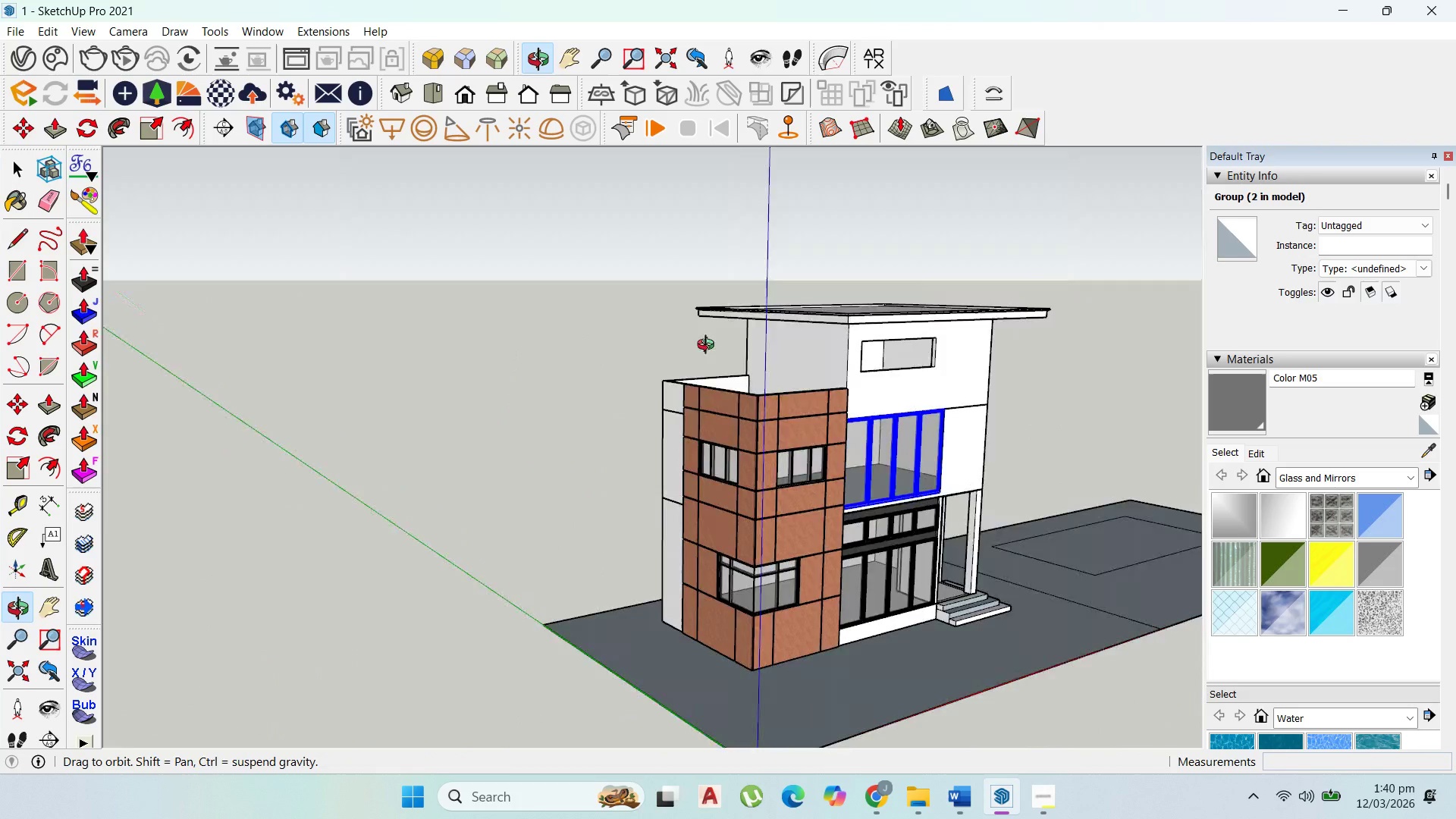 
scroll: coordinate [820, 441], scroll_direction: up, amount: 10.0
 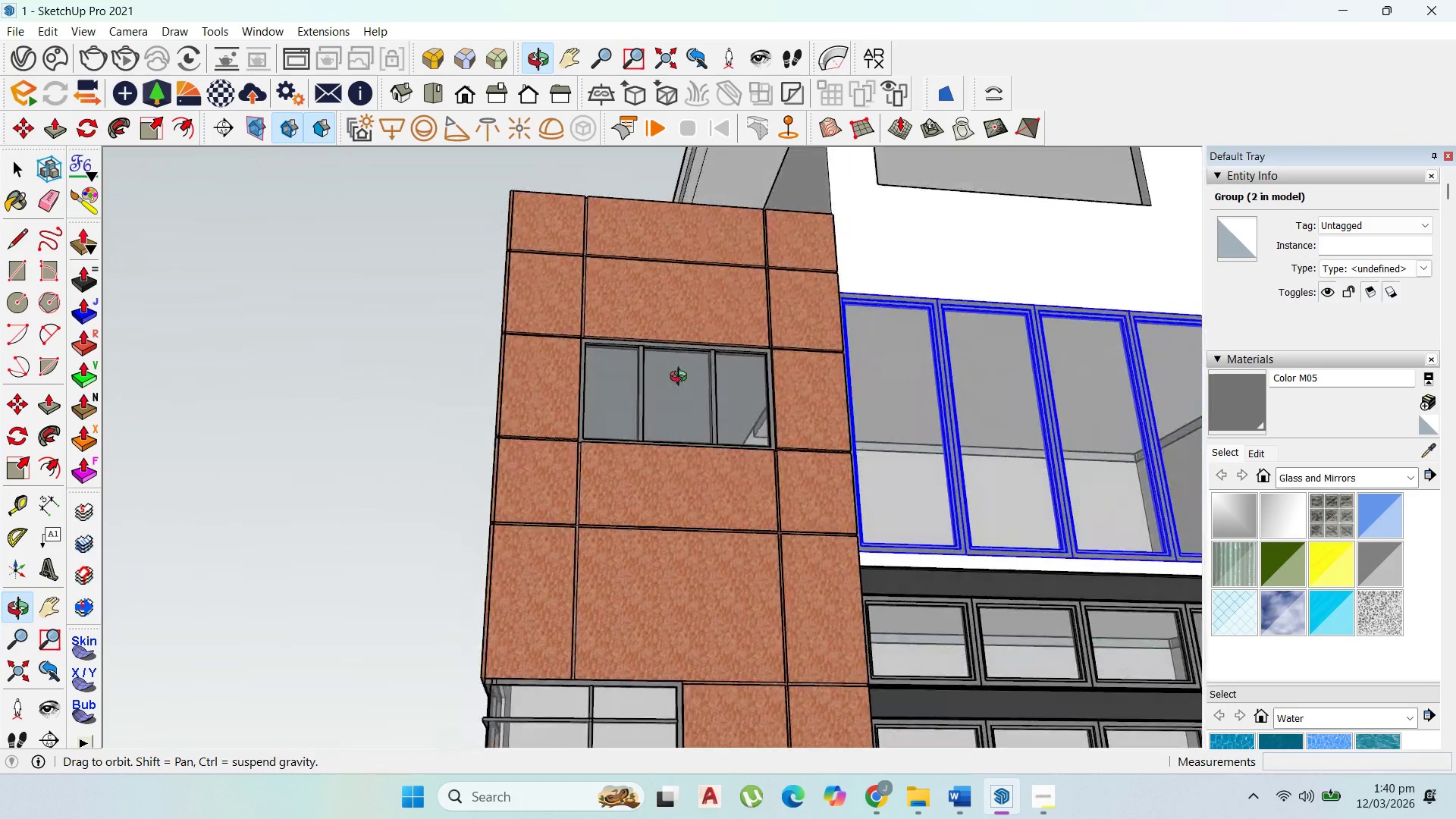 
scroll: coordinate [654, 512], scroll_direction: down, amount: 7.0
 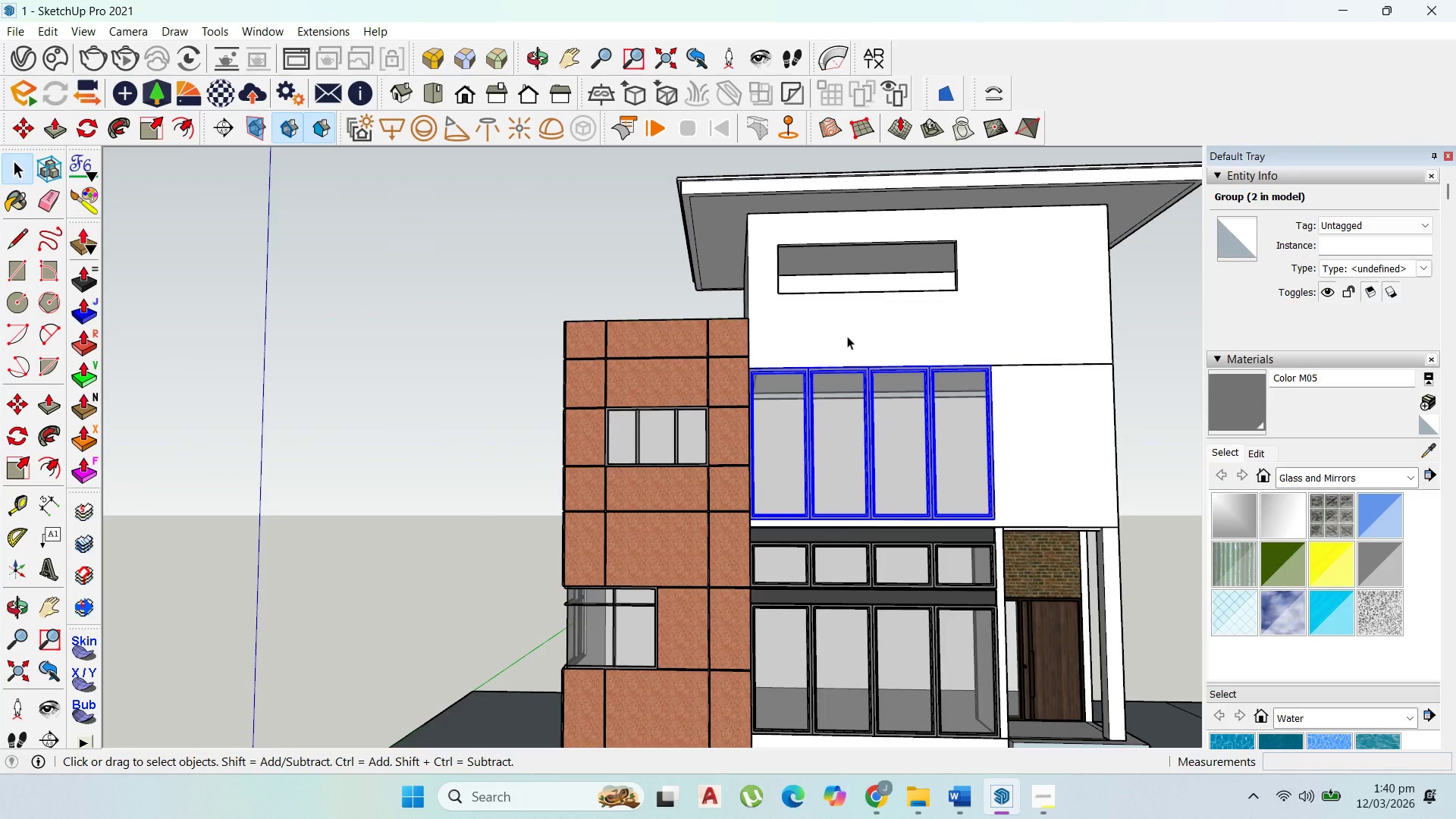 
scroll: coordinate [881, 306], scroll_direction: up, amount: 7.0
 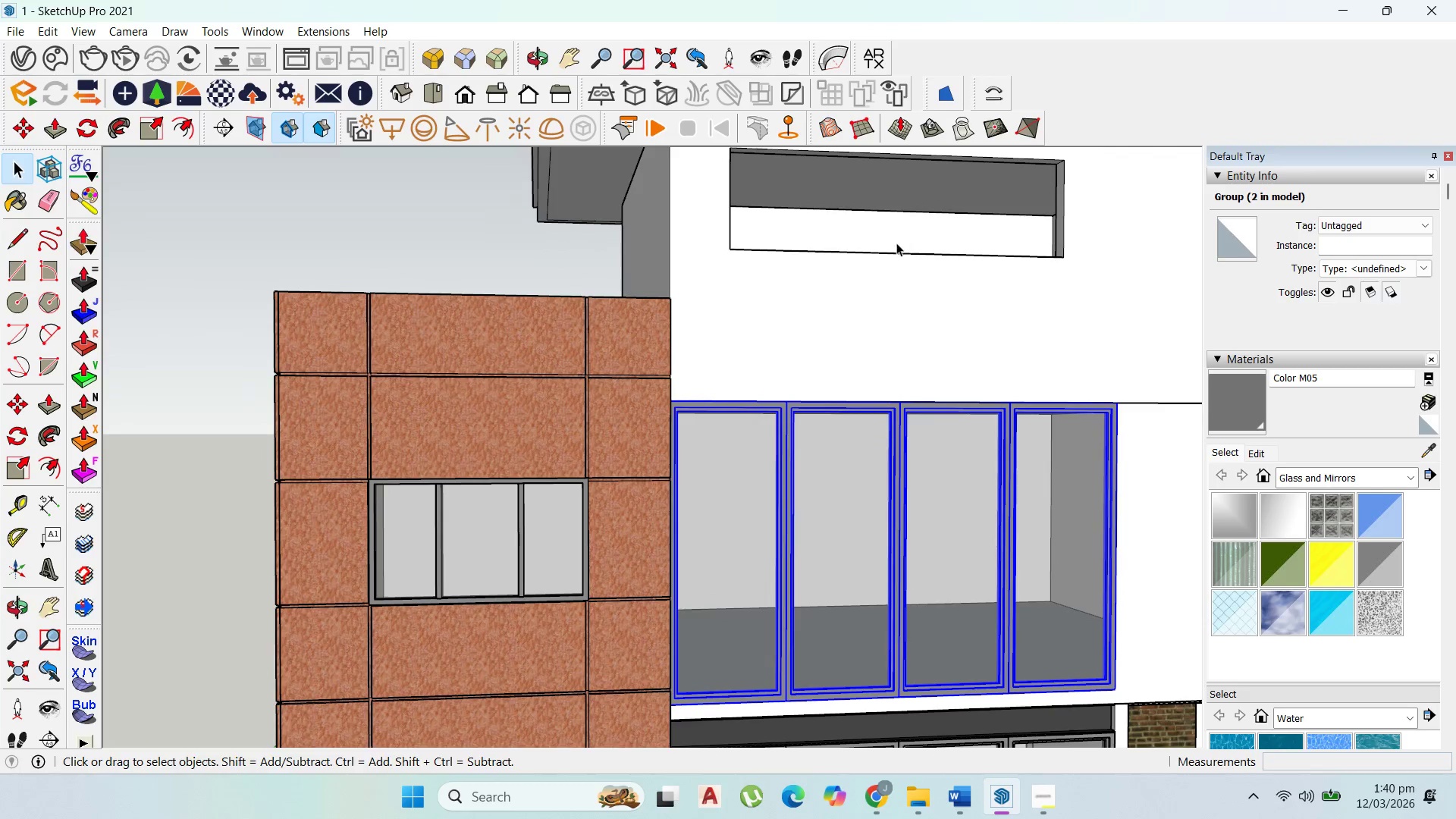 
scroll: coordinate [835, 350], scroll_direction: down, amount: 4.0
 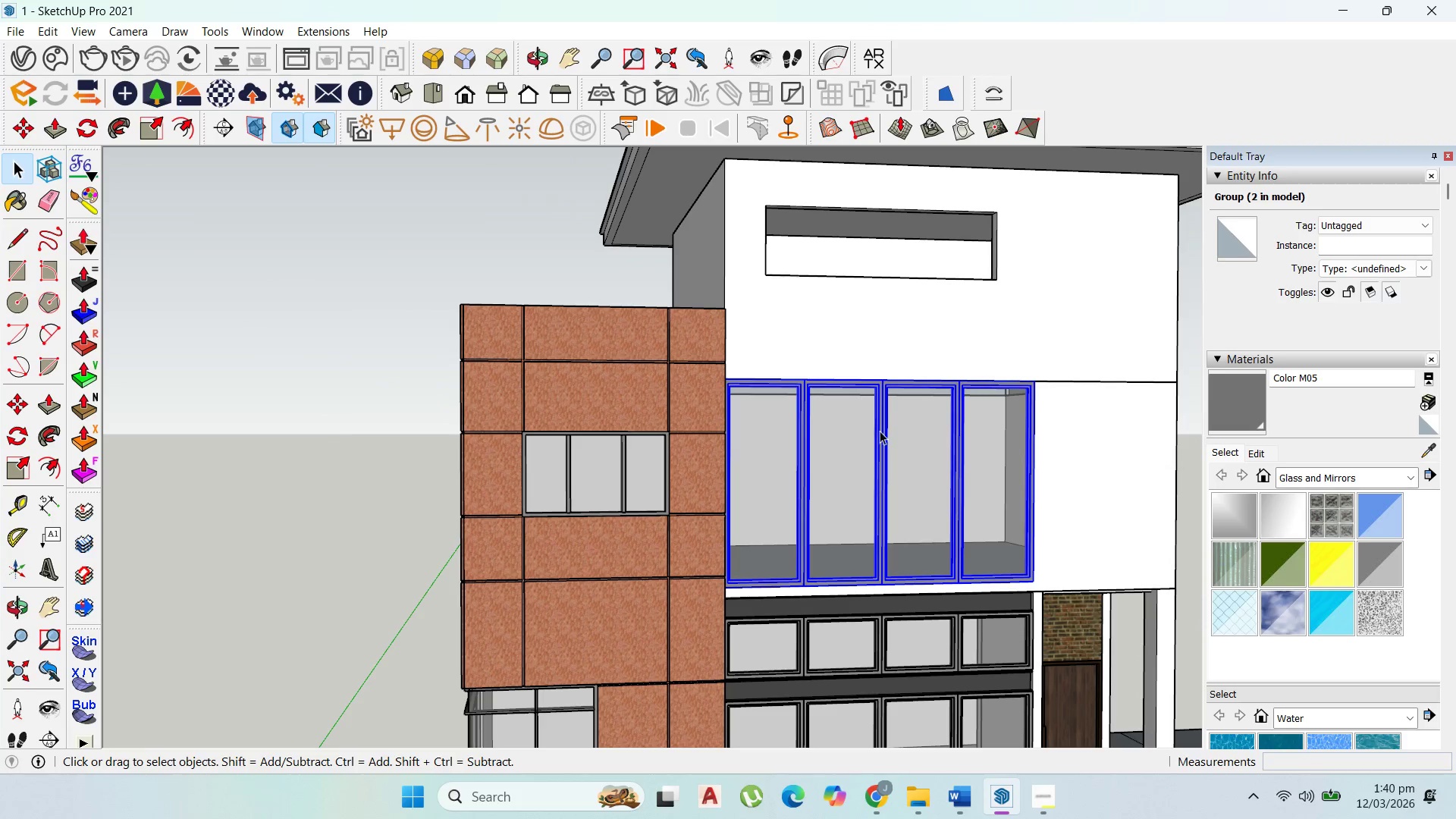 
scroll: coordinate [930, 635], scroll_direction: up, amount: 1.0
 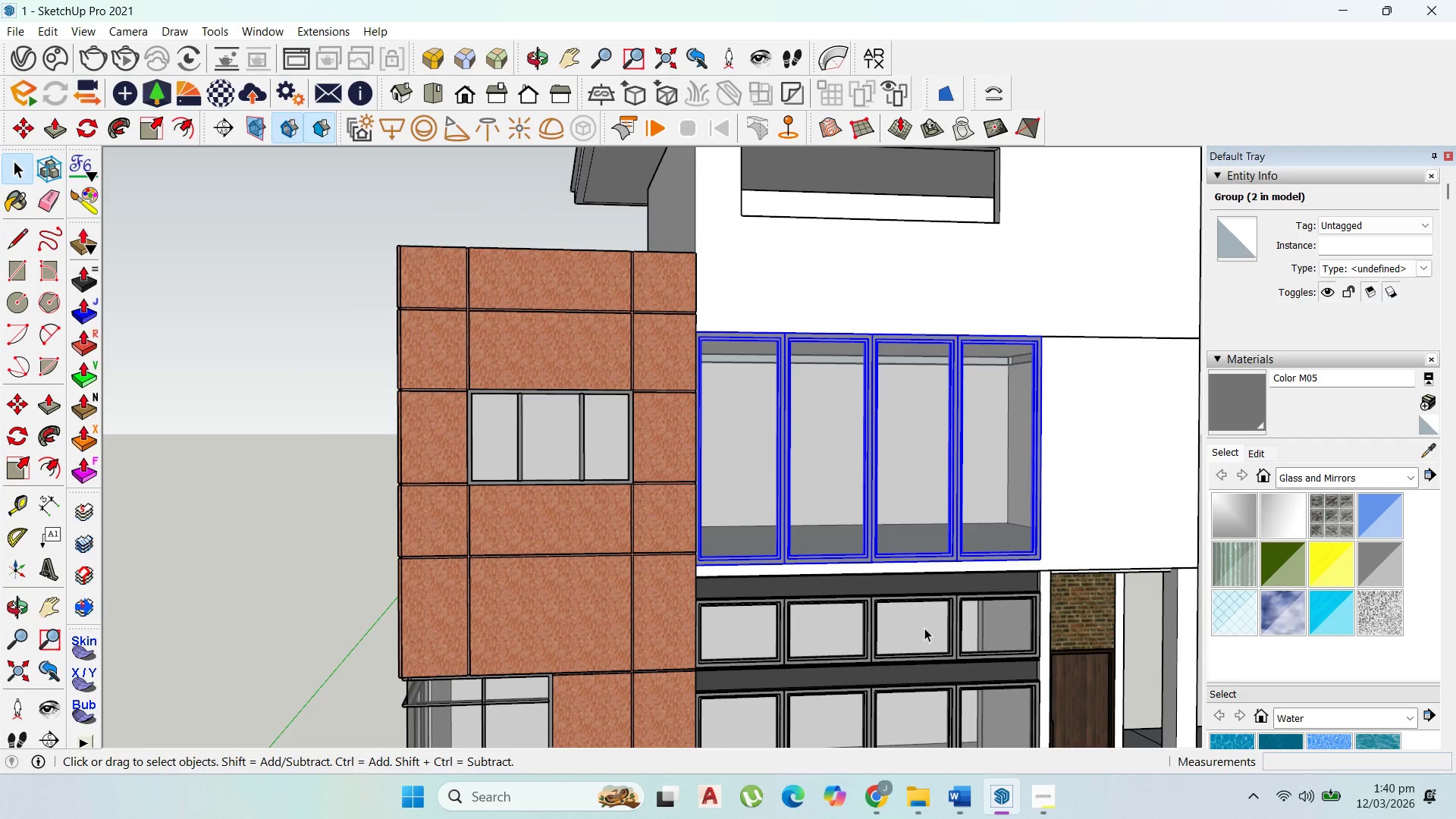 
left_click([924, 628])
 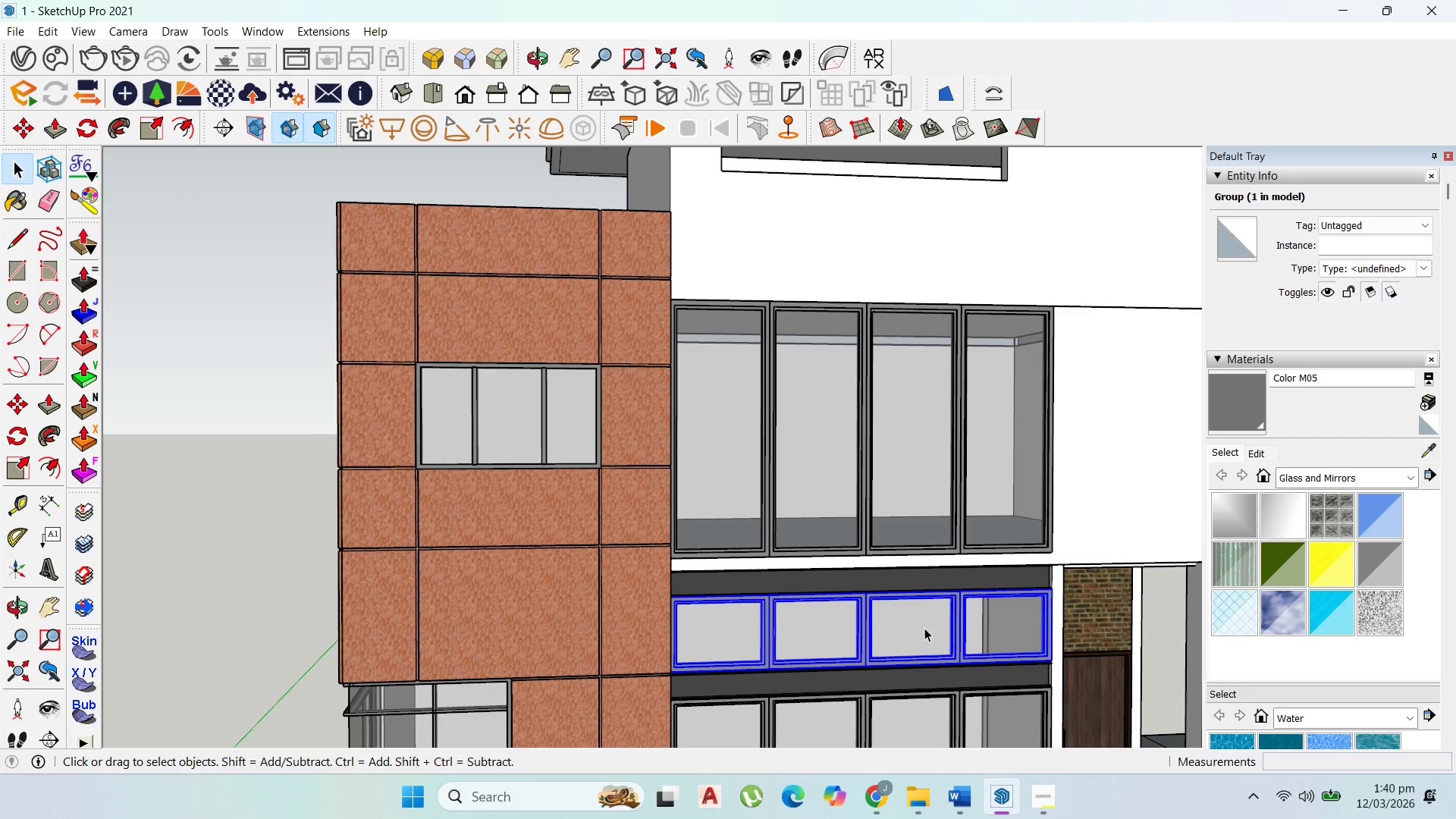 
scroll: coordinate [924, 628], scroll_direction: up, amount: 1.0
 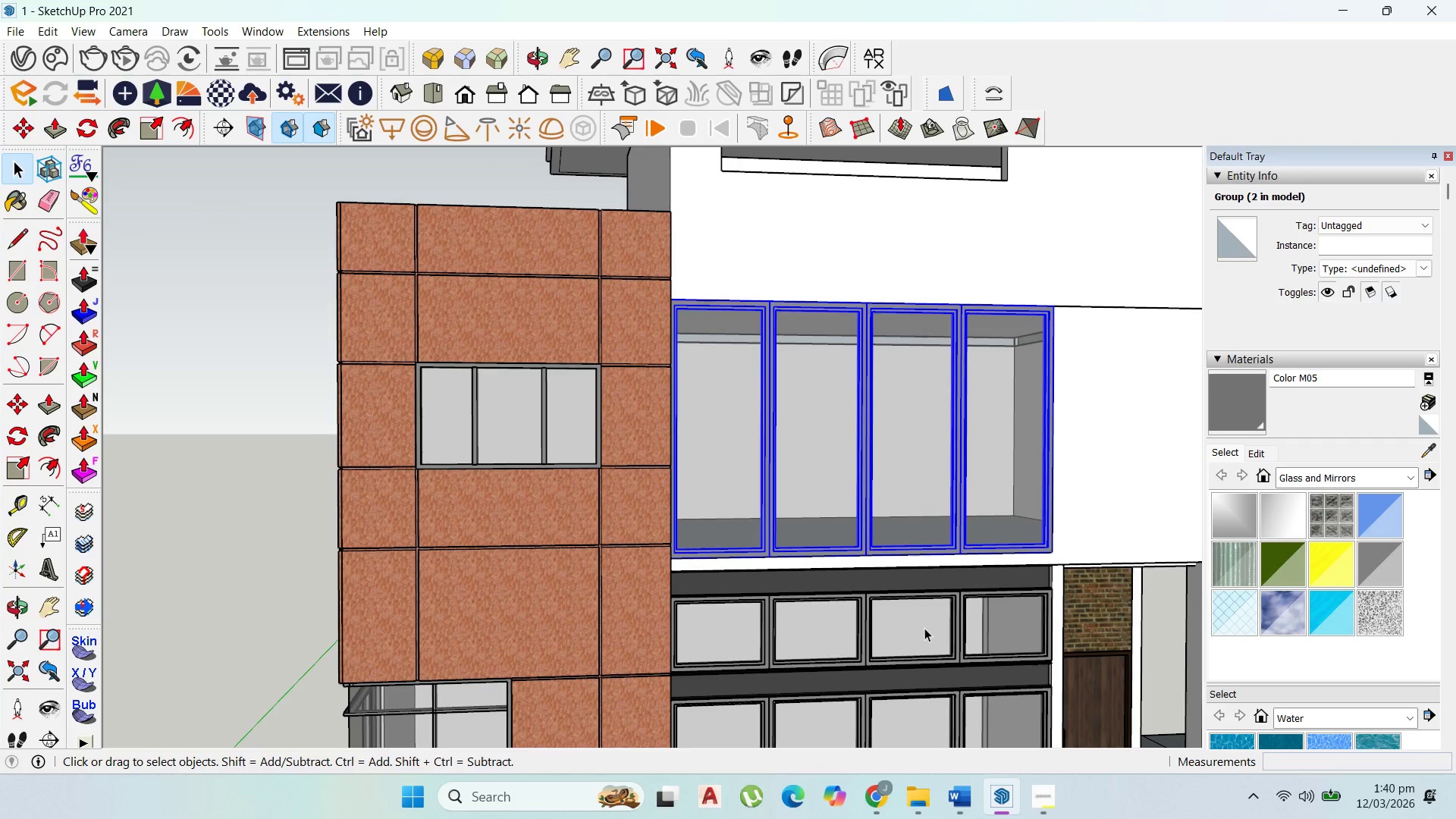 
double_click([924, 628])
 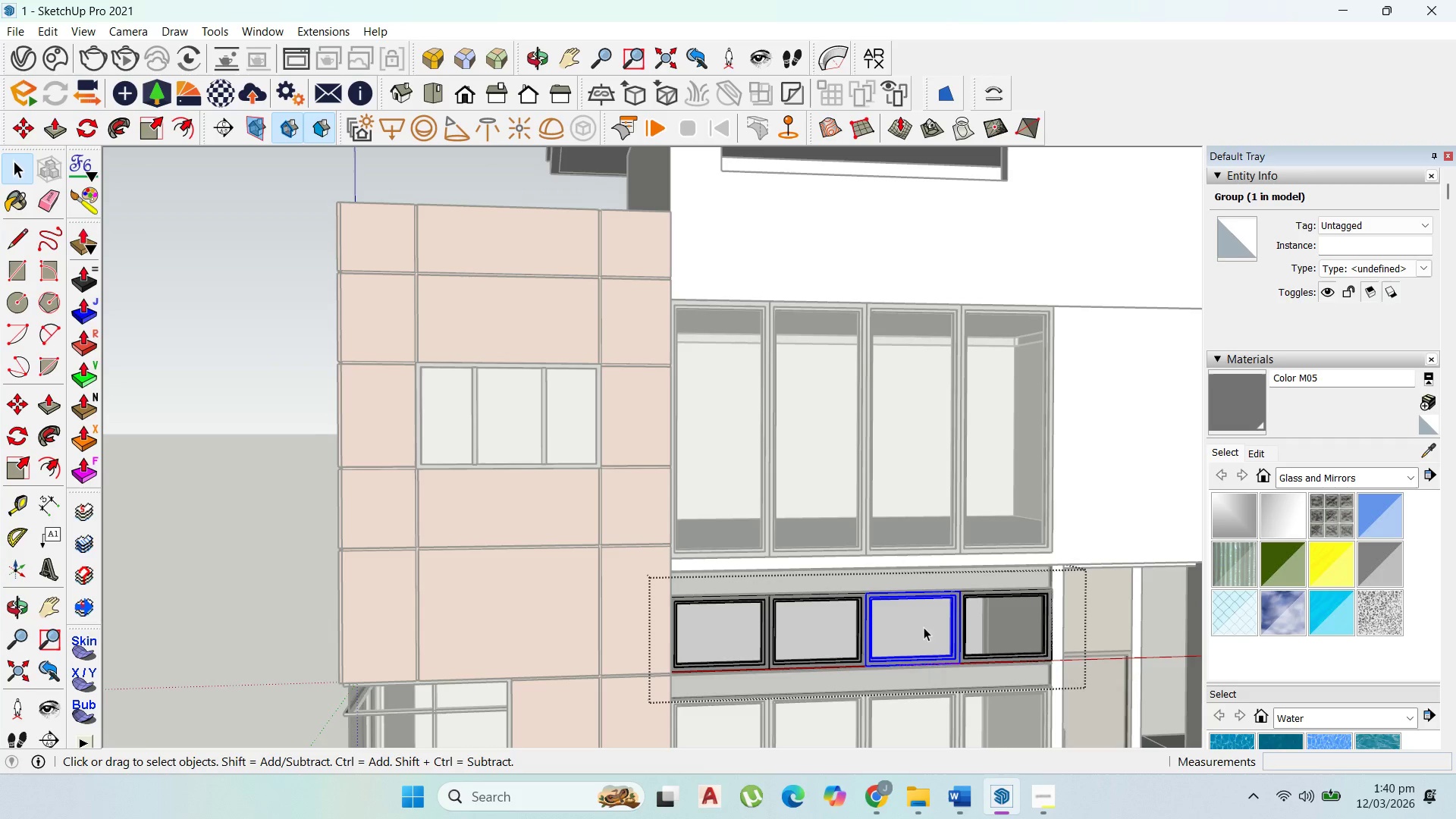 
triple_click([924, 627])
 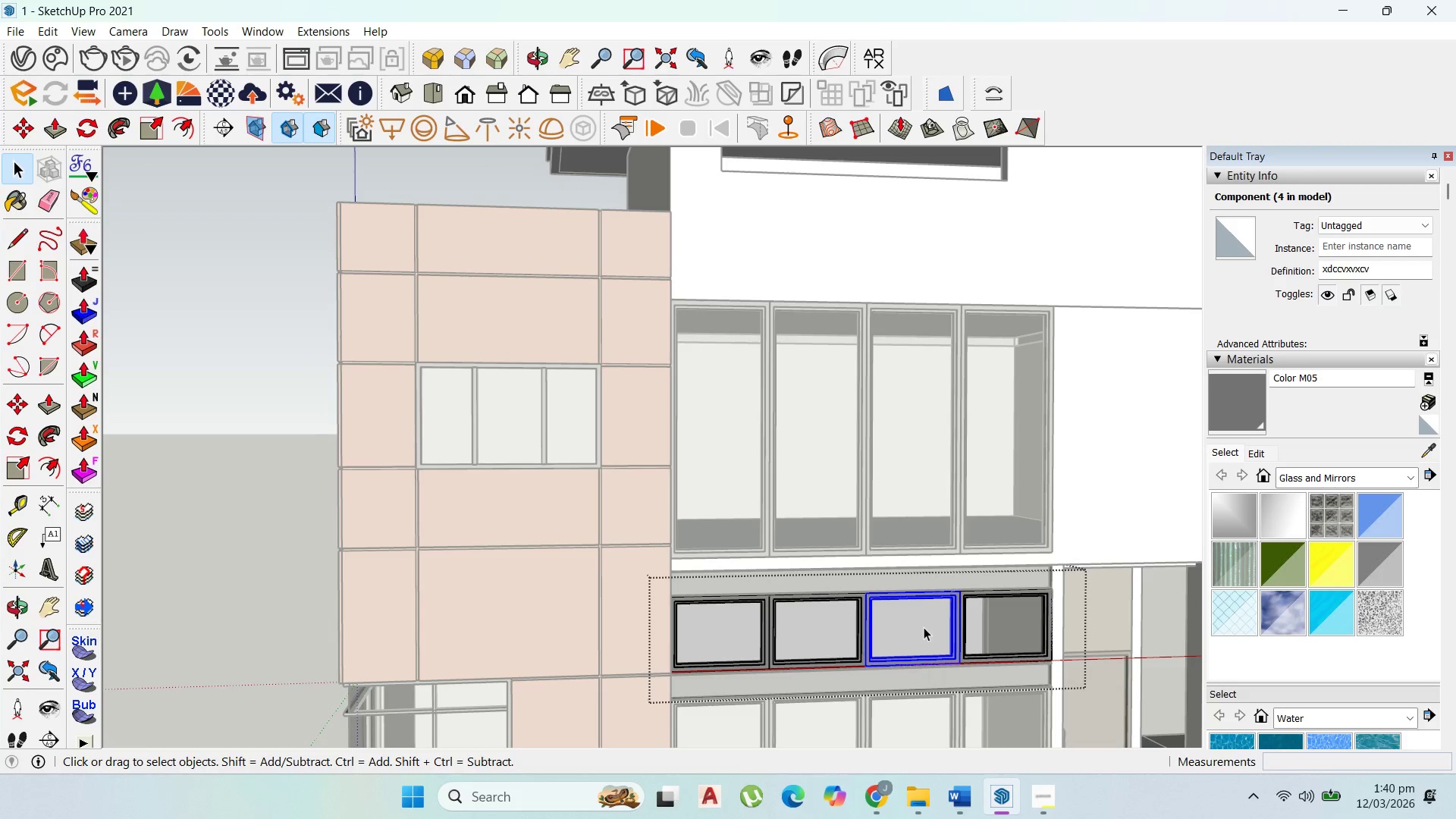 
key(Control+C)
 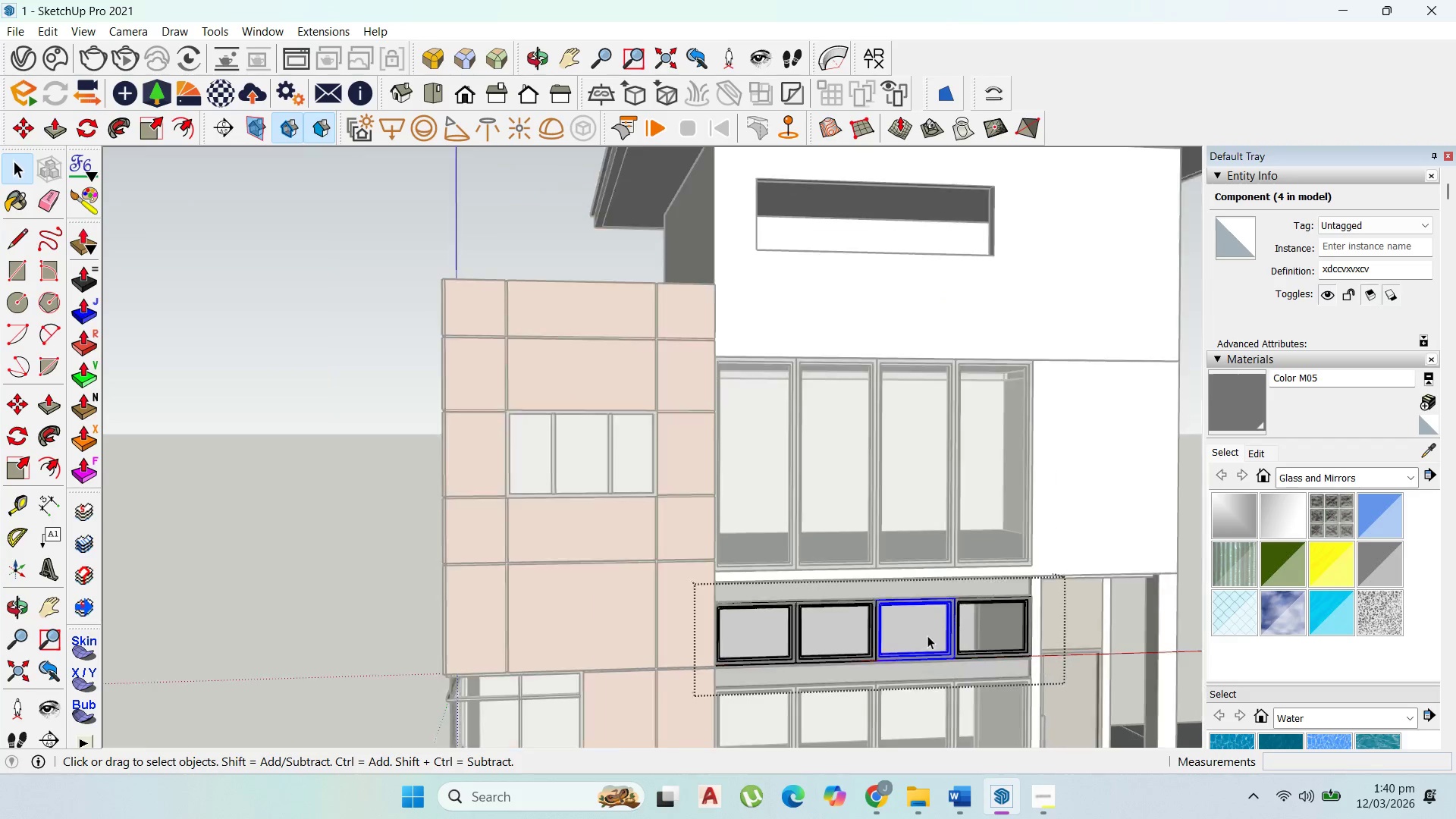 
key(Escape)
 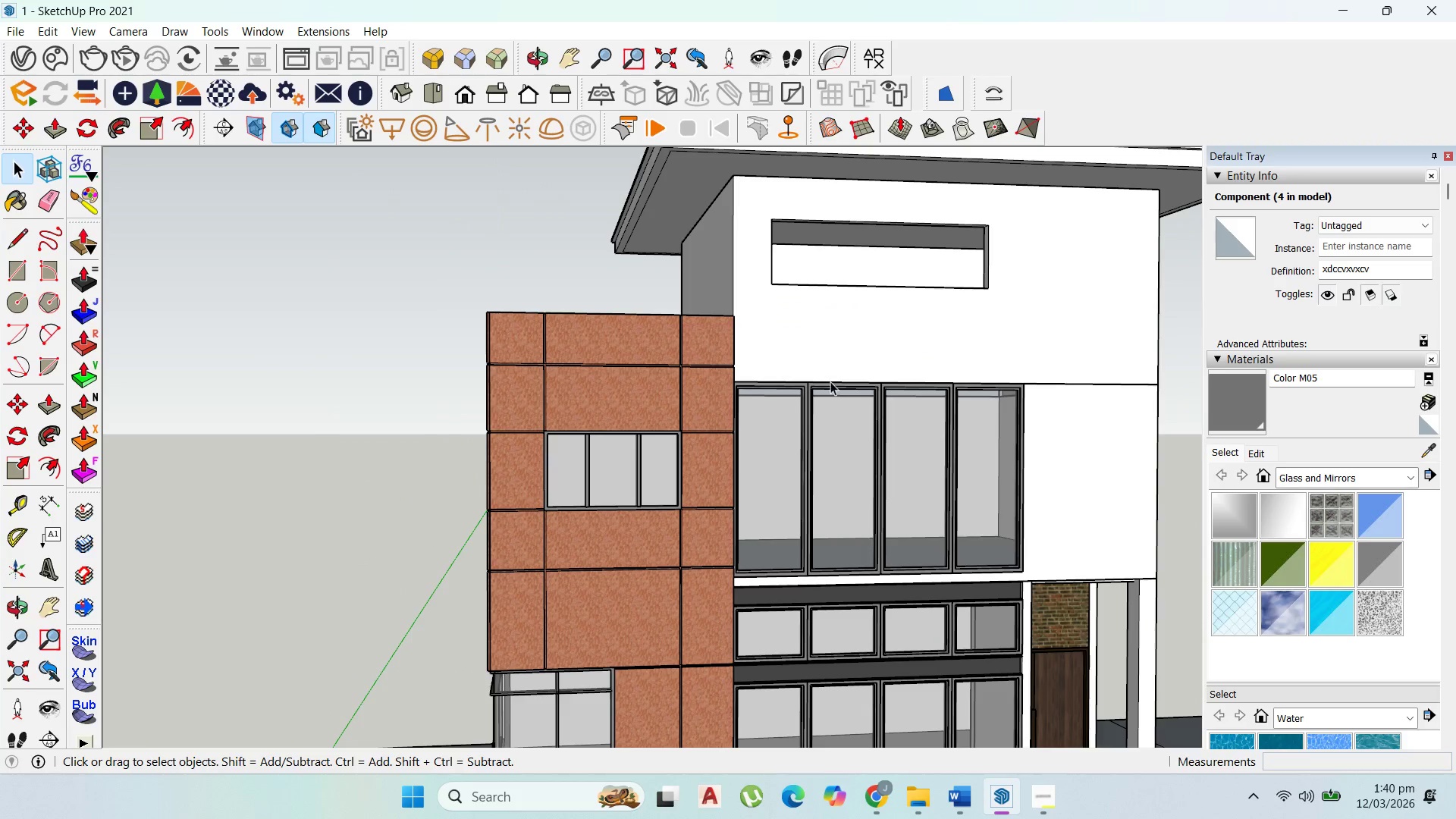 
key(Escape)
 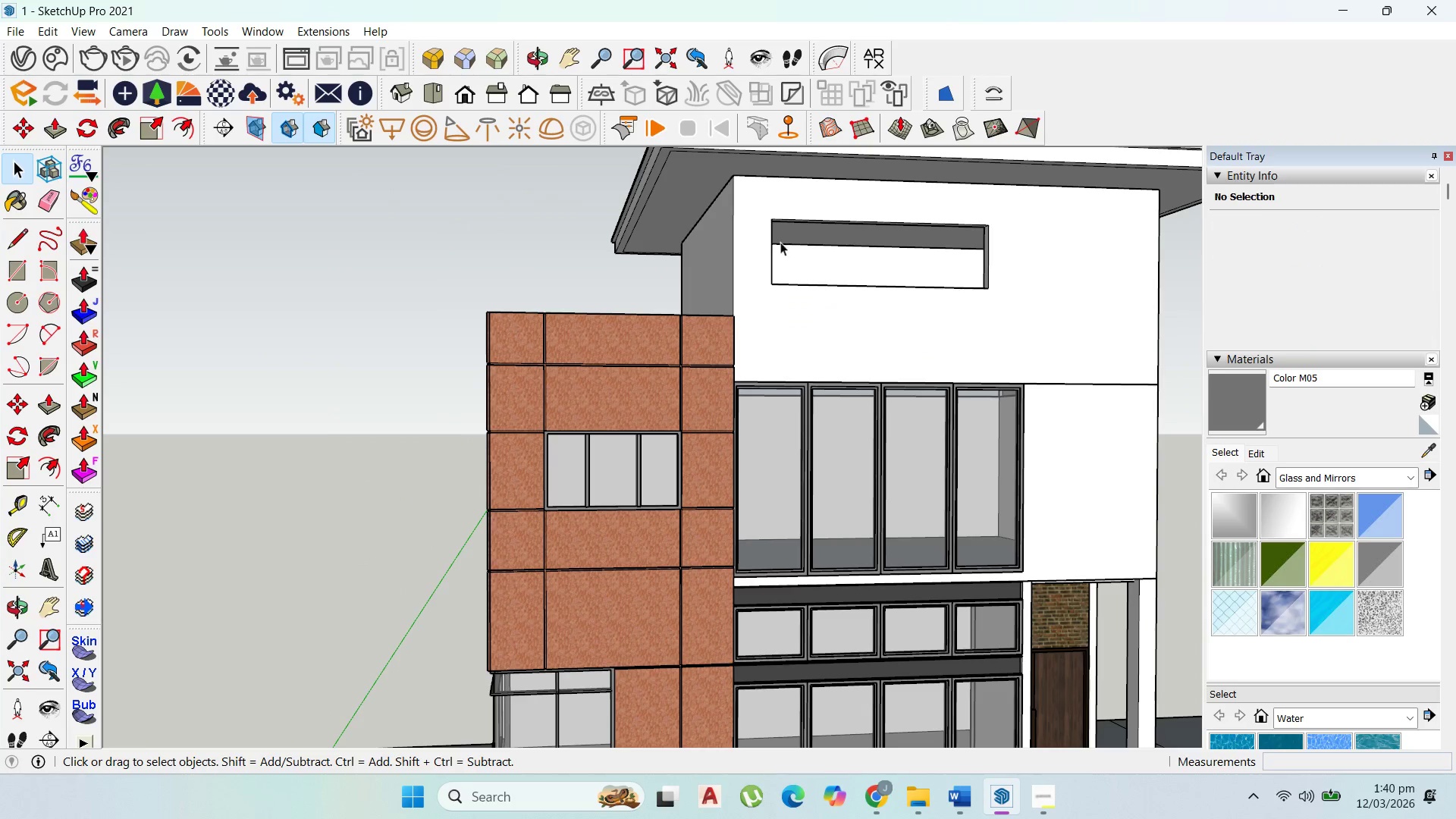 
scroll: coordinate [927, 637], scroll_direction: down, amount: 3.0
 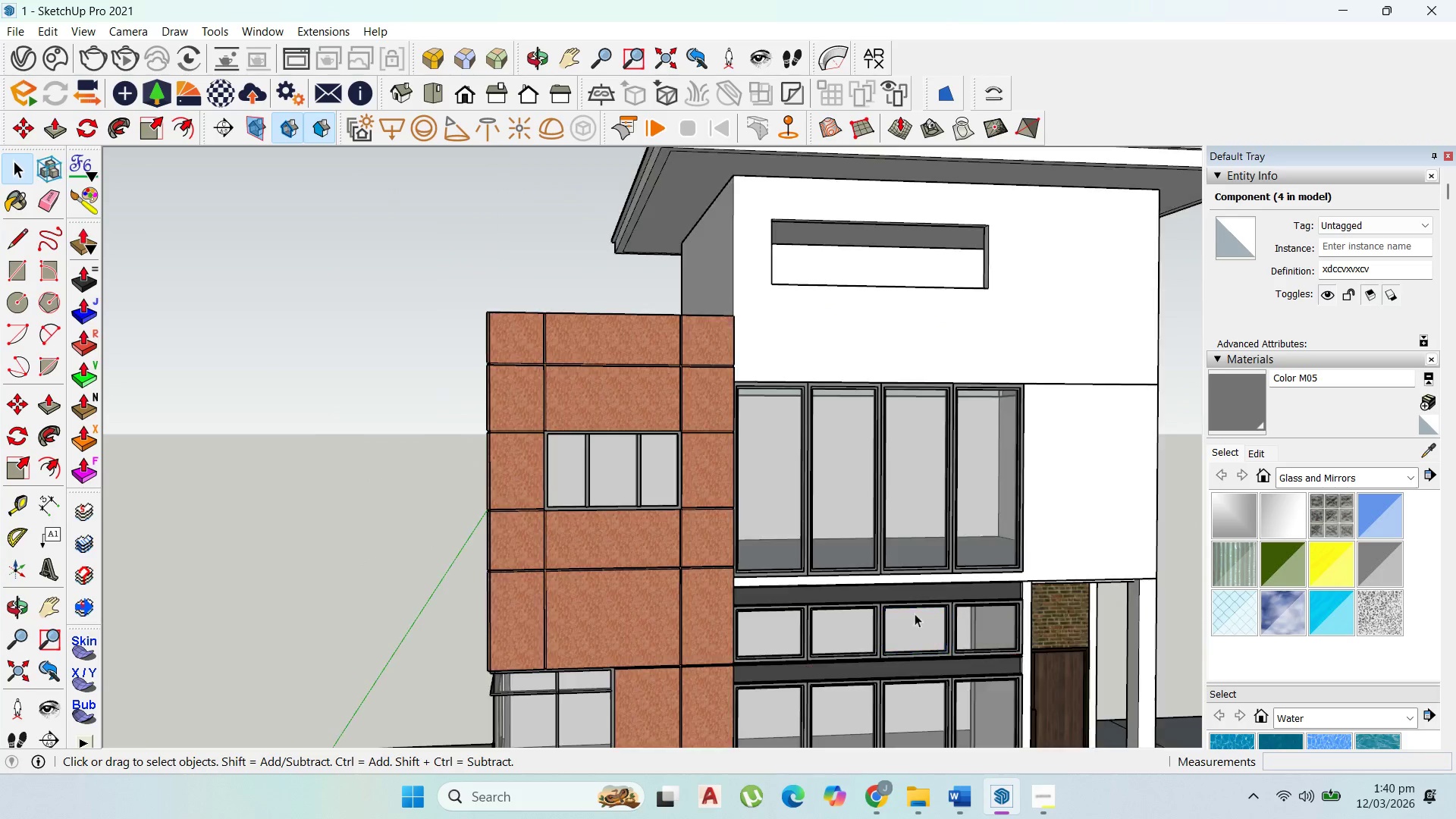 
key(Control+C)
 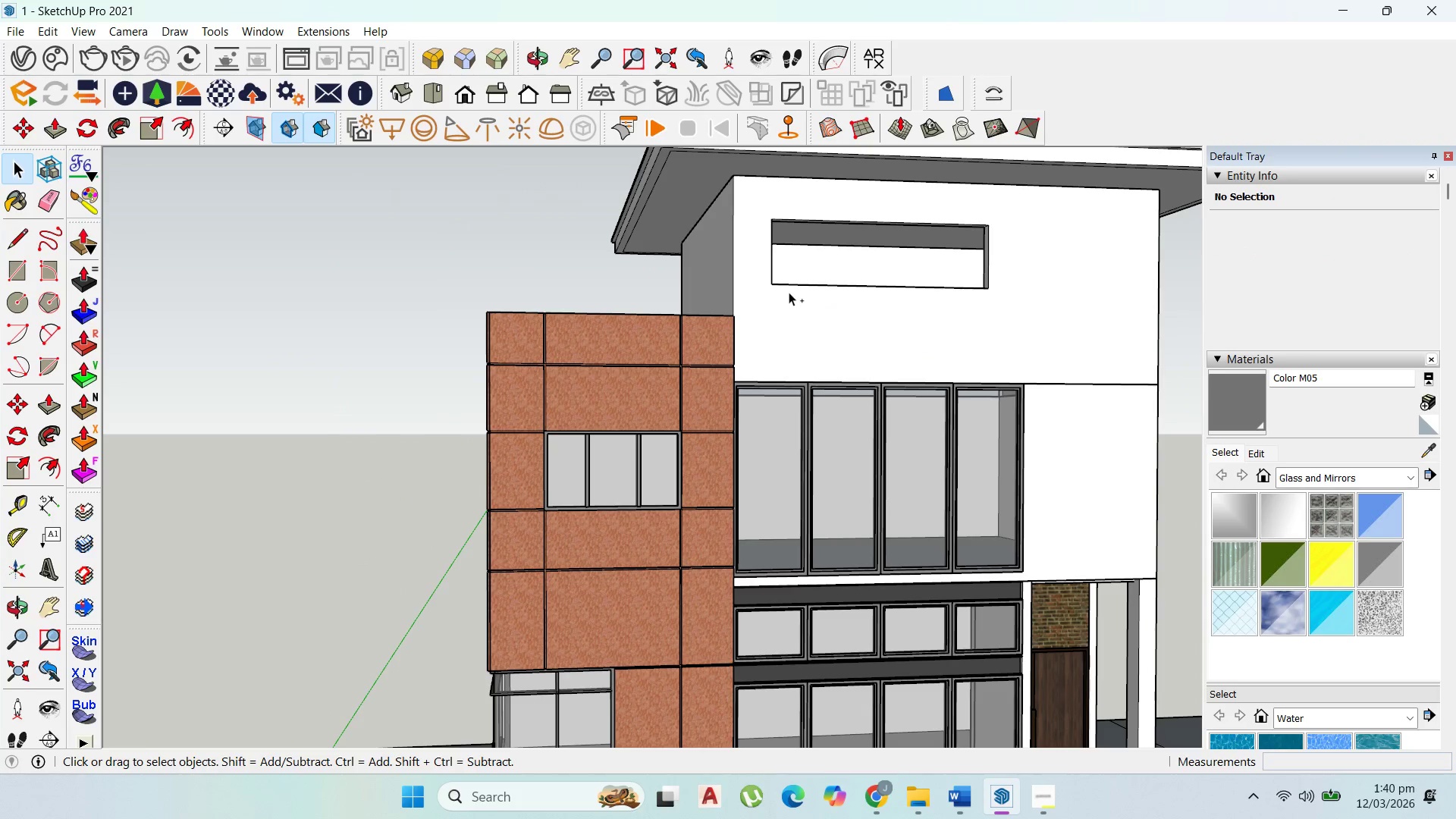 
key(Control+V)
 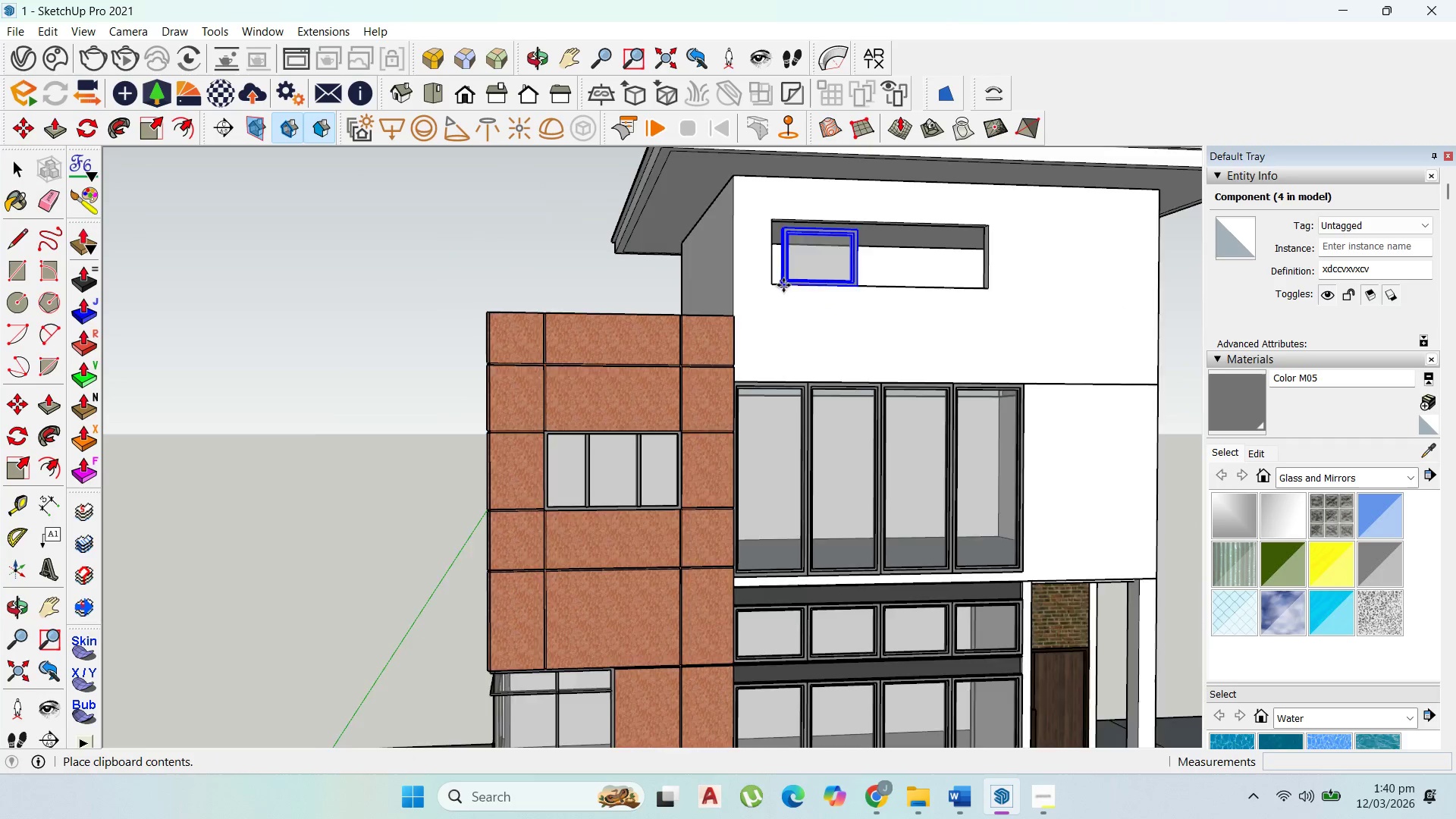 
scroll: coordinate [783, 285], scroll_direction: up, amount: 1.0
 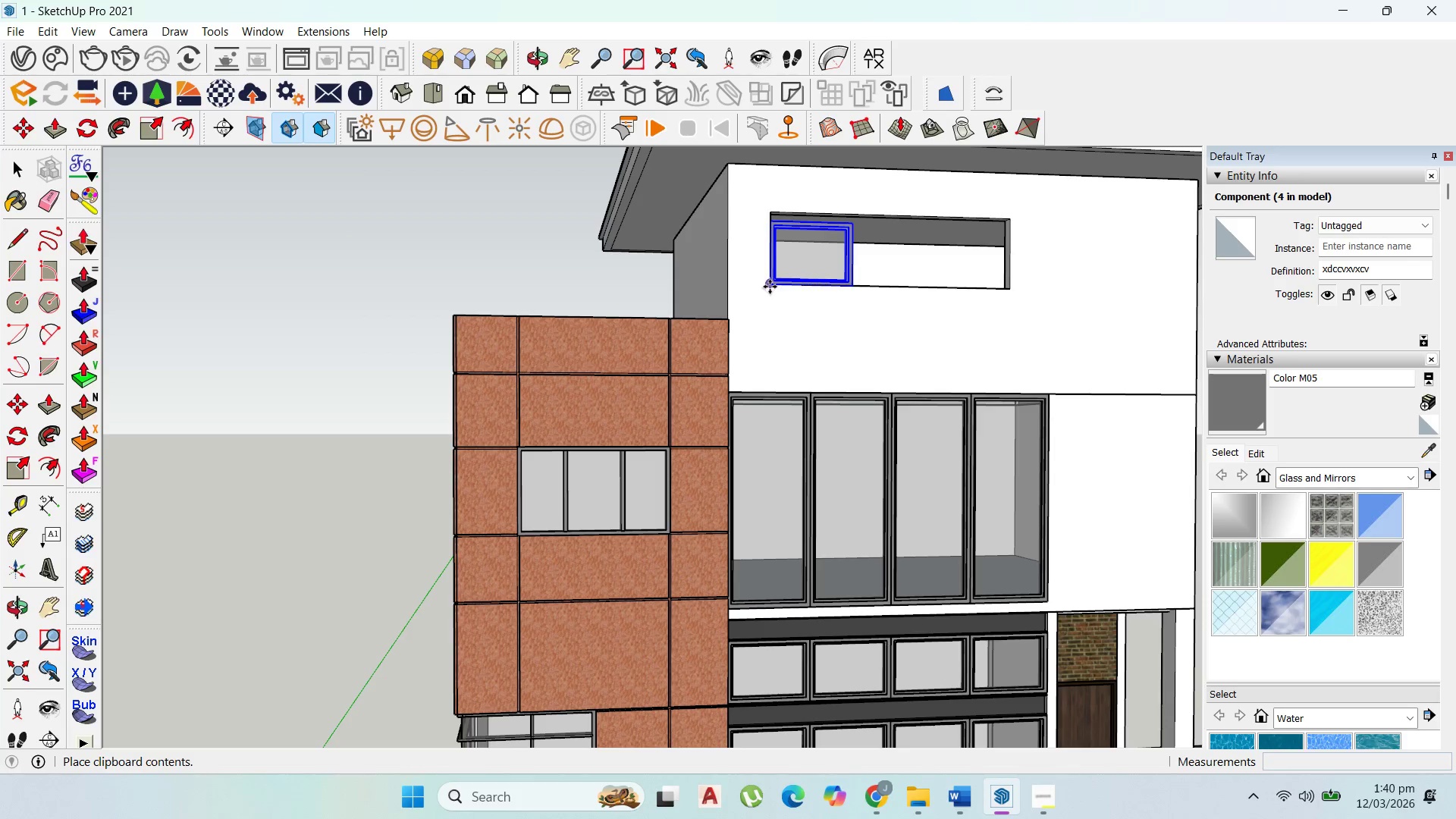 
left_click([770, 287])
 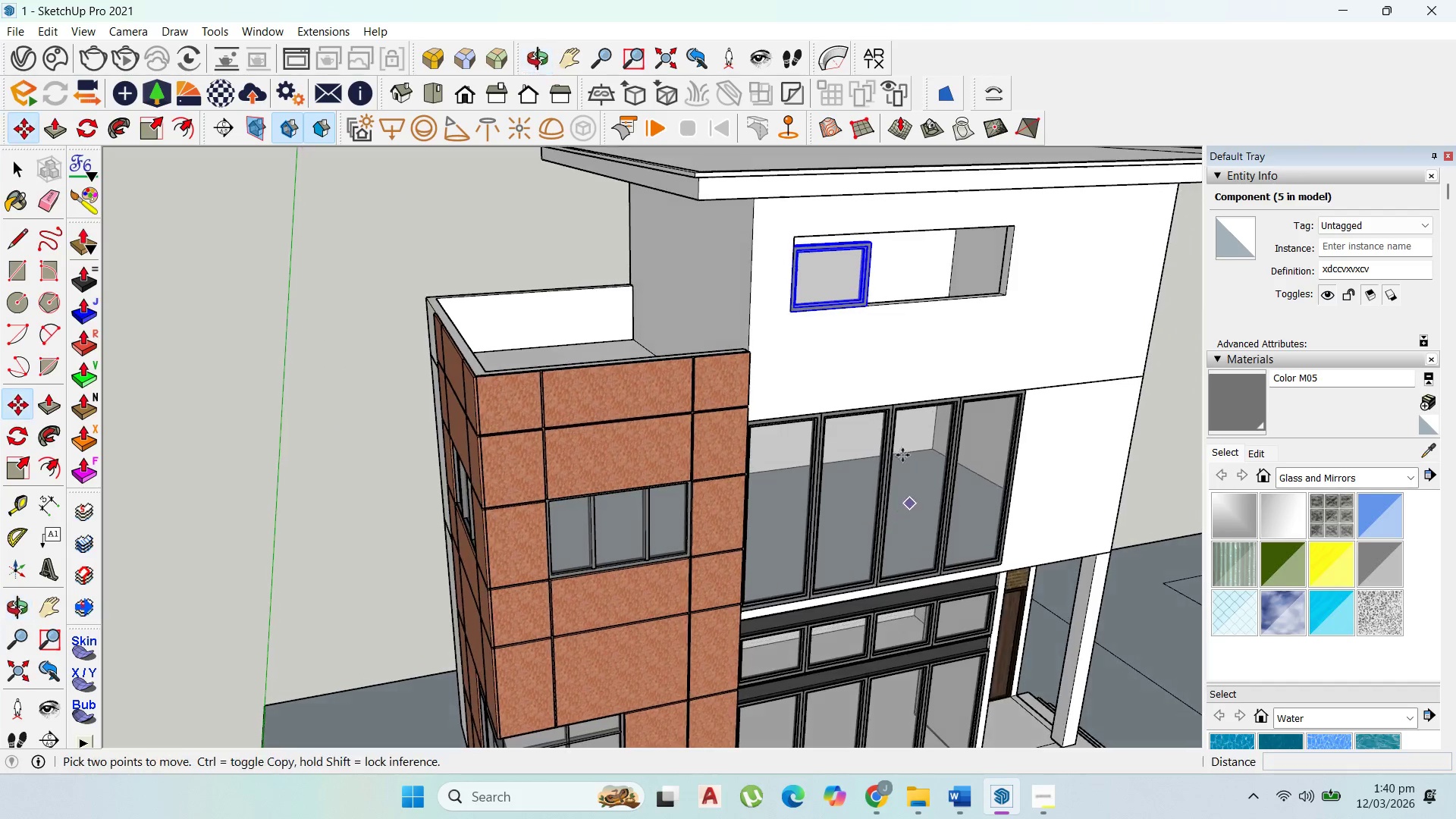 
scroll: coordinate [795, 239], scroll_direction: up, amount: 6.0
 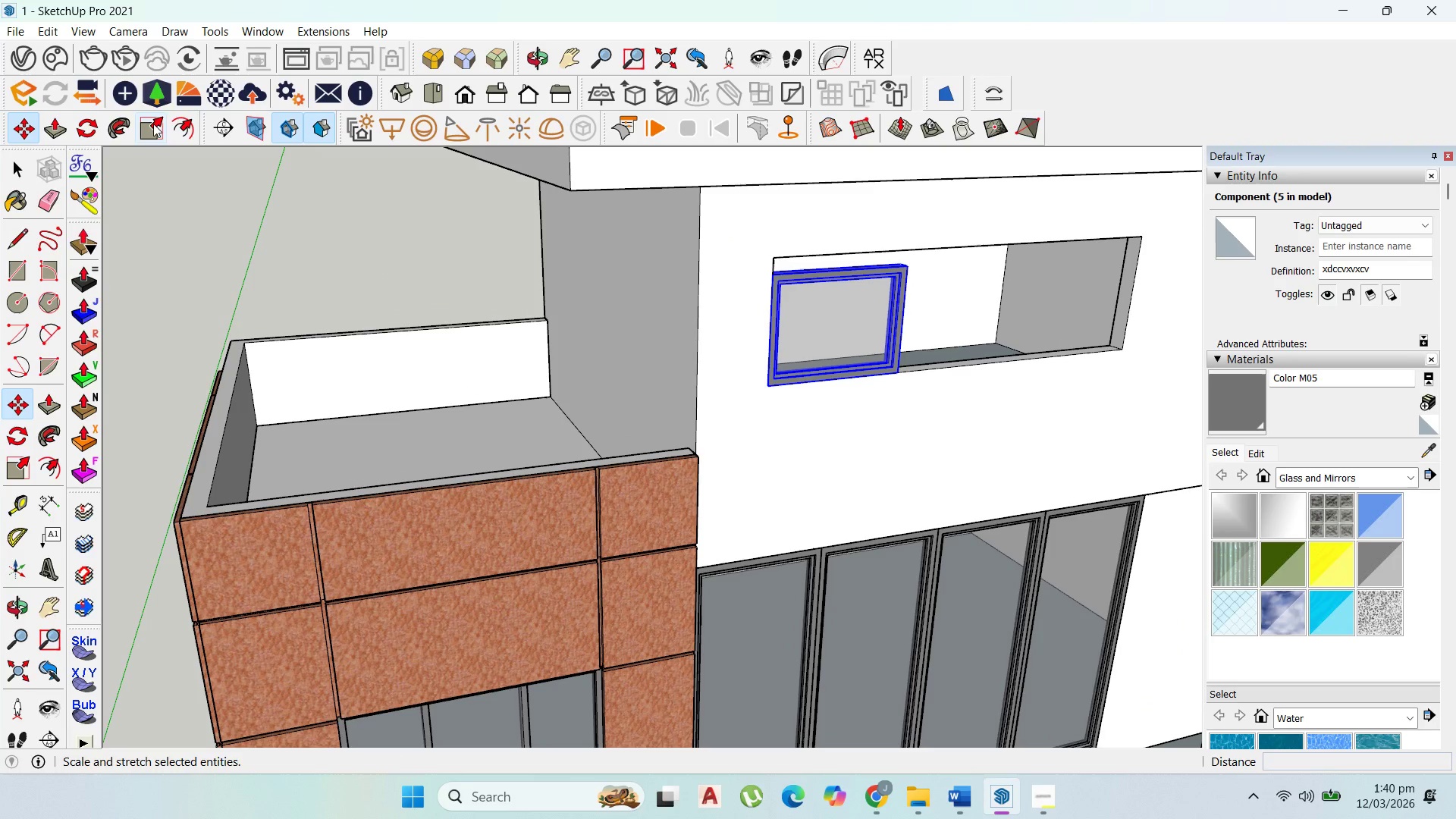 
left_click_drag(start_coordinate=[153, 125], to_coordinate=[165, 128])
 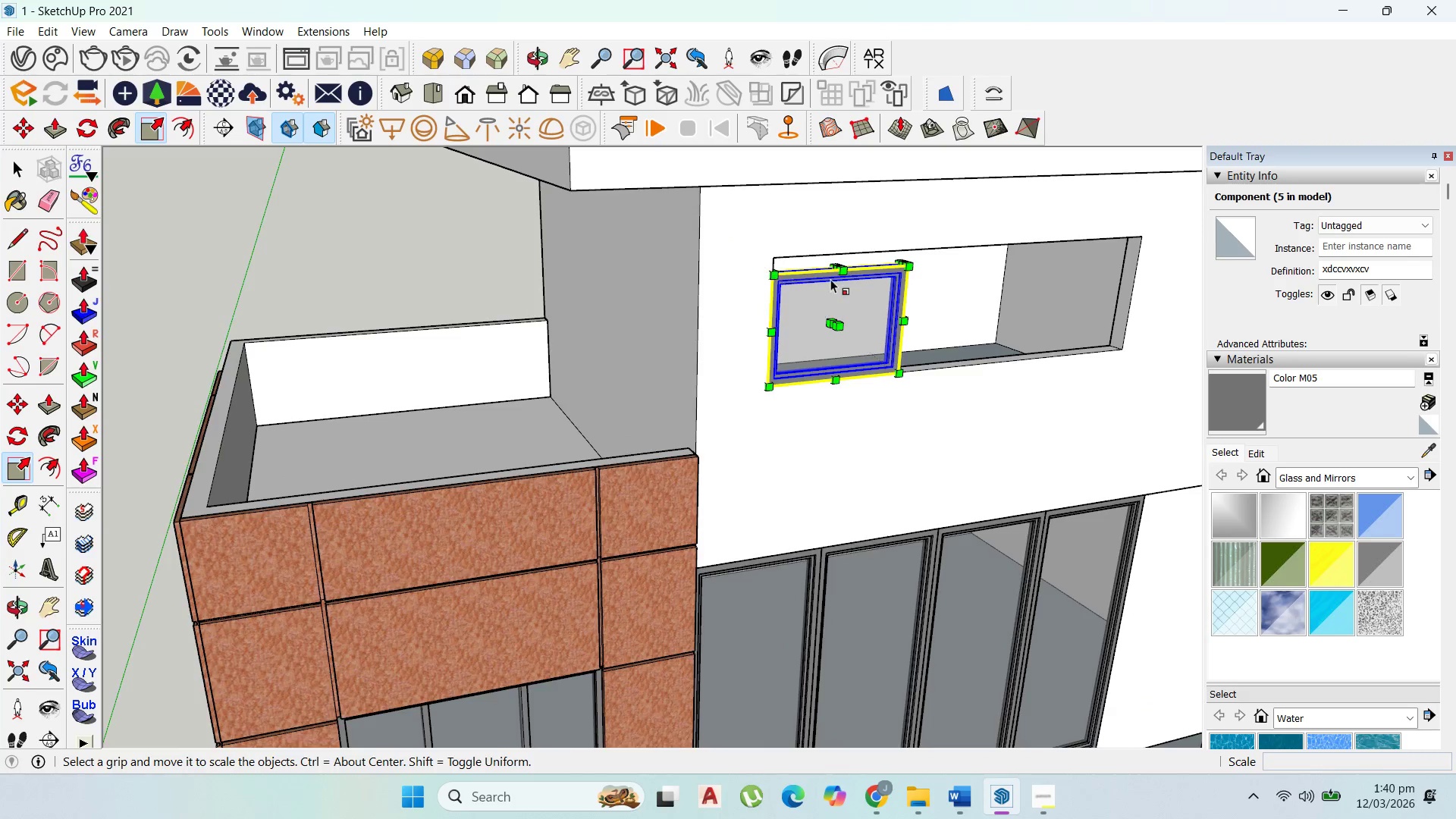 
scroll: coordinate [834, 279], scroll_direction: up, amount: 3.0
 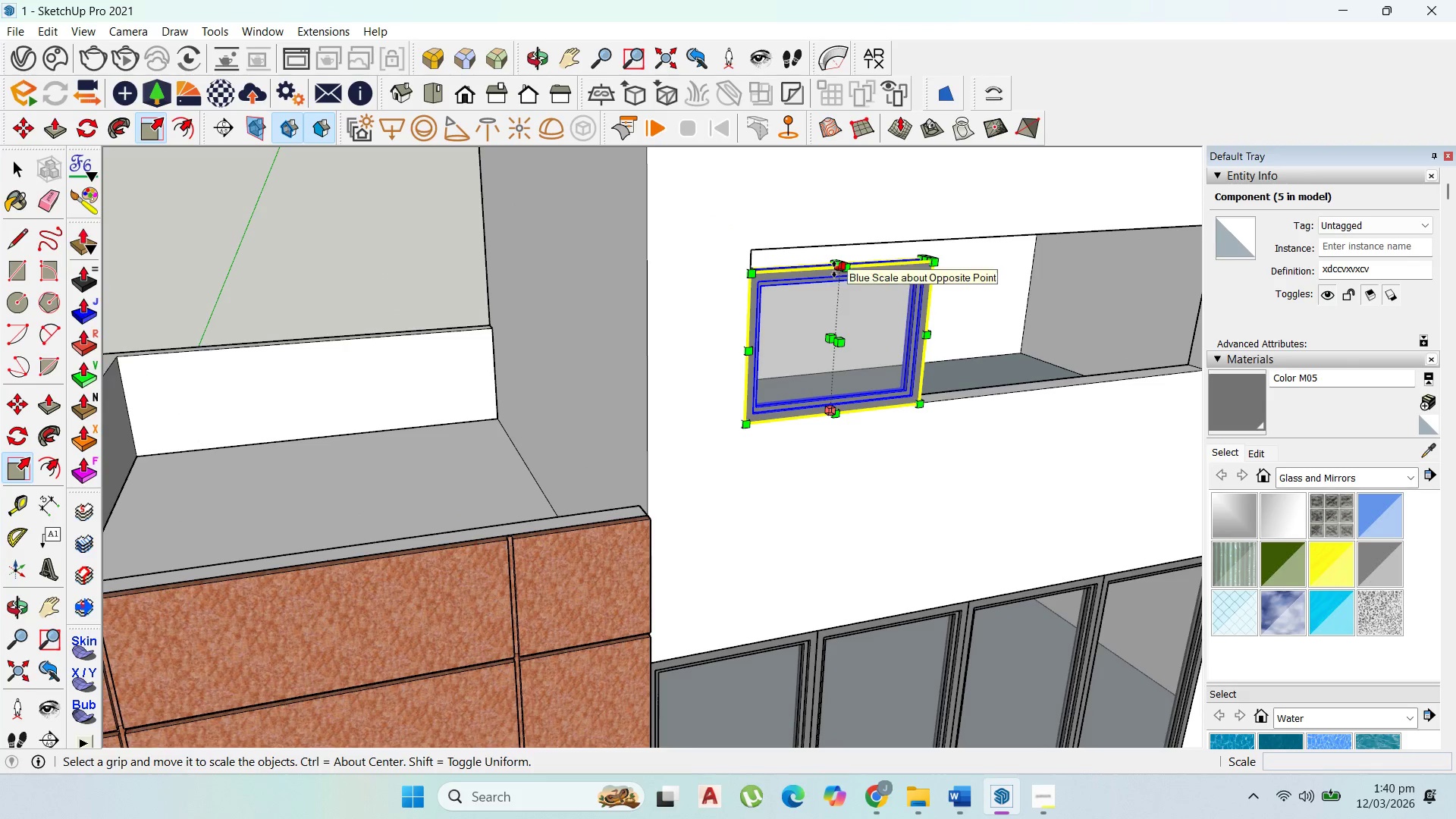 
left_click([834, 269])
 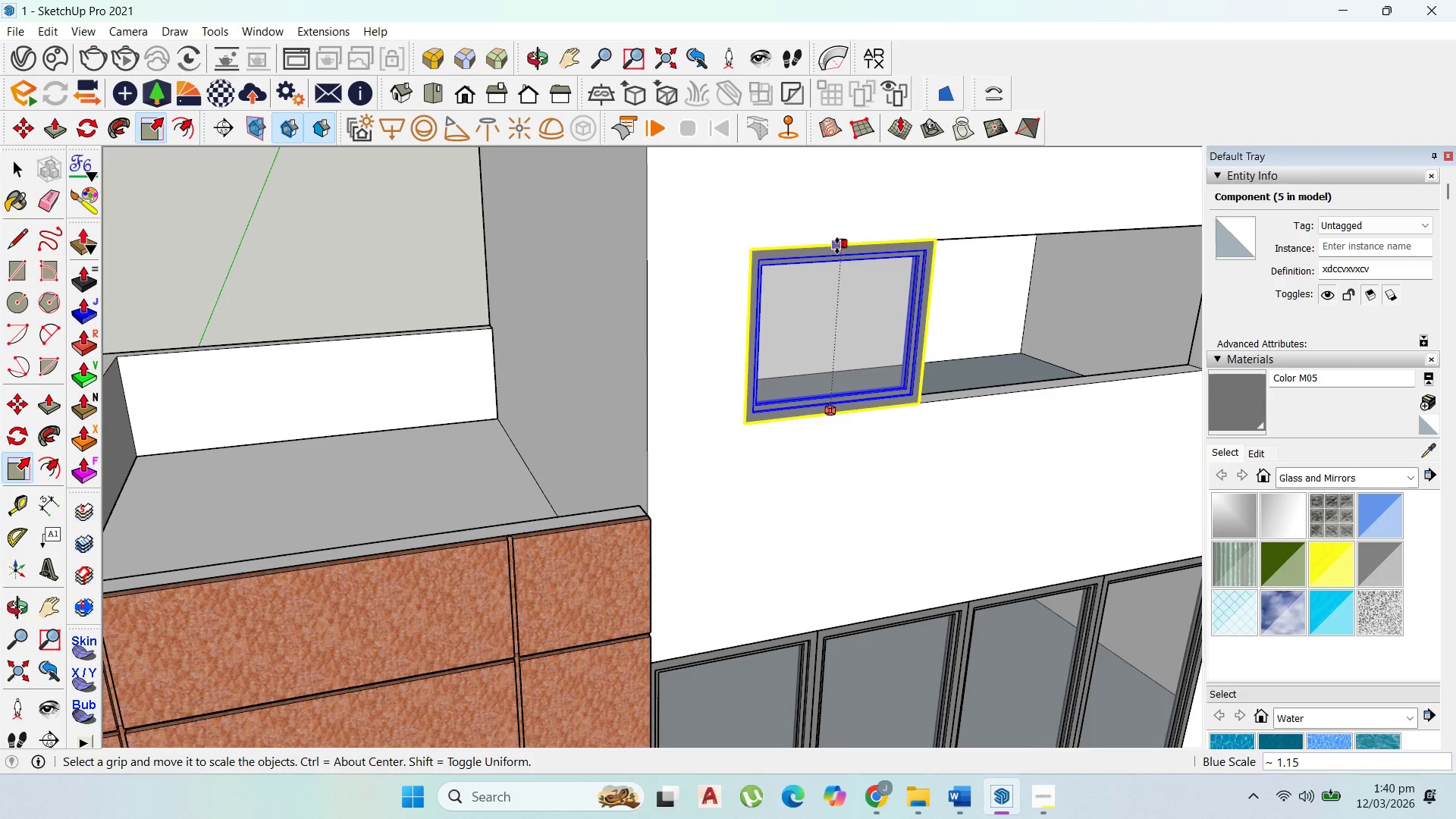 
left_click([837, 246])
 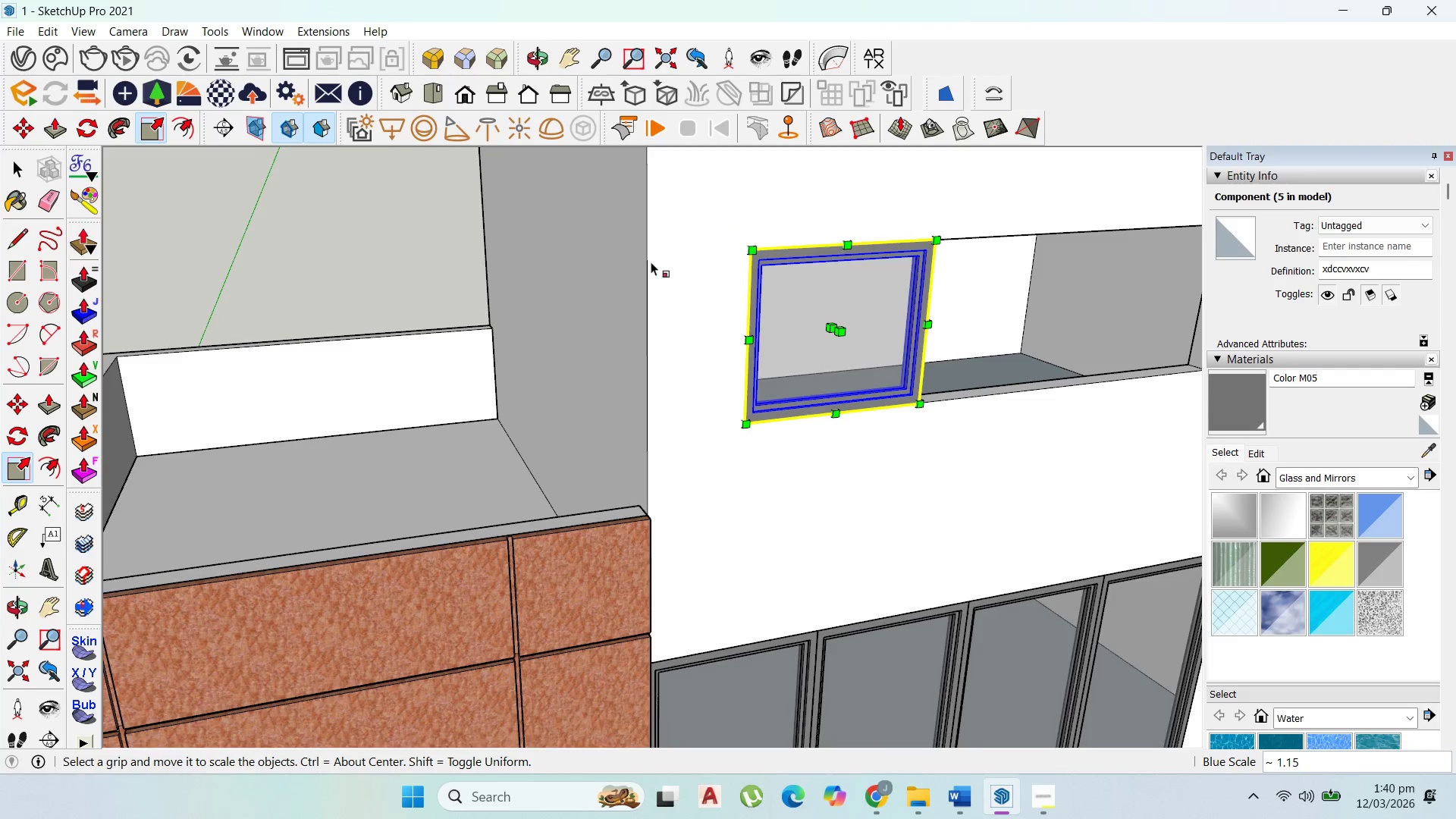 
scroll: coordinate [696, 290], scroll_direction: down, amount: 8.0
 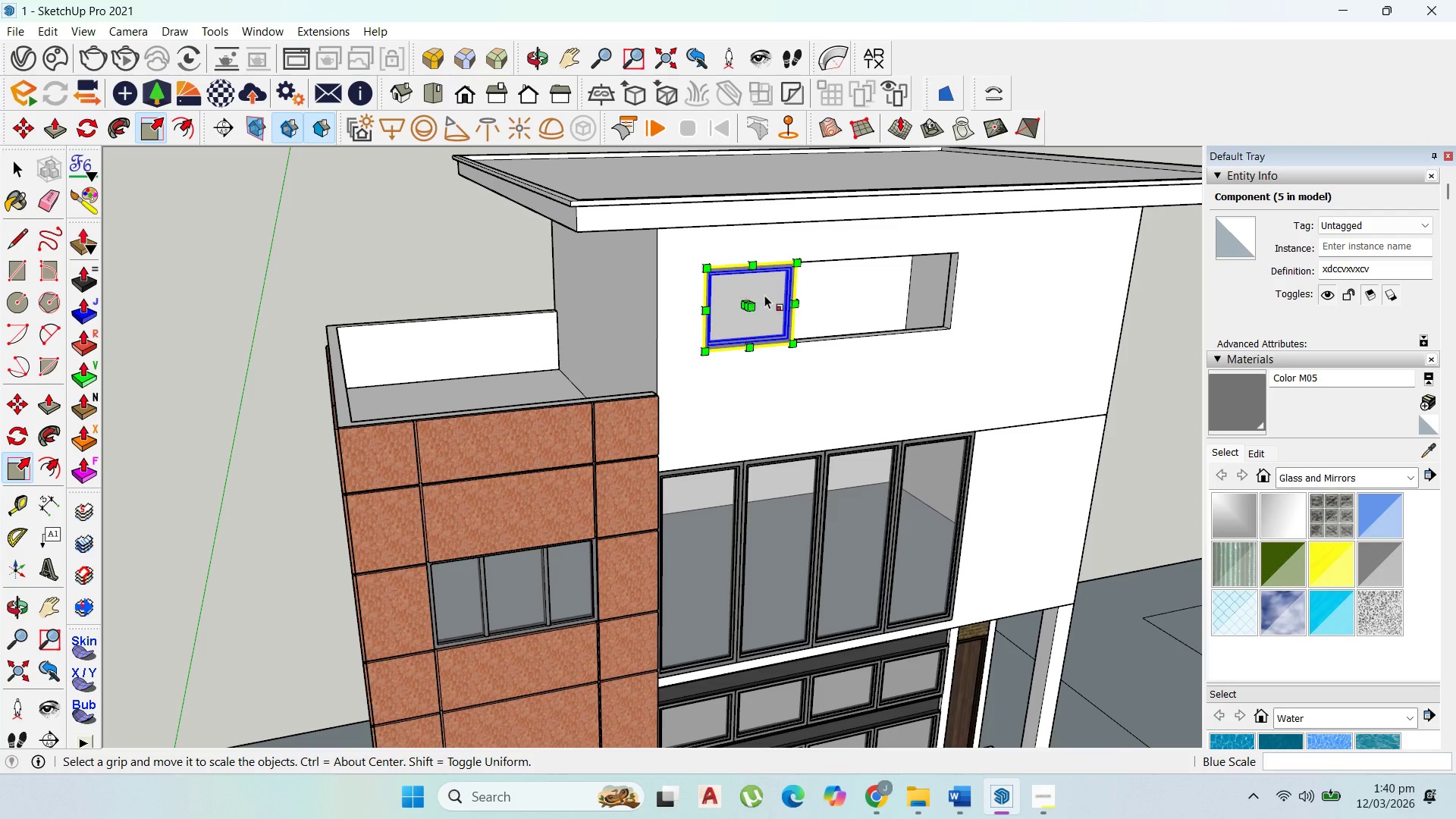 
right_click([765, 294])
 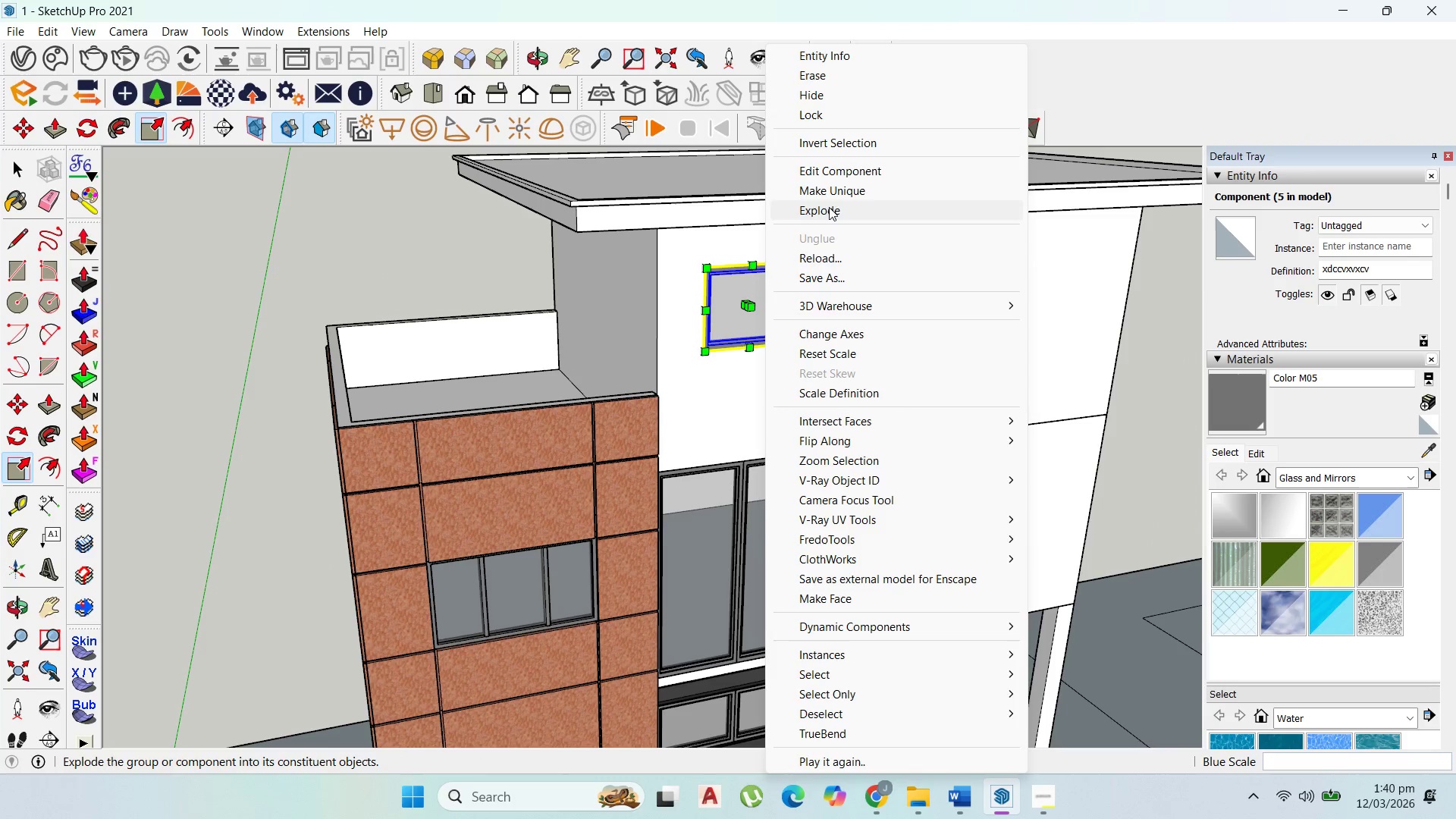 
left_click([833, 193])
 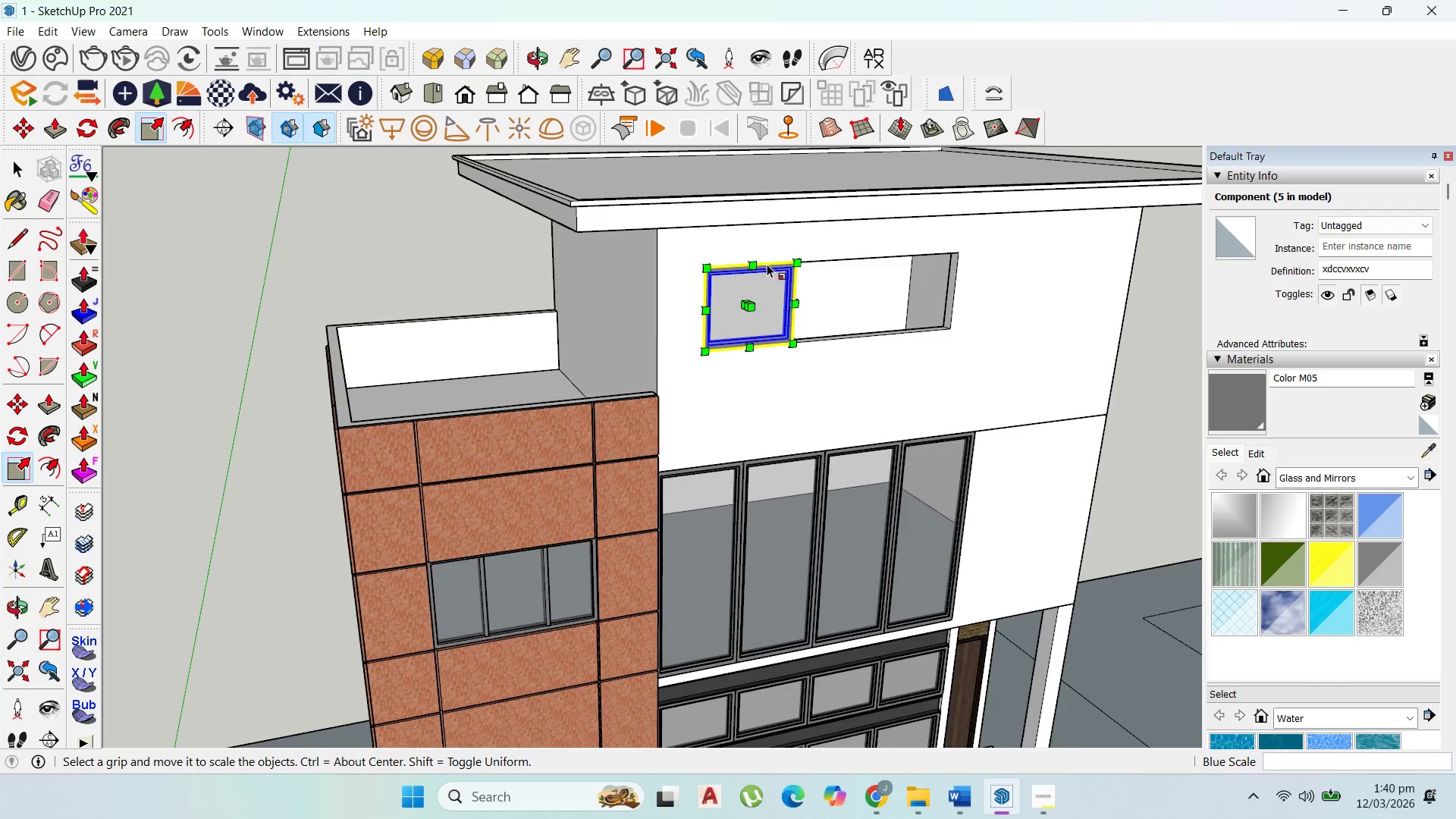 
scroll: coordinate [766, 266], scroll_direction: up, amount: 3.0
 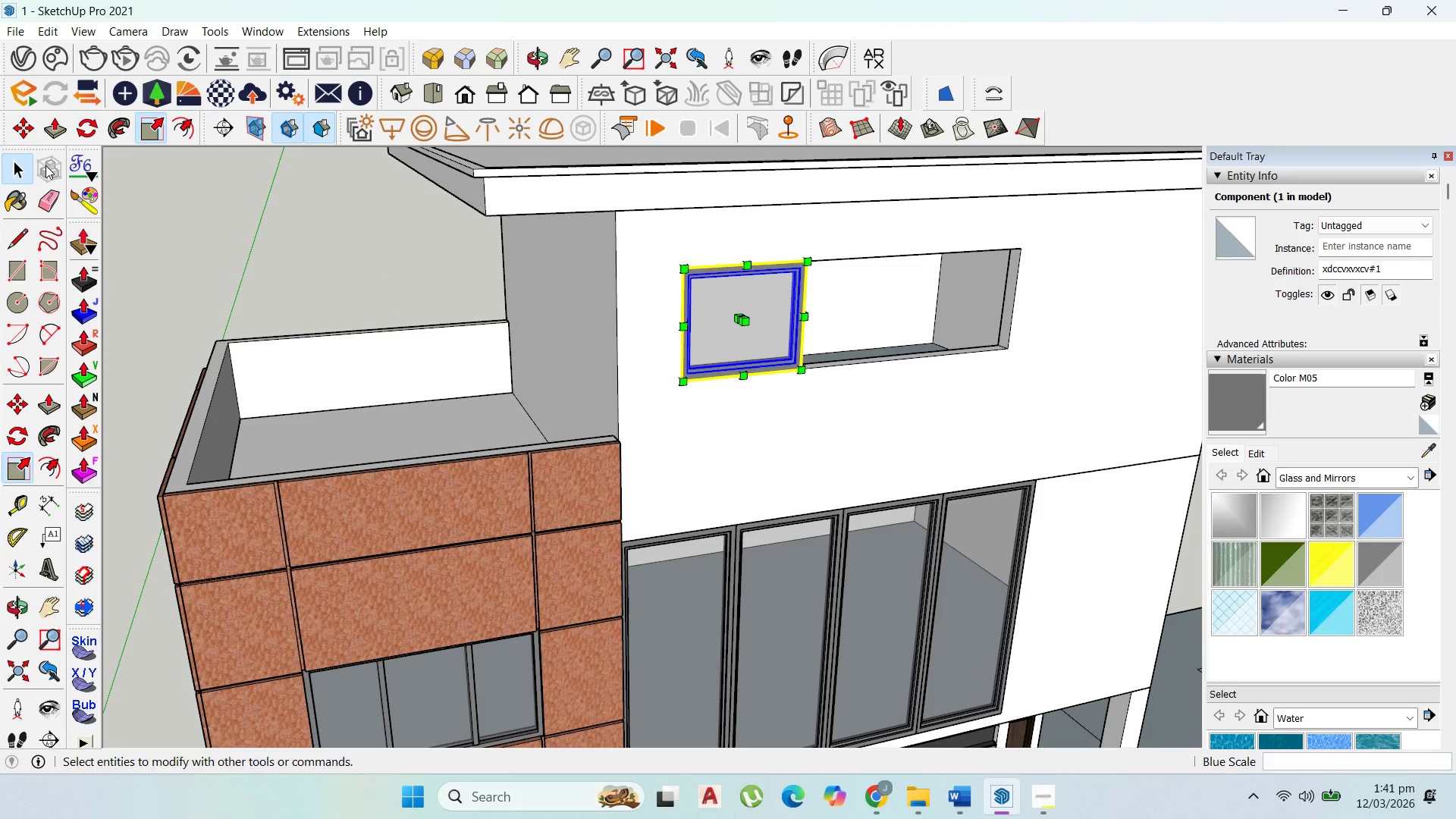 
left_click([758, 292])
 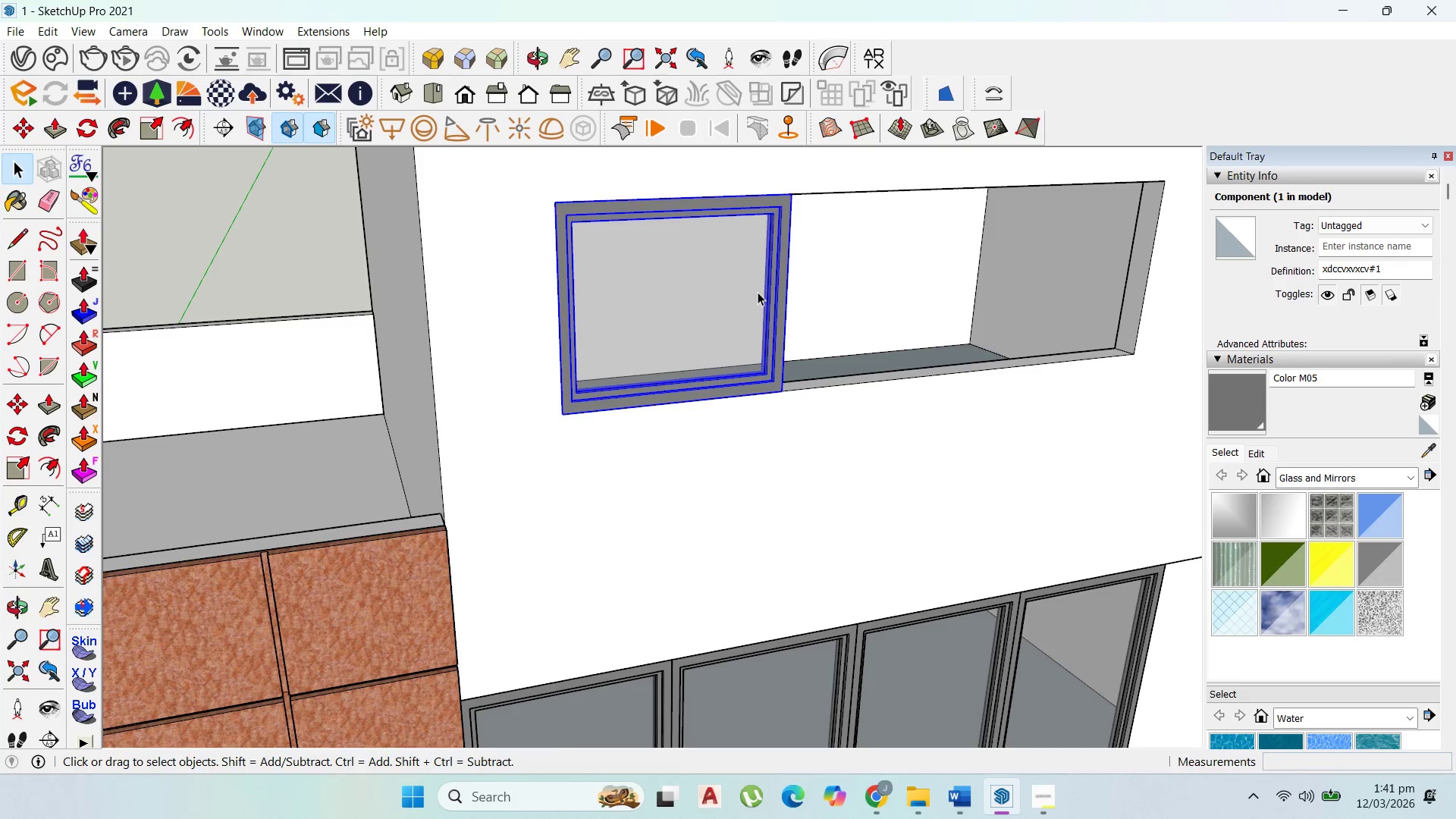 
scroll: coordinate [799, 318], scroll_direction: up, amount: 3.0
 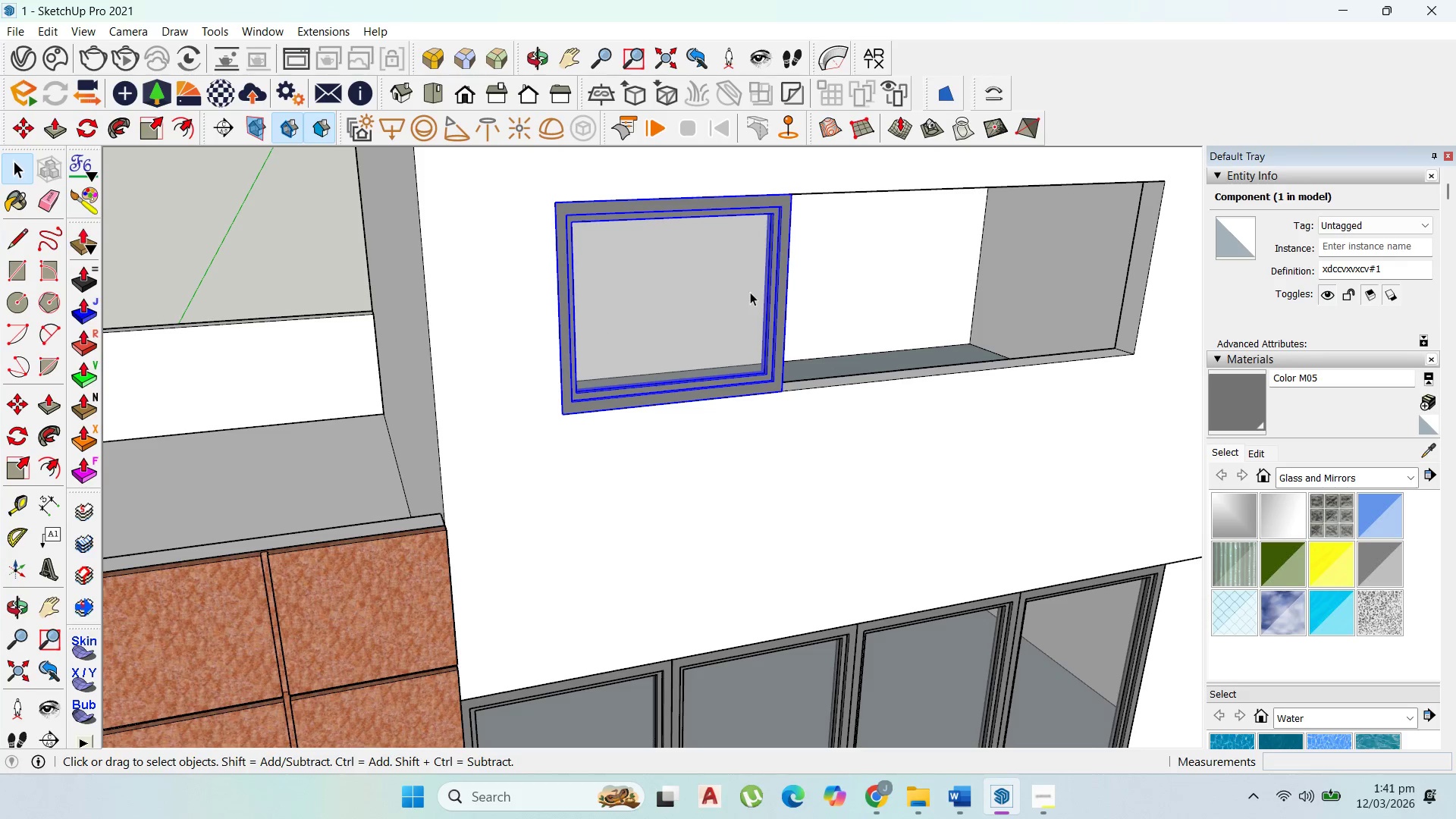 
double_click([758, 292])
 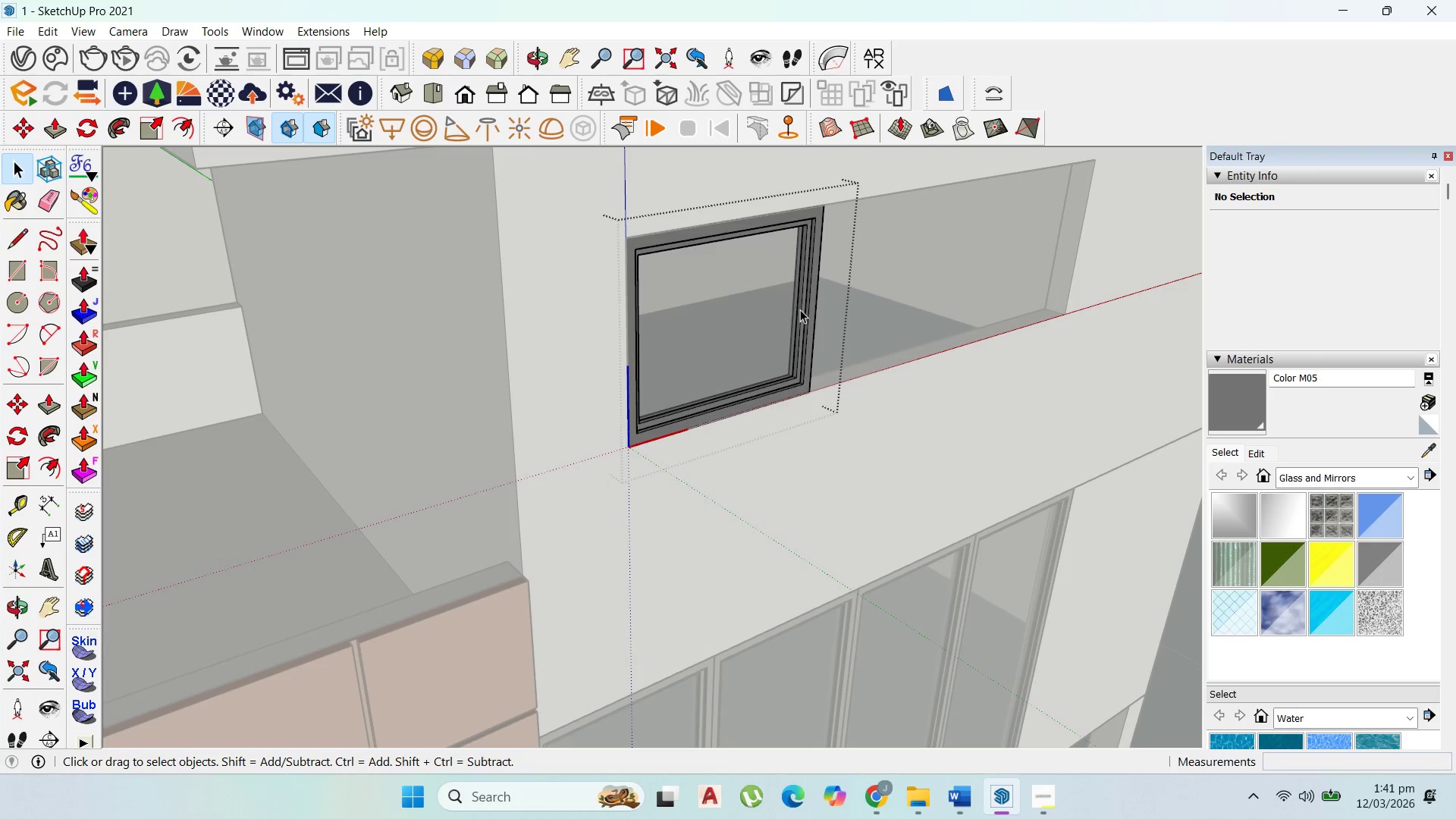 
double_click([808, 314])
 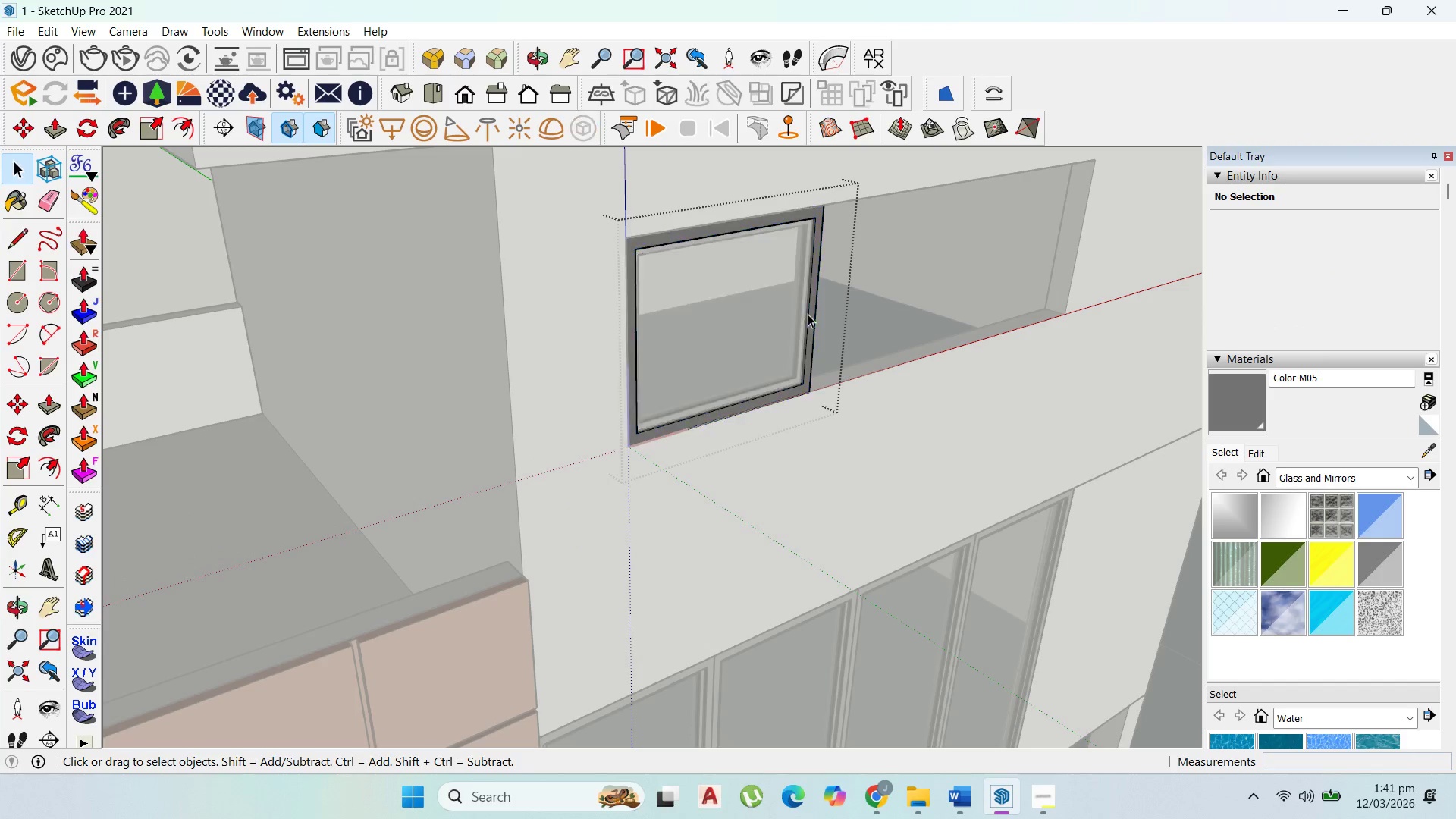 
triple_click([808, 314])
 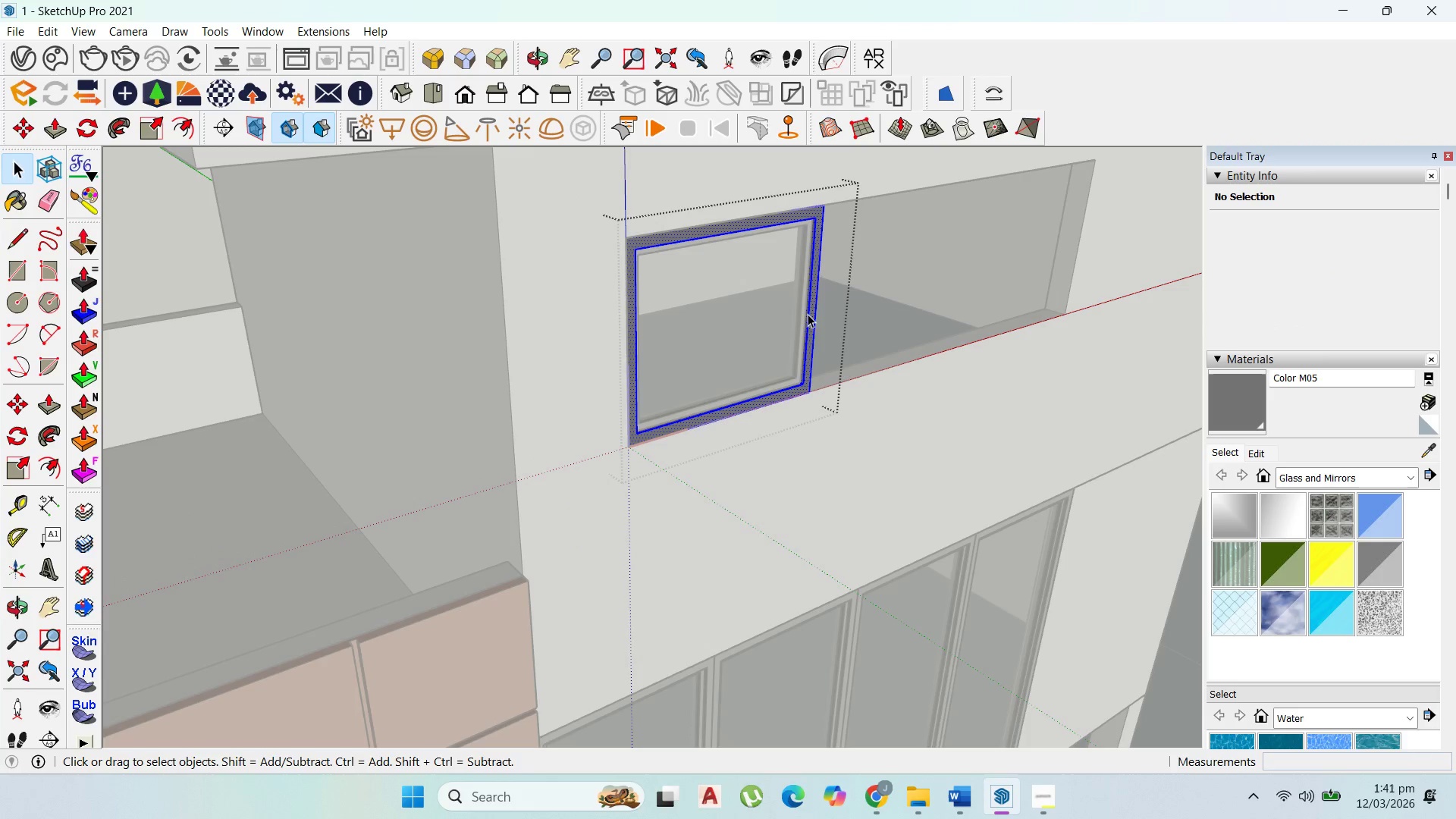 
triple_click([808, 314])
 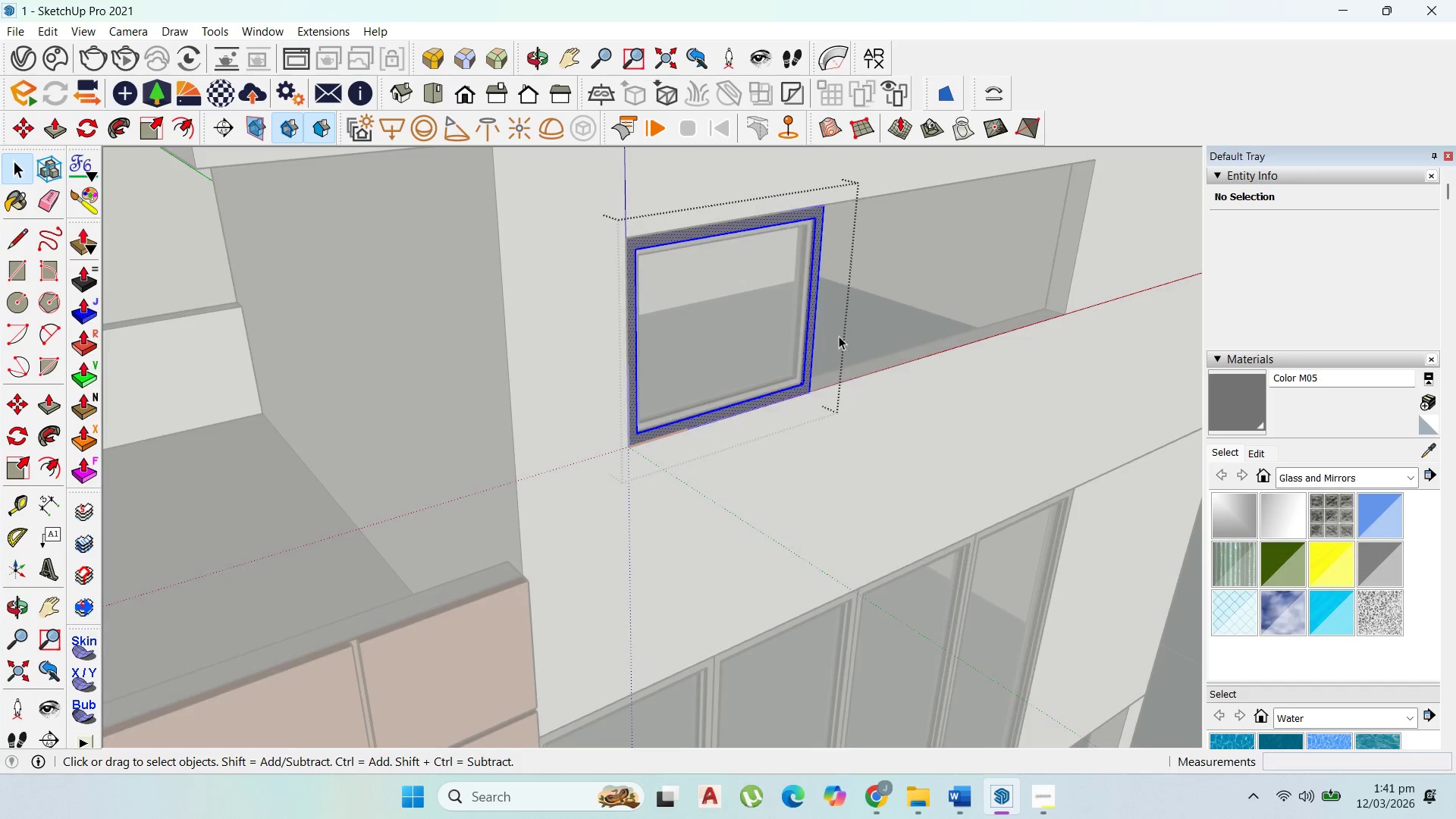 
left_click_drag(start_coordinate=[842, 339], to_coordinate=[729, 237])
 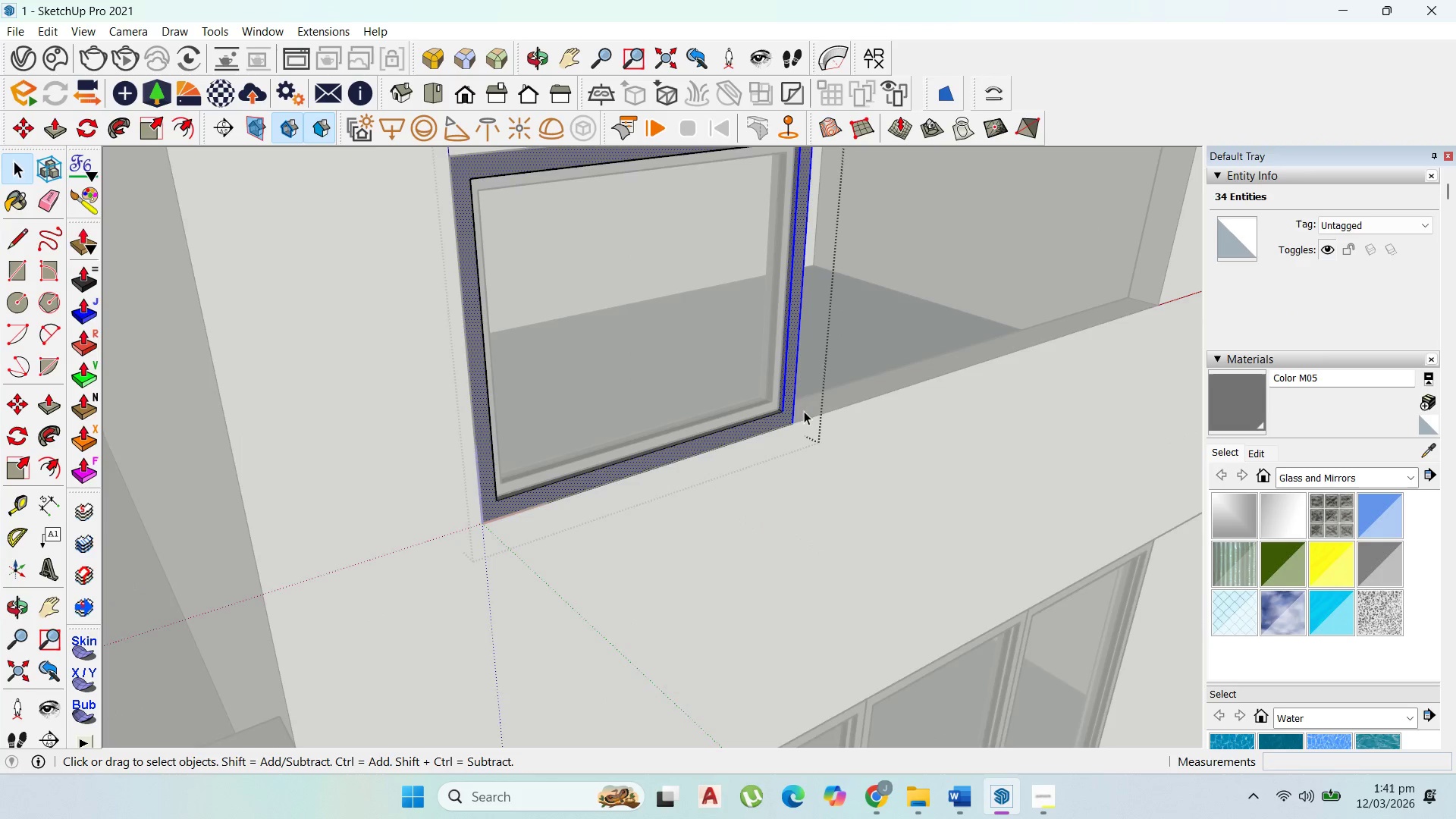 
scroll: coordinate [796, 425], scroll_direction: up, amount: 5.0
 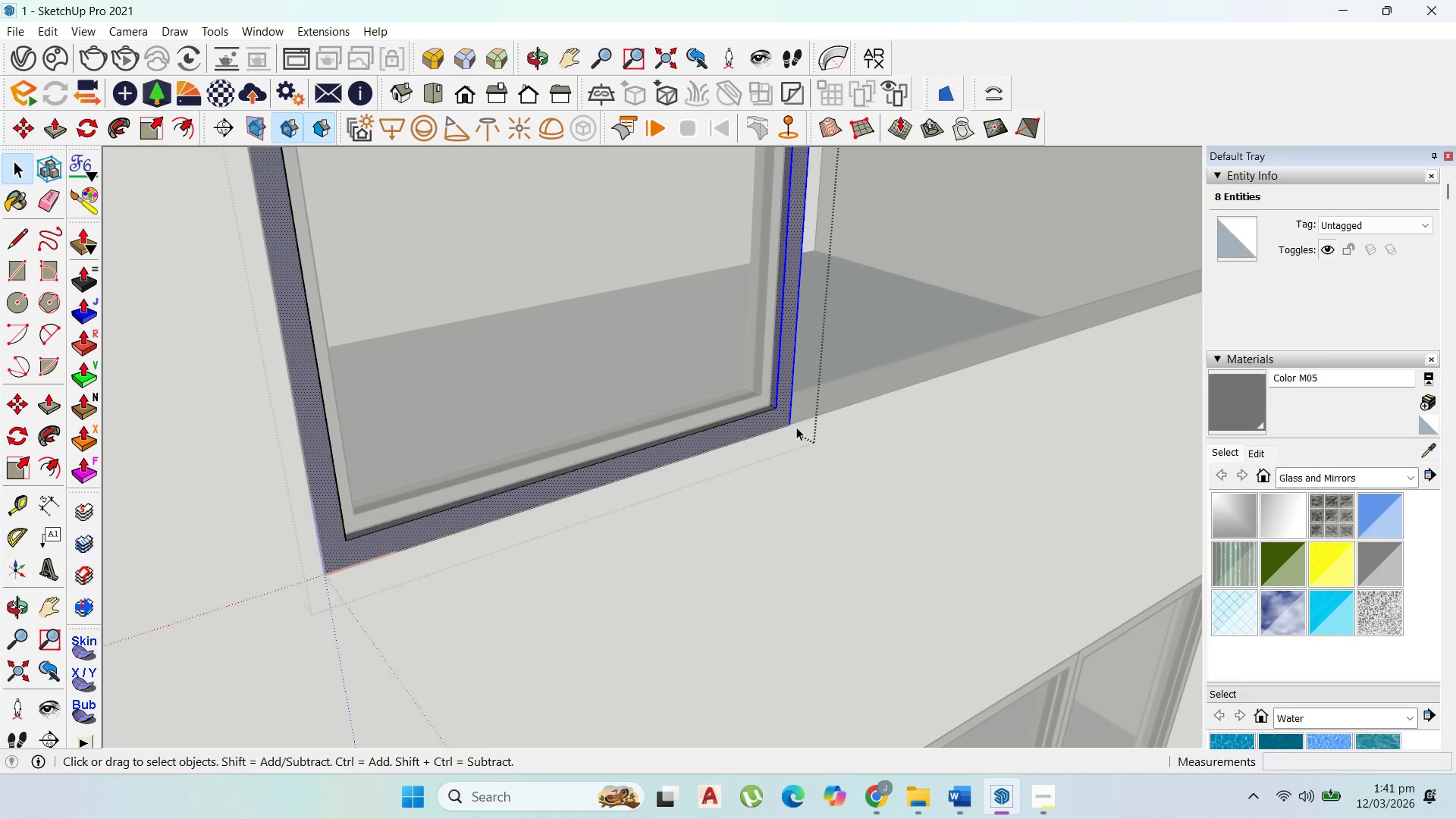 
key(M)
 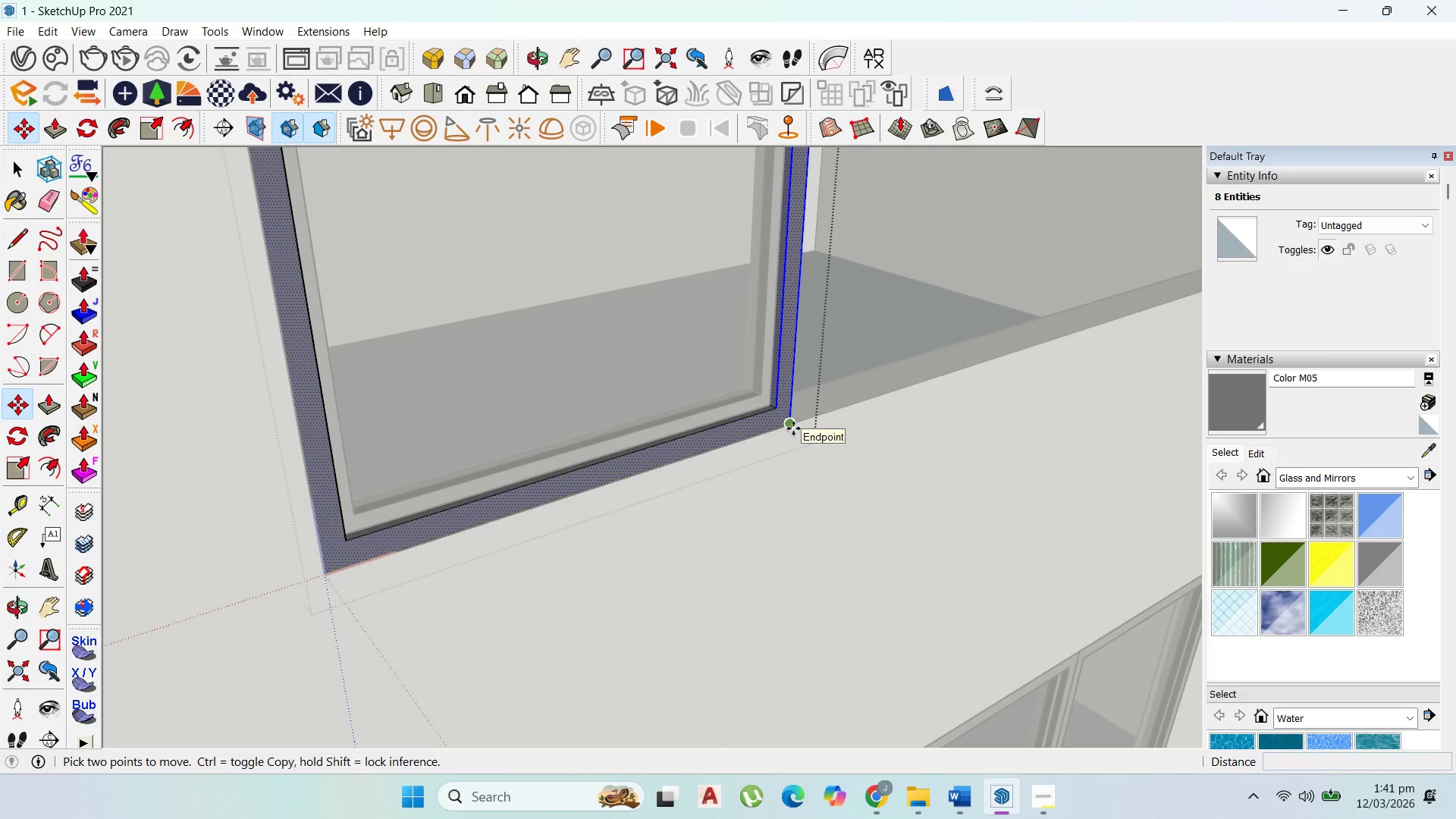 
left_click([793, 428])
 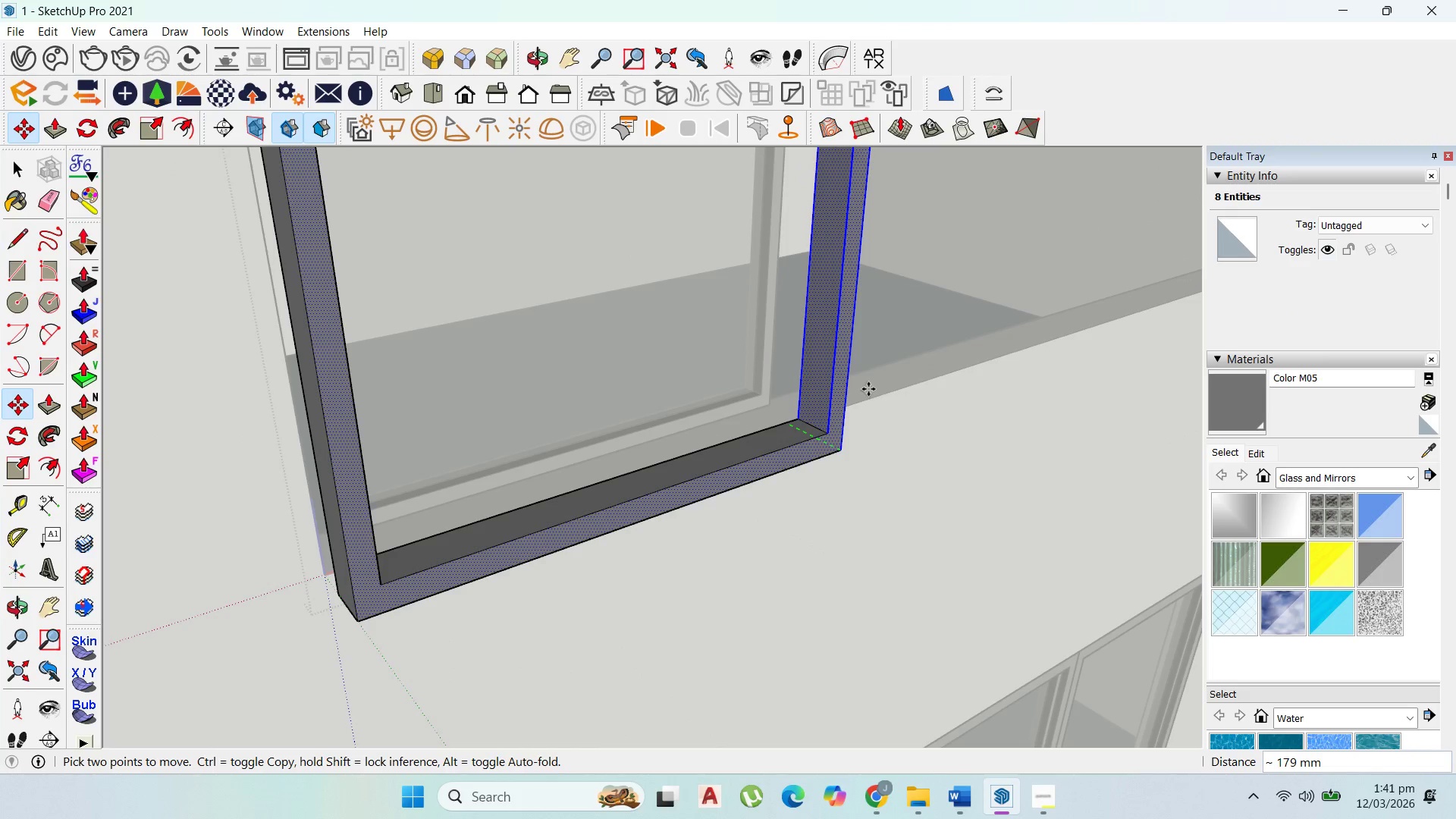 
key(Escape)
 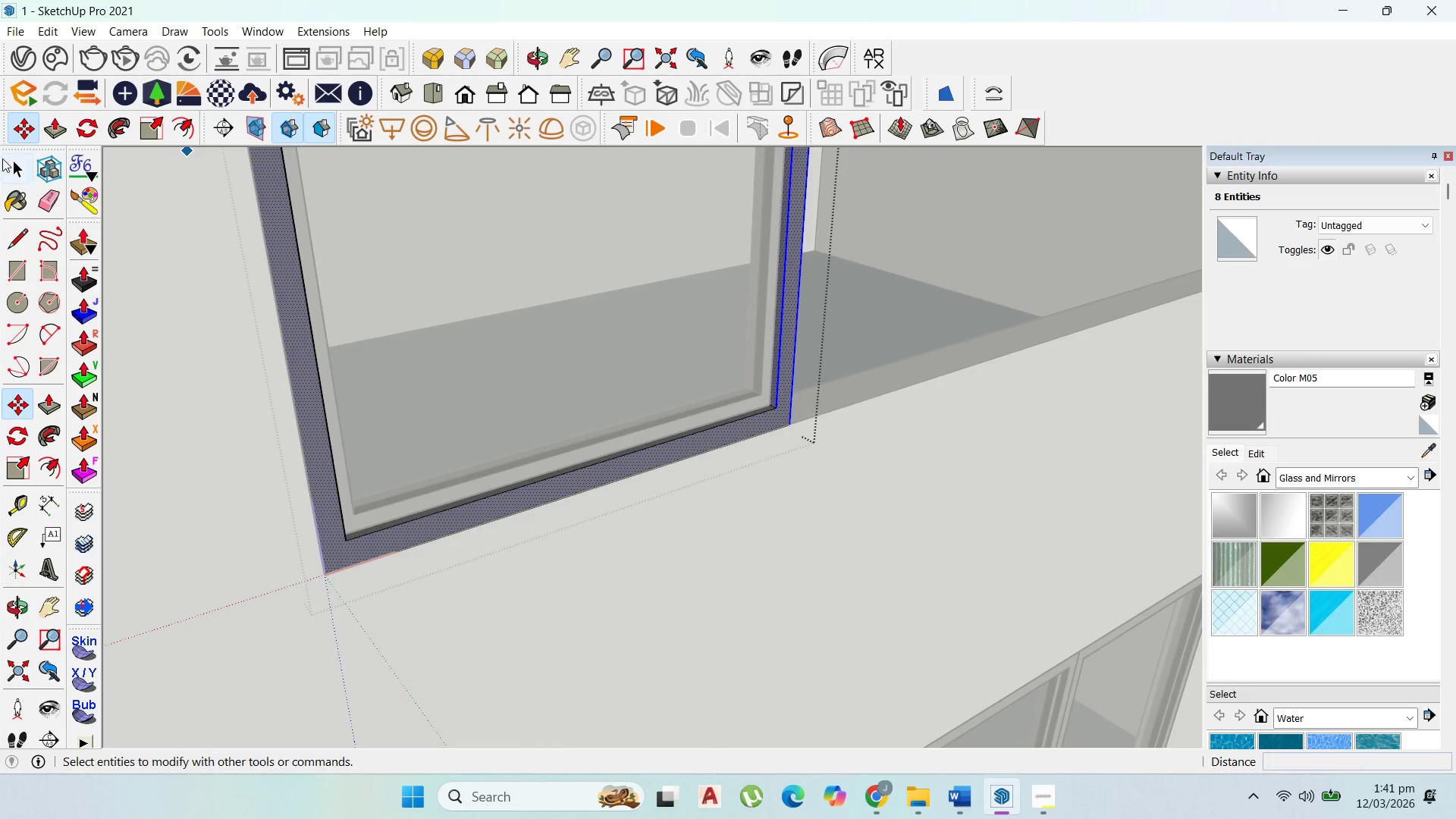 
left_click_drag(start_coordinate=[12, 165], to_coordinate=[30, 171])
 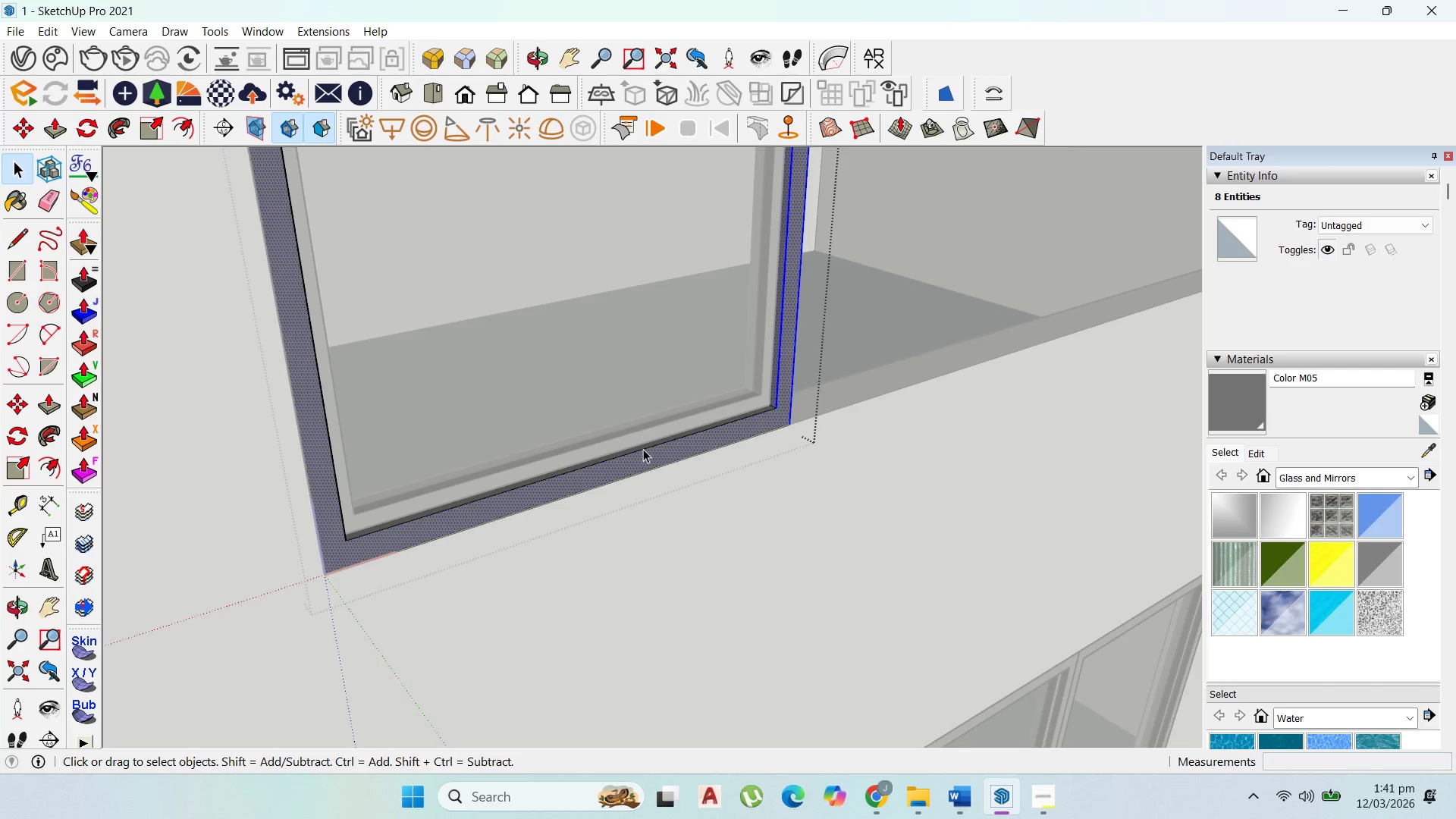 
hold_key(key=ShiftLeft, duration=1.16)
 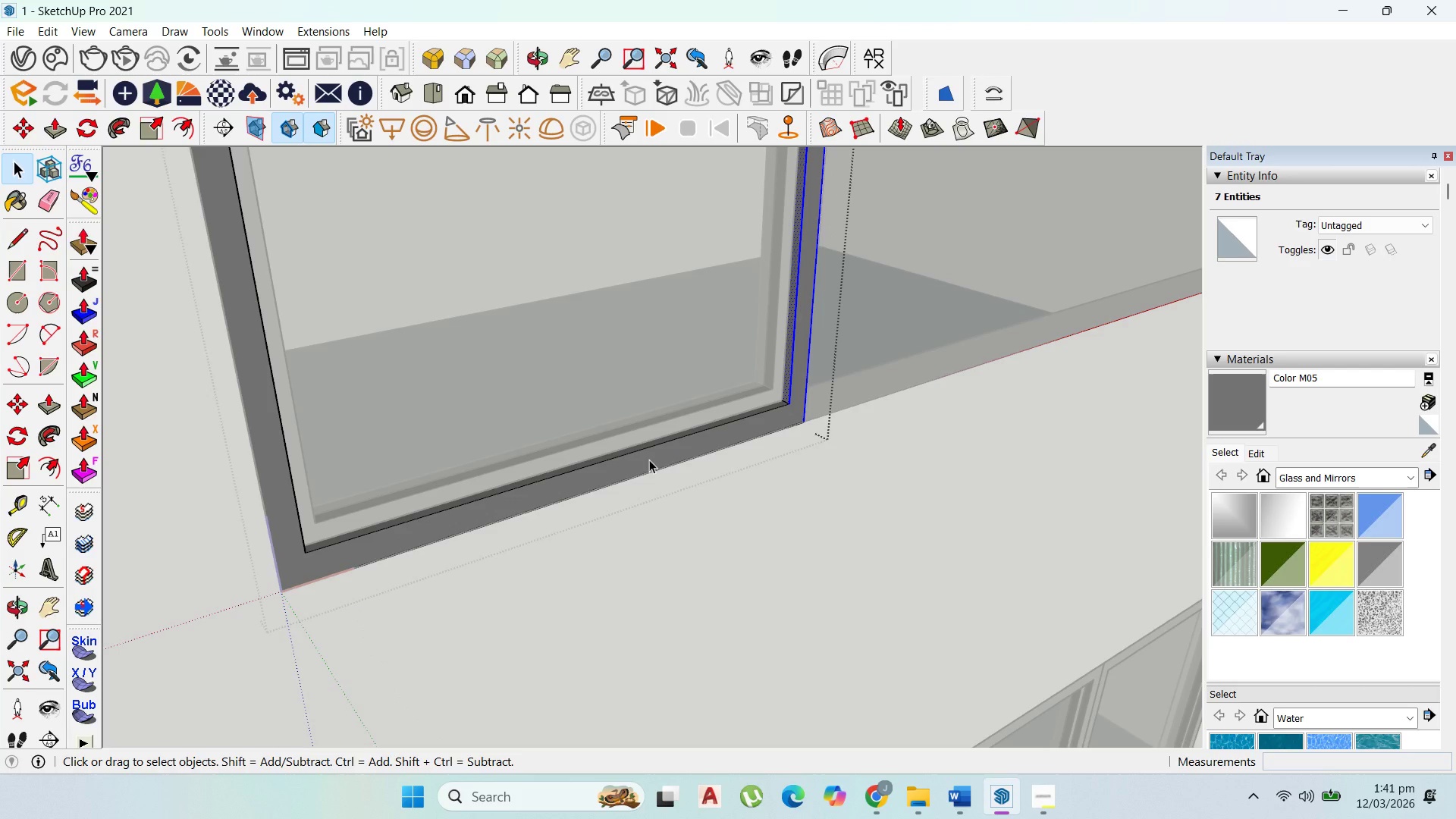 
scroll: coordinate [645, 450], scroll_direction: up, amount: 1.0
 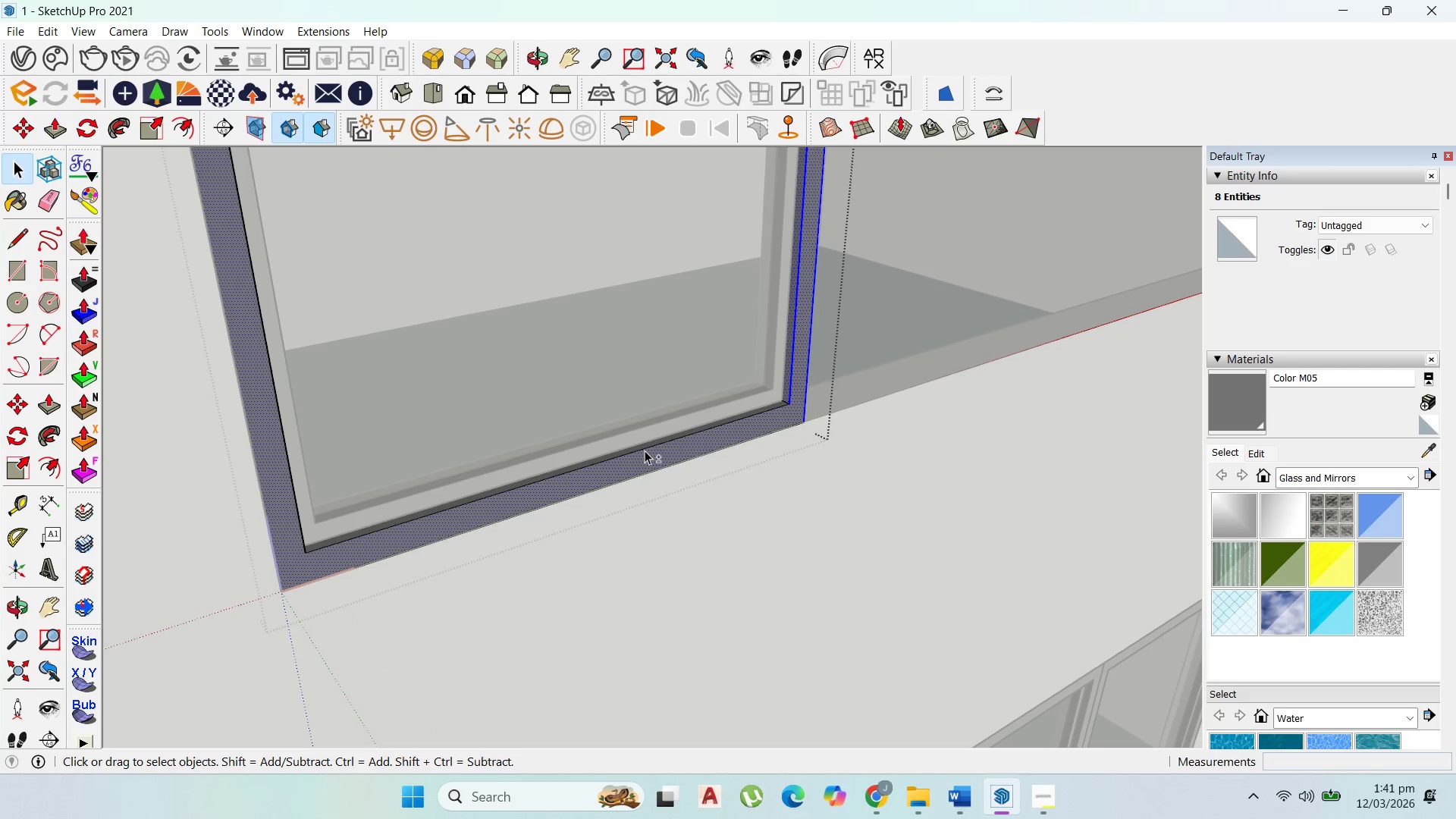 
left_click([648, 463])
 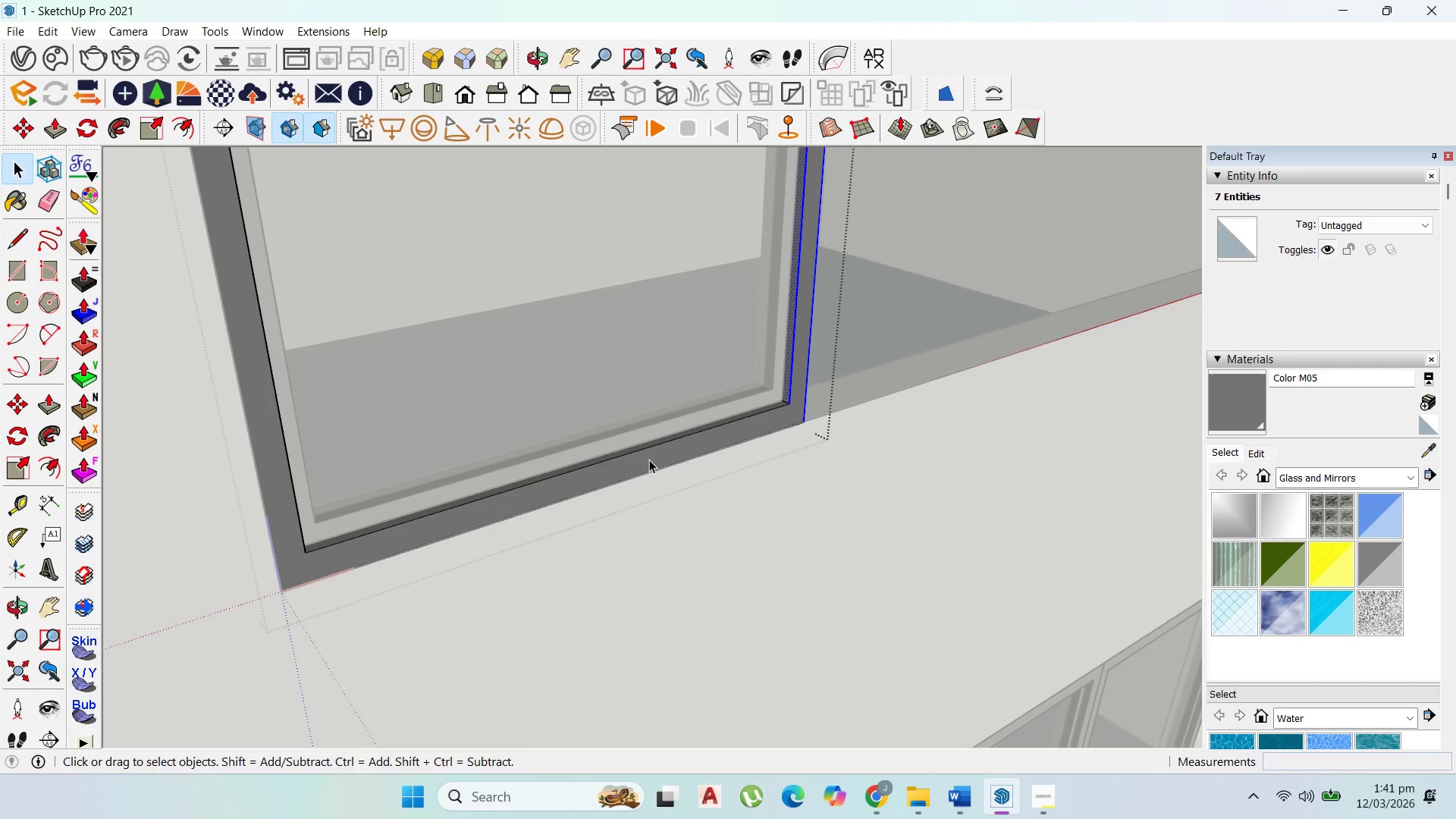 
wait(5.39)
 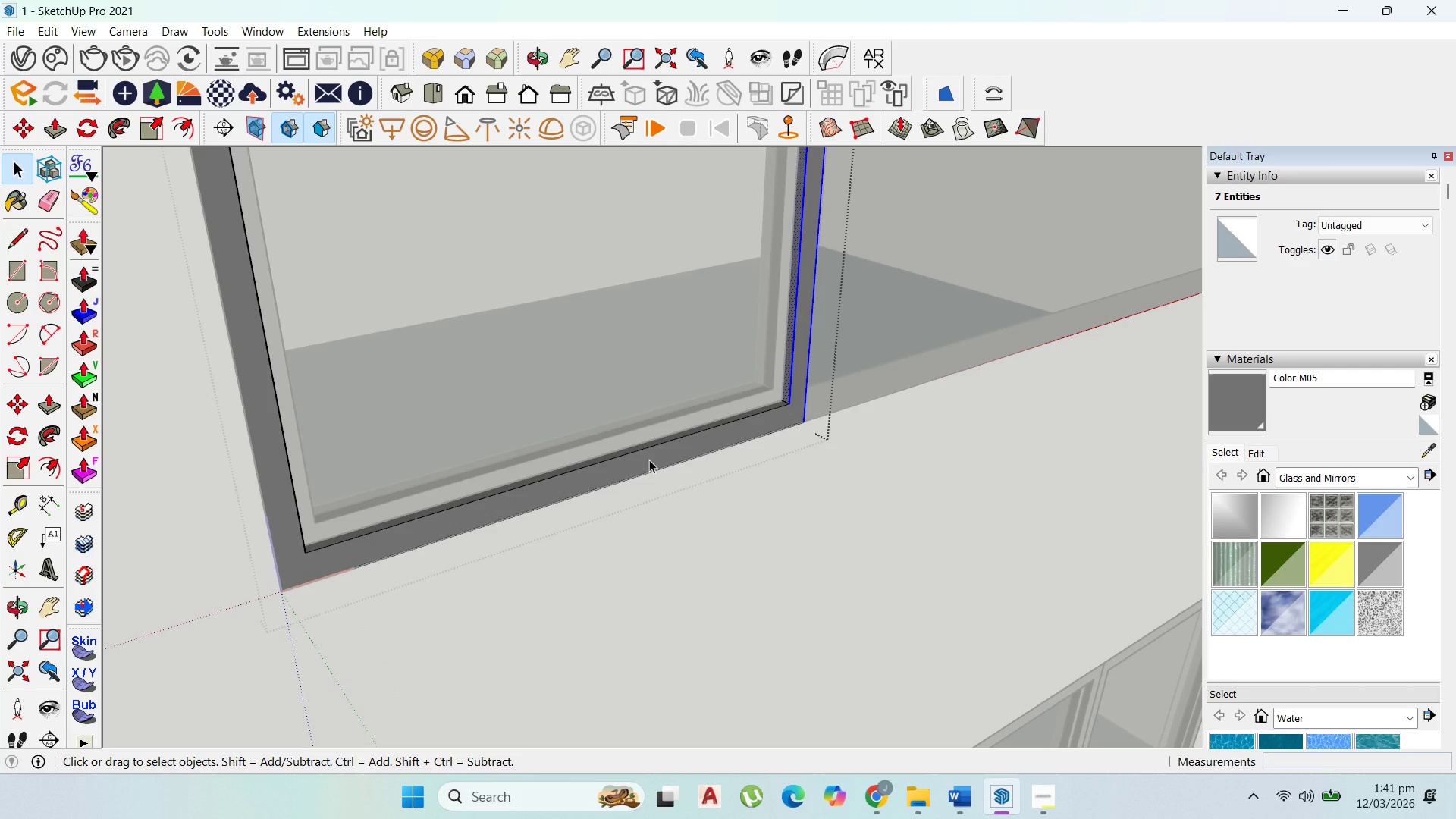 
scroll: coordinate [763, 416], scroll_direction: up, amount: 1.0
 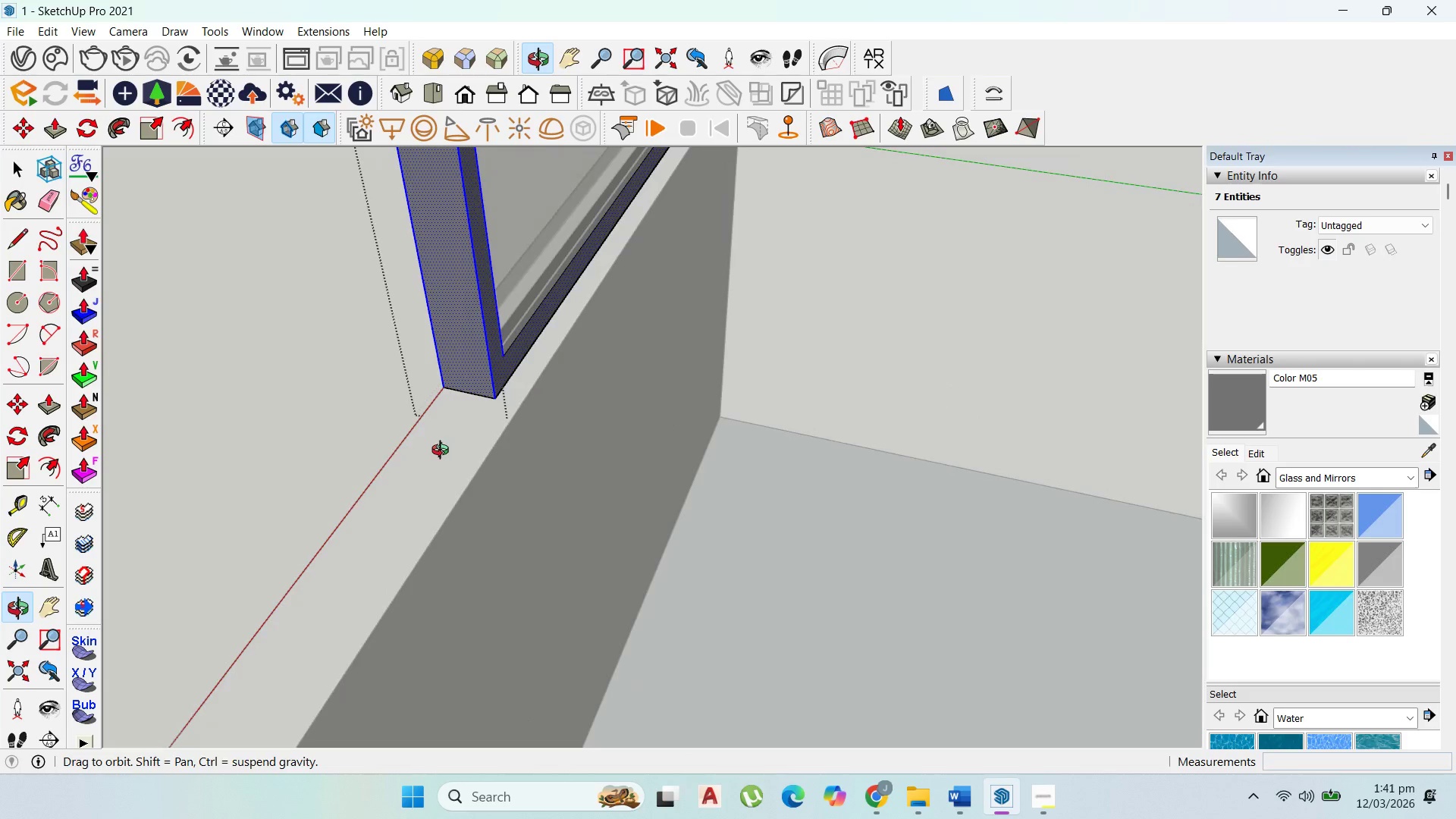 
hold_key(key=ShiftLeft, duration=0.78)
left_click([508, 369])
 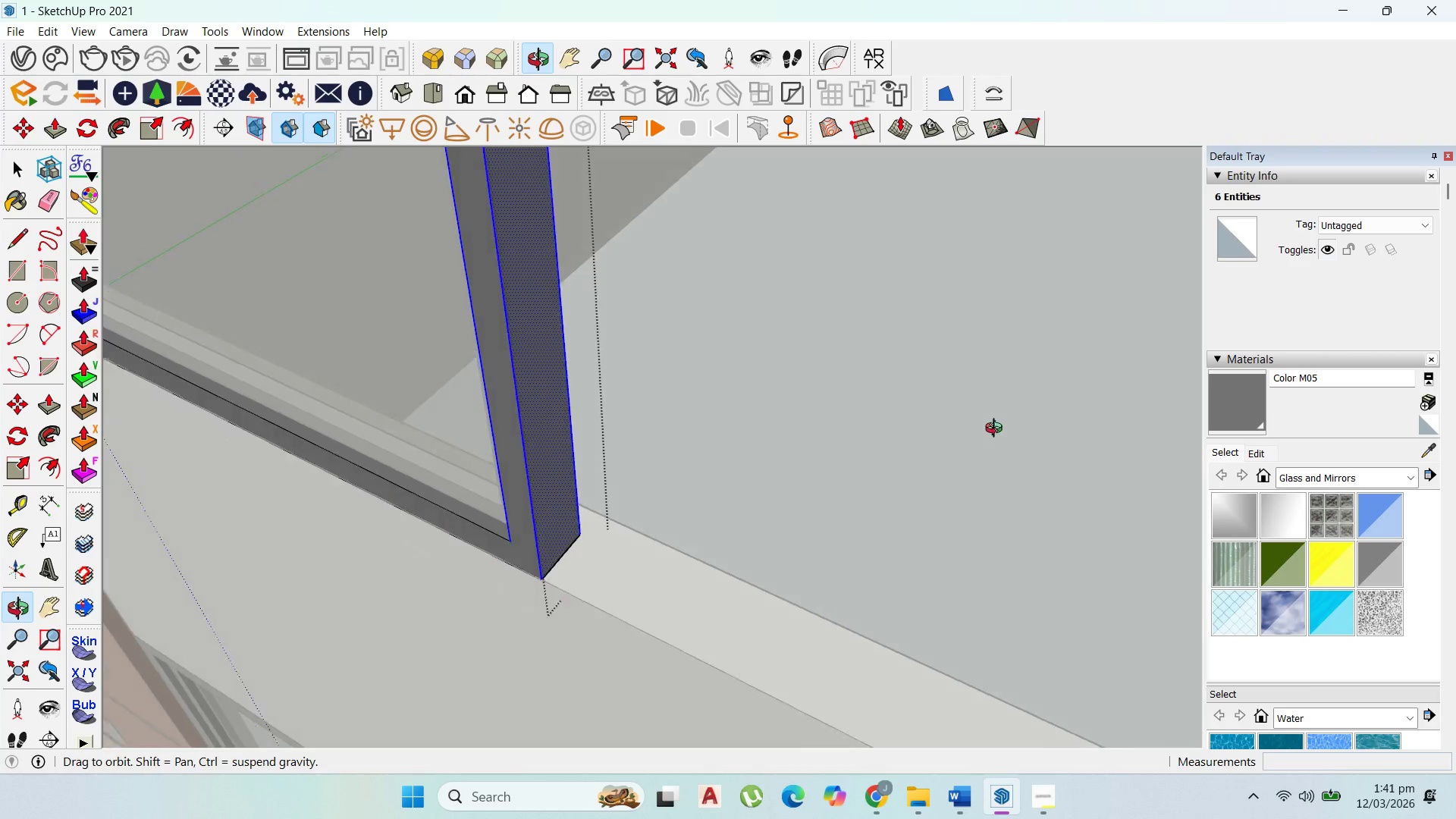 
scroll: coordinate [908, 435], scroll_direction: down, amount: 4.0
 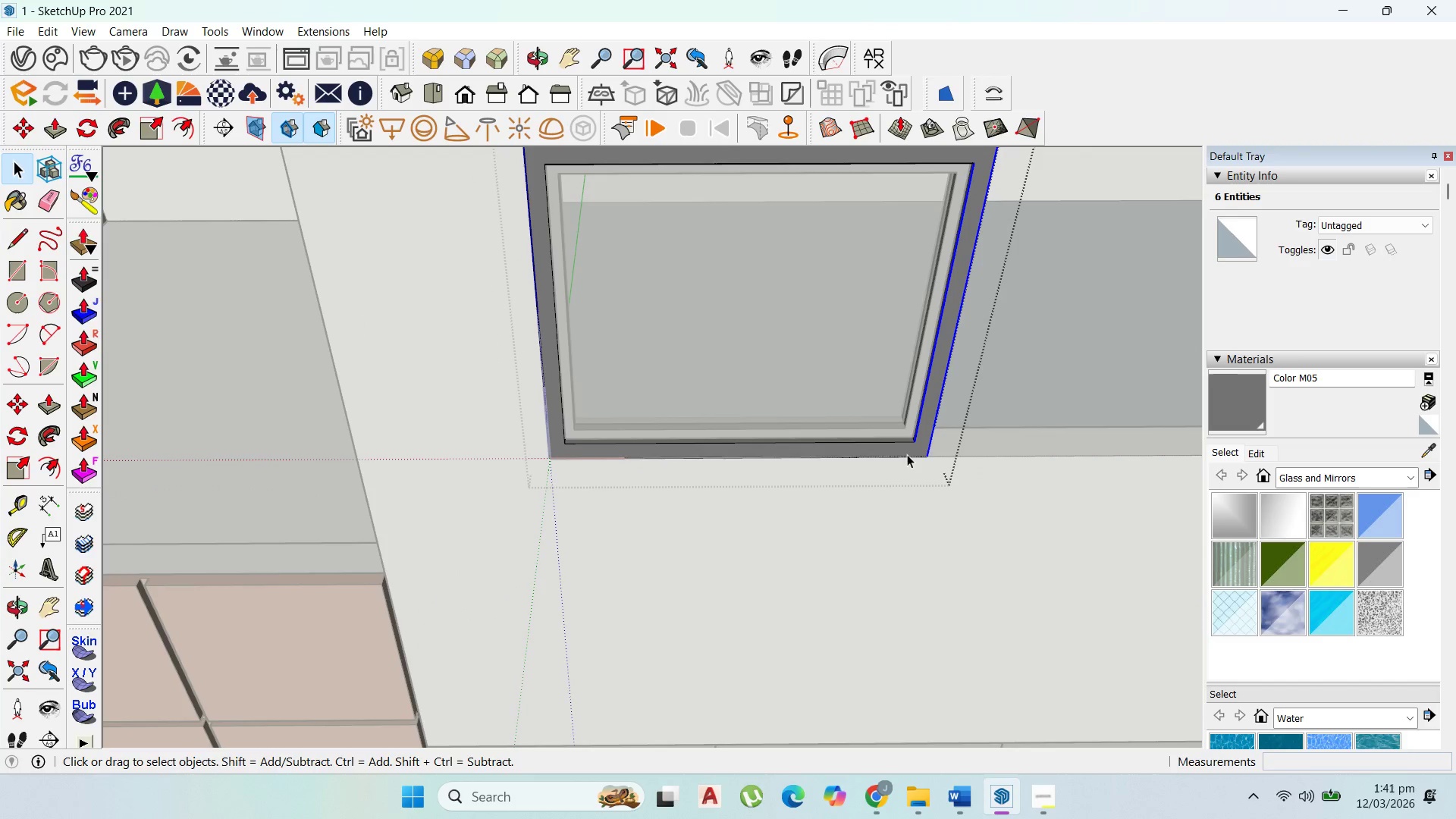 
key(M)
 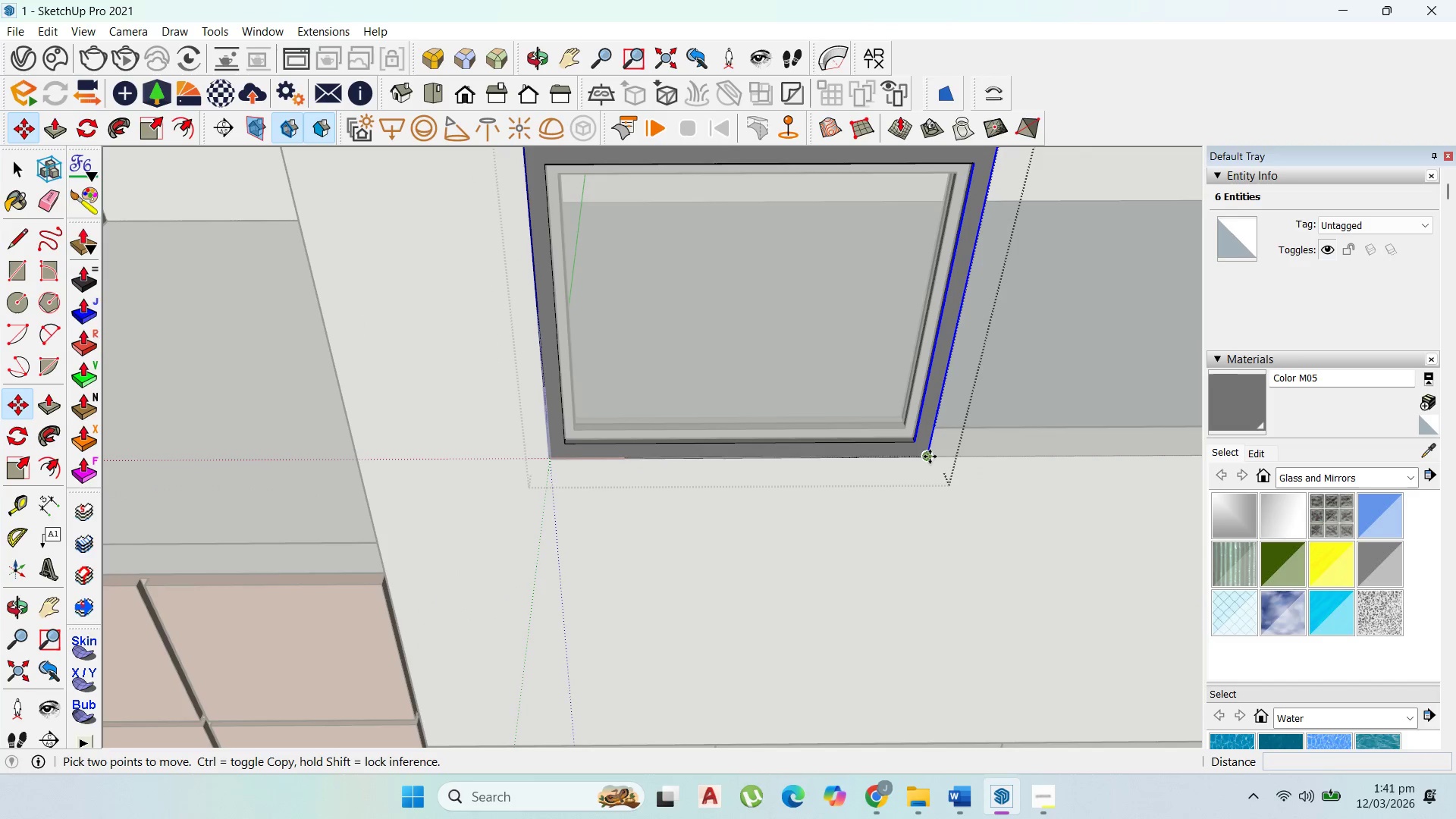 
left_click([930, 457])
 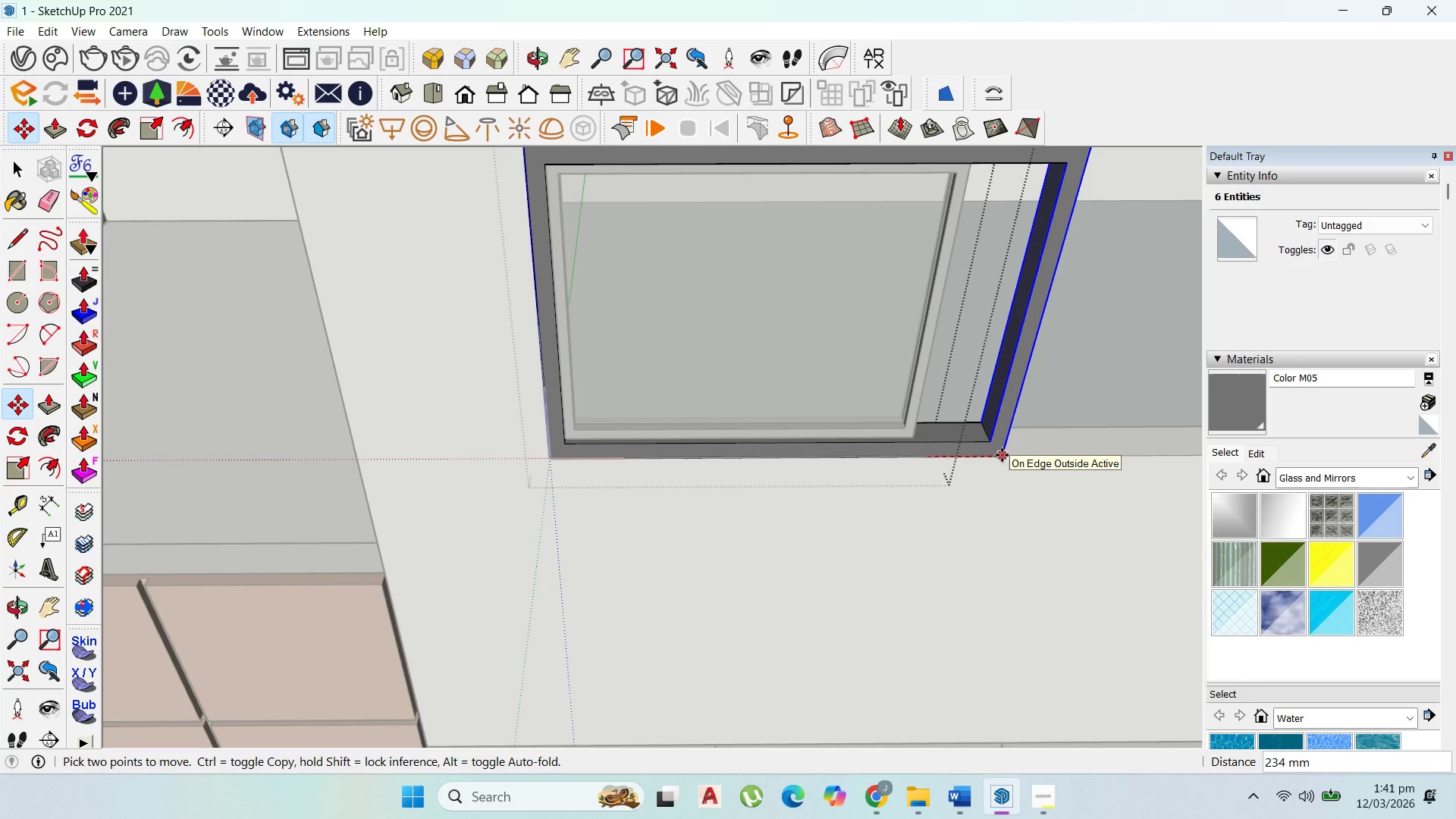 
hold_key(key=ShiftLeft, duration=1.51)
hold_key(key=ShiftLeft, duration=1.5)
scroll: coordinate [1025, 450], scroll_direction: down, amount: 26.0
 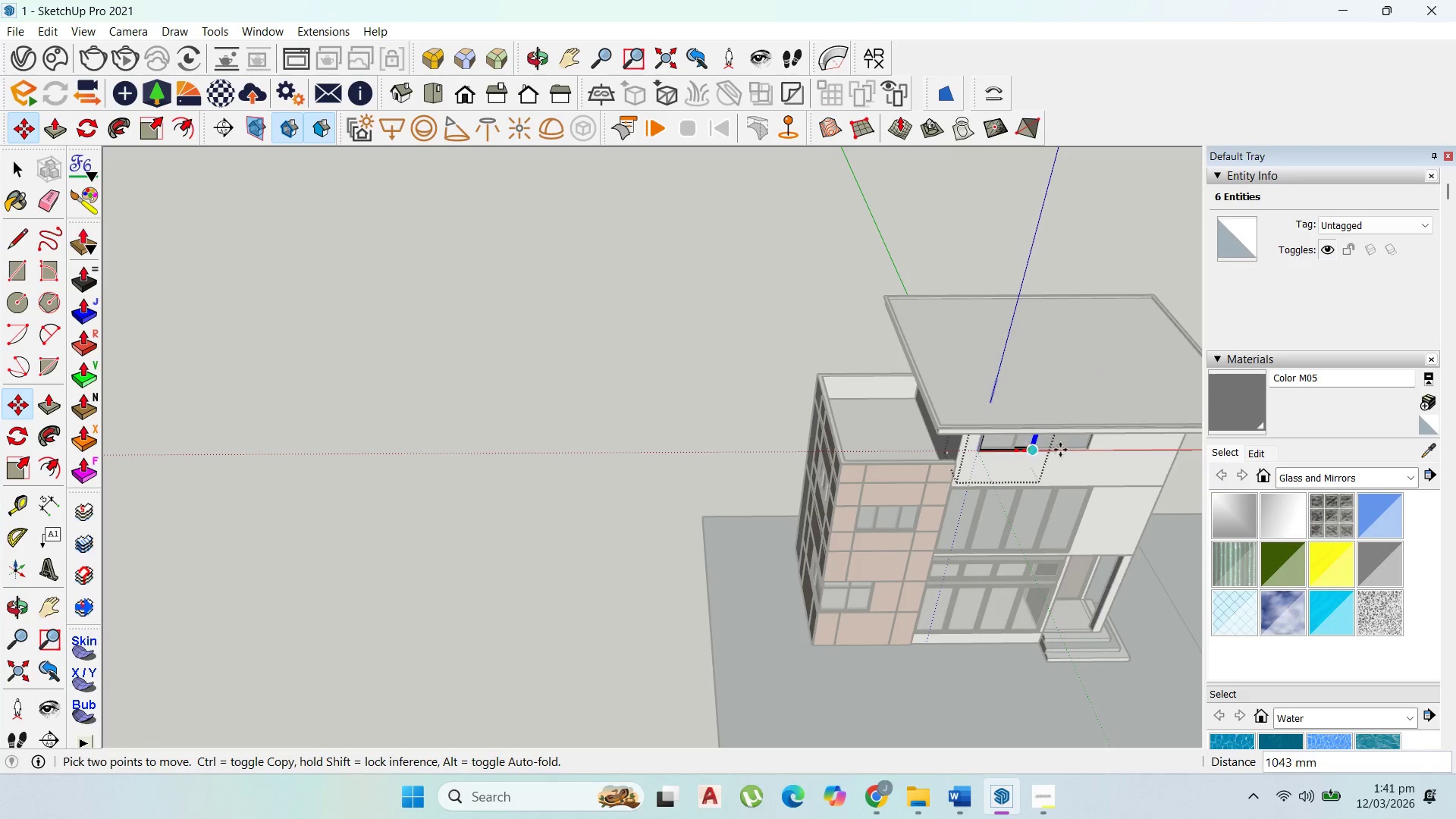 
hold_key(key=ShiftLeft, duration=1.24)
scroll: coordinate [1065, 447], scroll_direction: up, amount: 15.0
 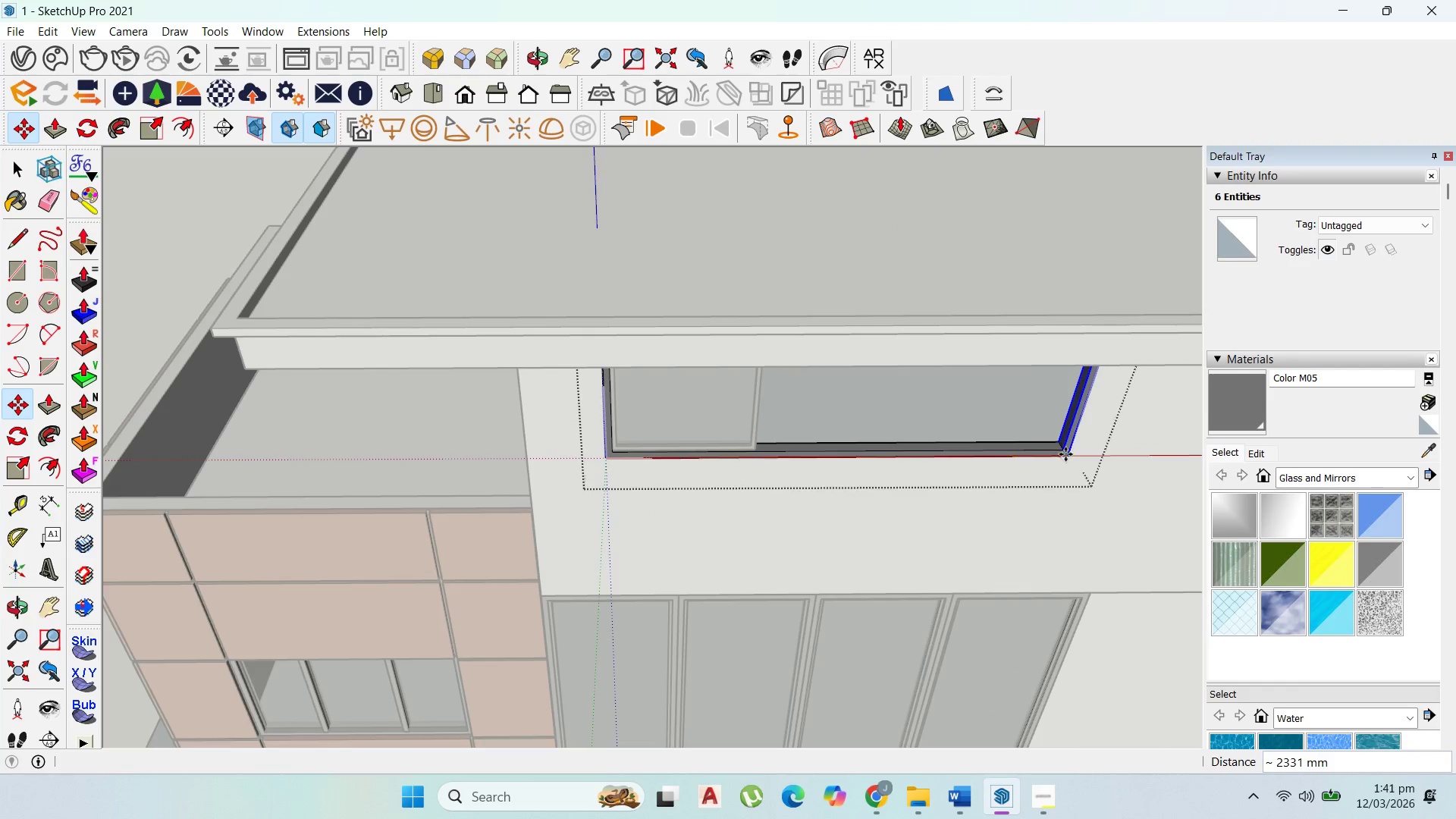 
left_click([1065, 454])
 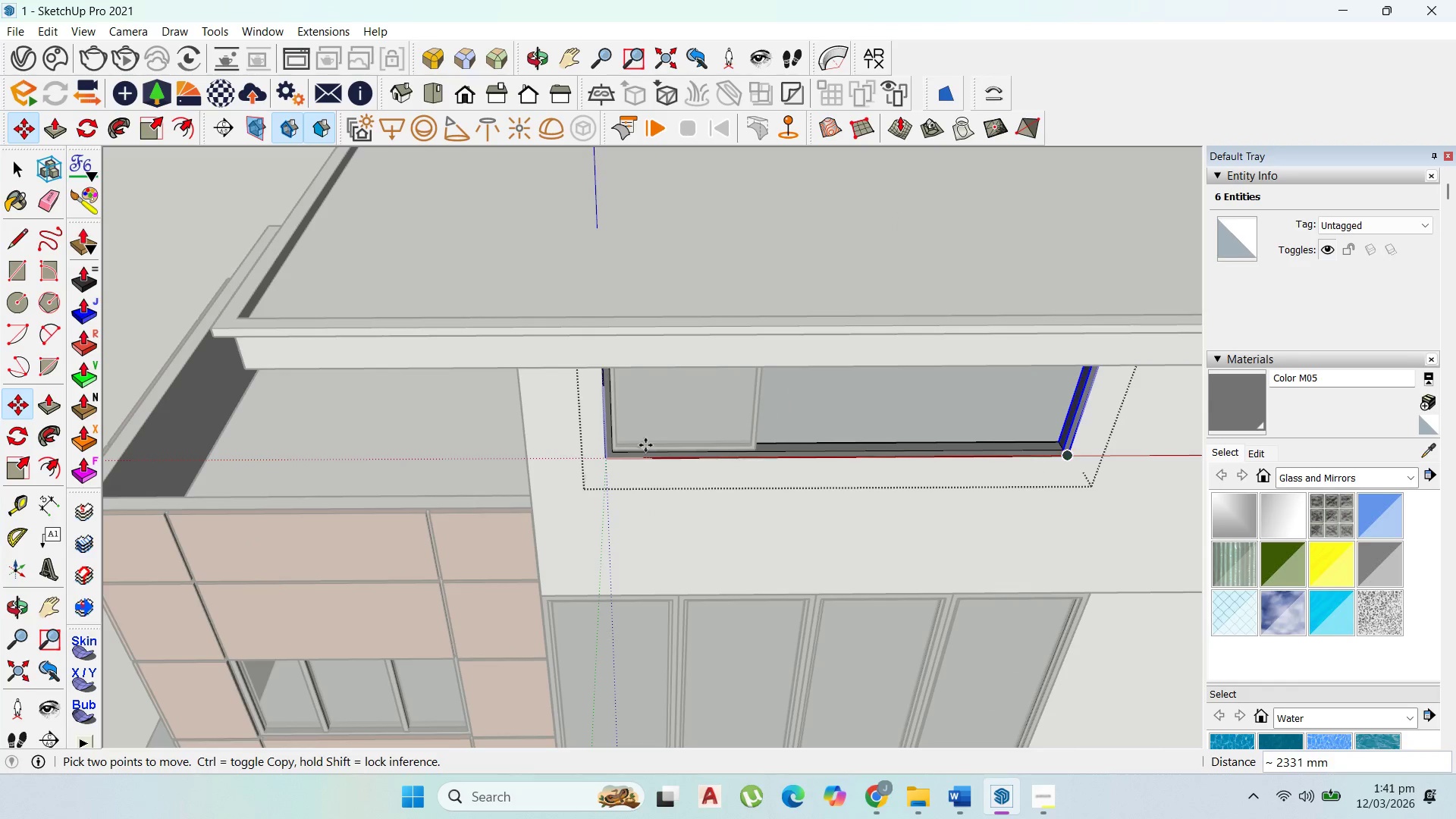 
scroll: coordinate [627, 441], scroll_direction: up, amount: 4.0
 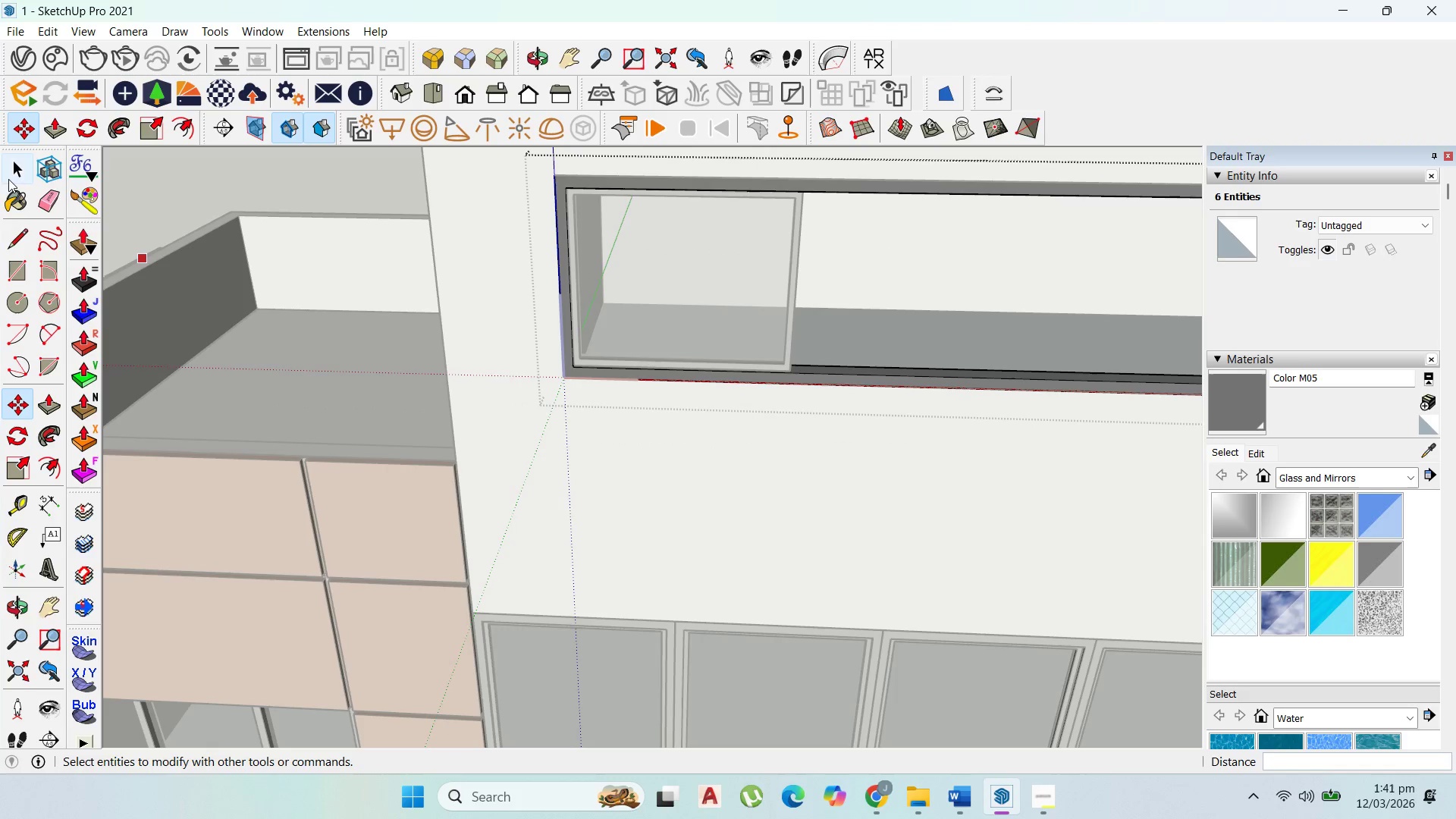 
left_click([12, 173])
 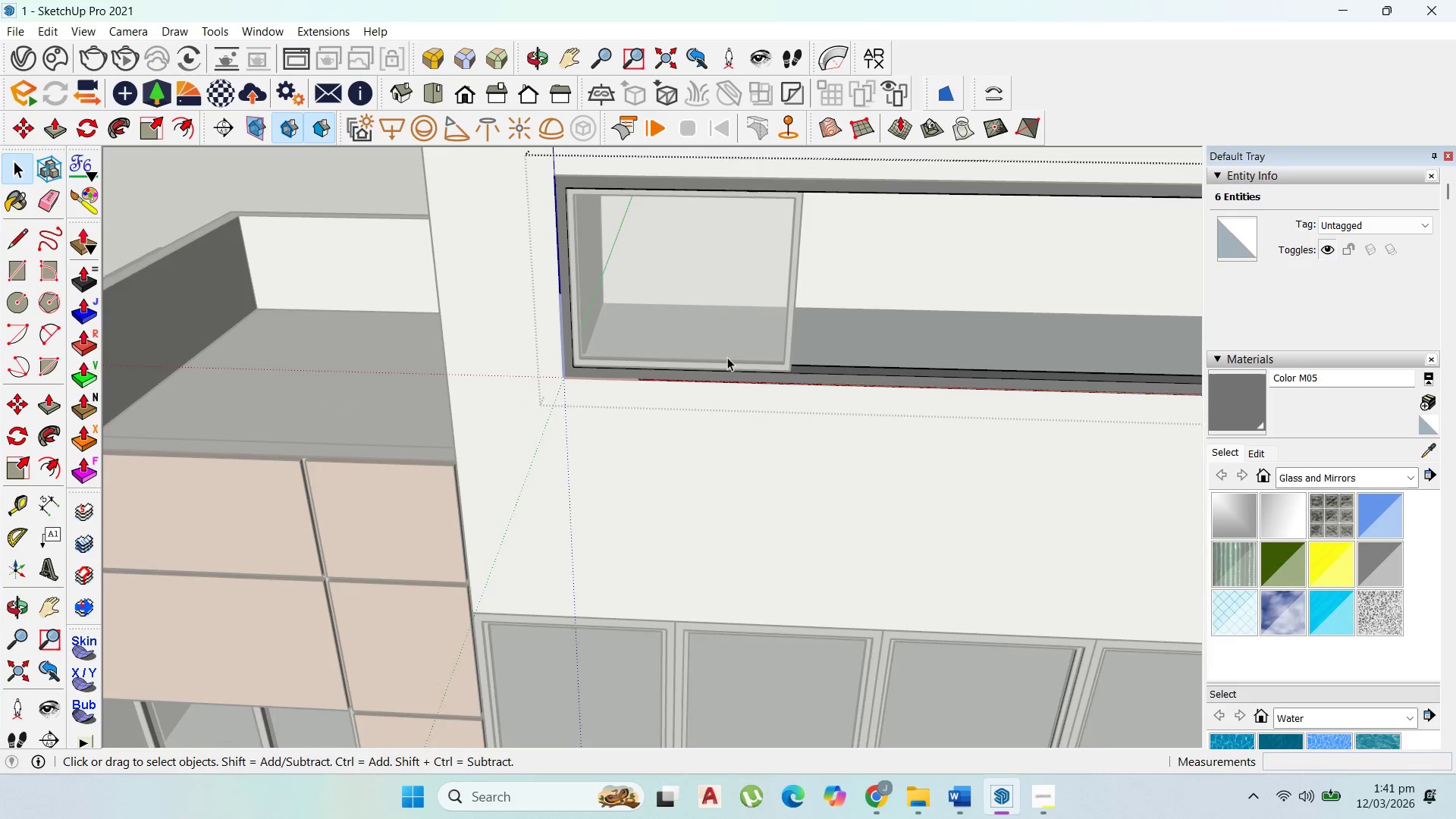 
scroll: coordinate [855, 353], scroll_direction: up, amount: 6.0
 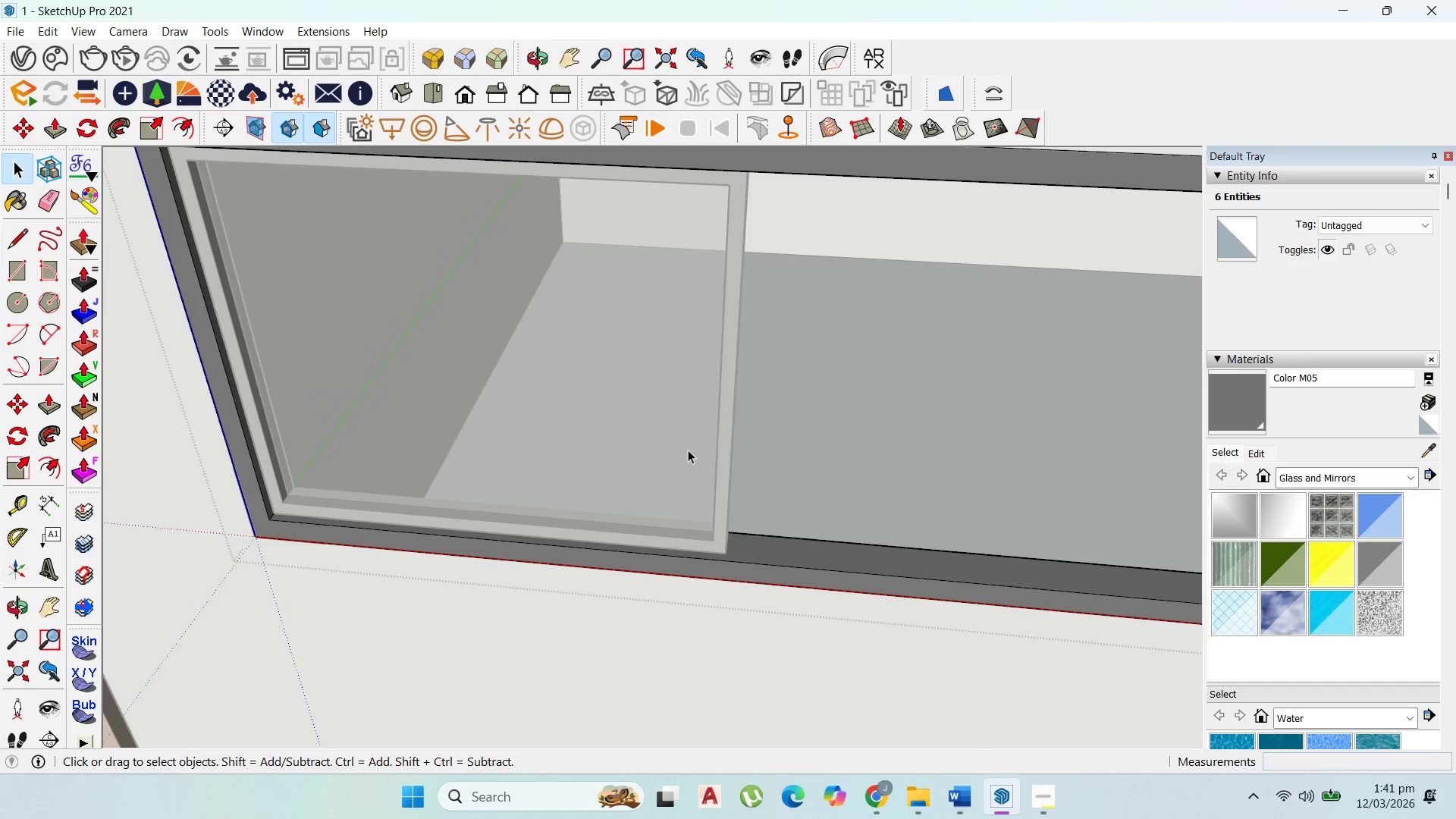 
key(Escape)
 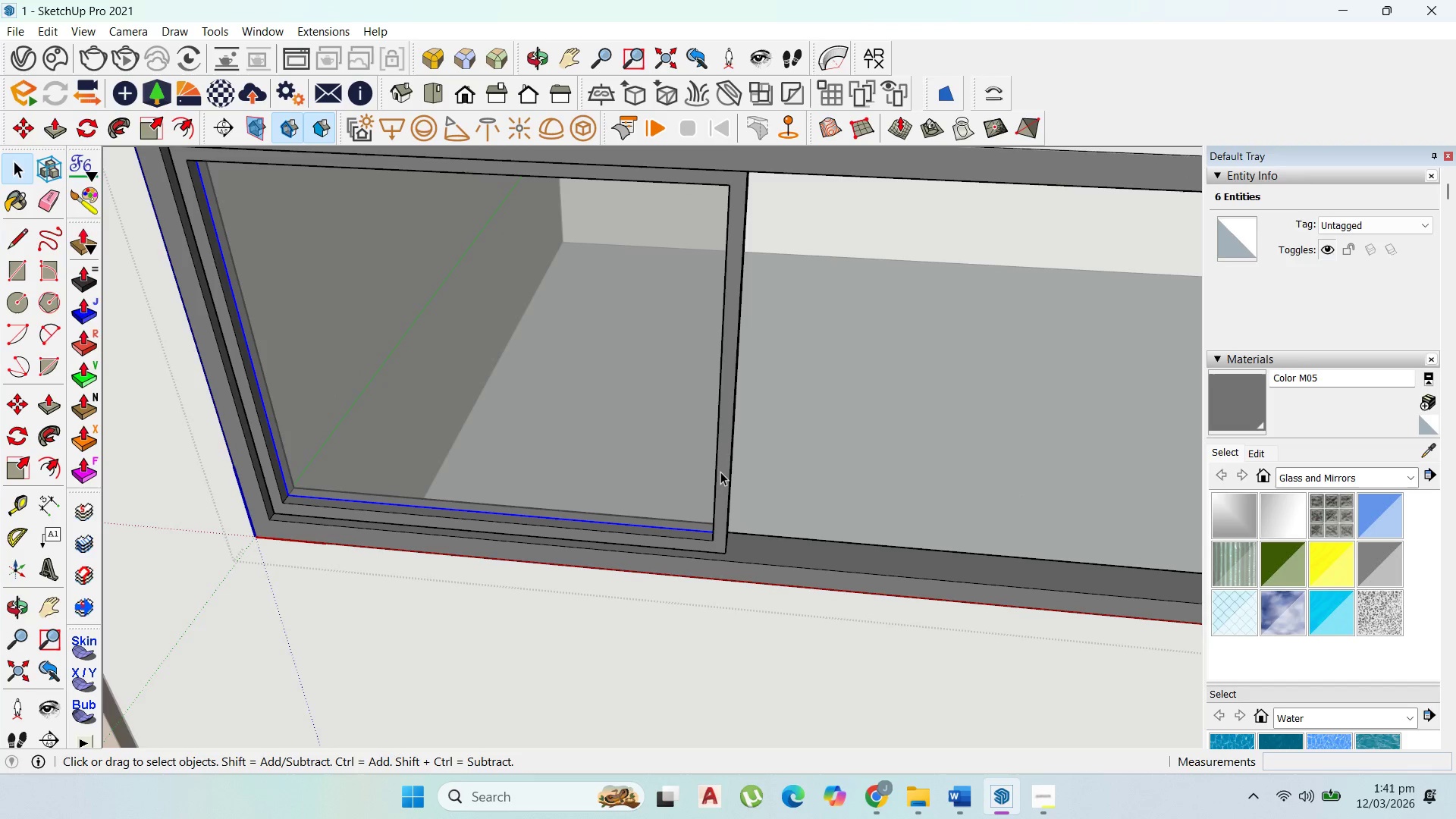 
double_click([720, 473])
 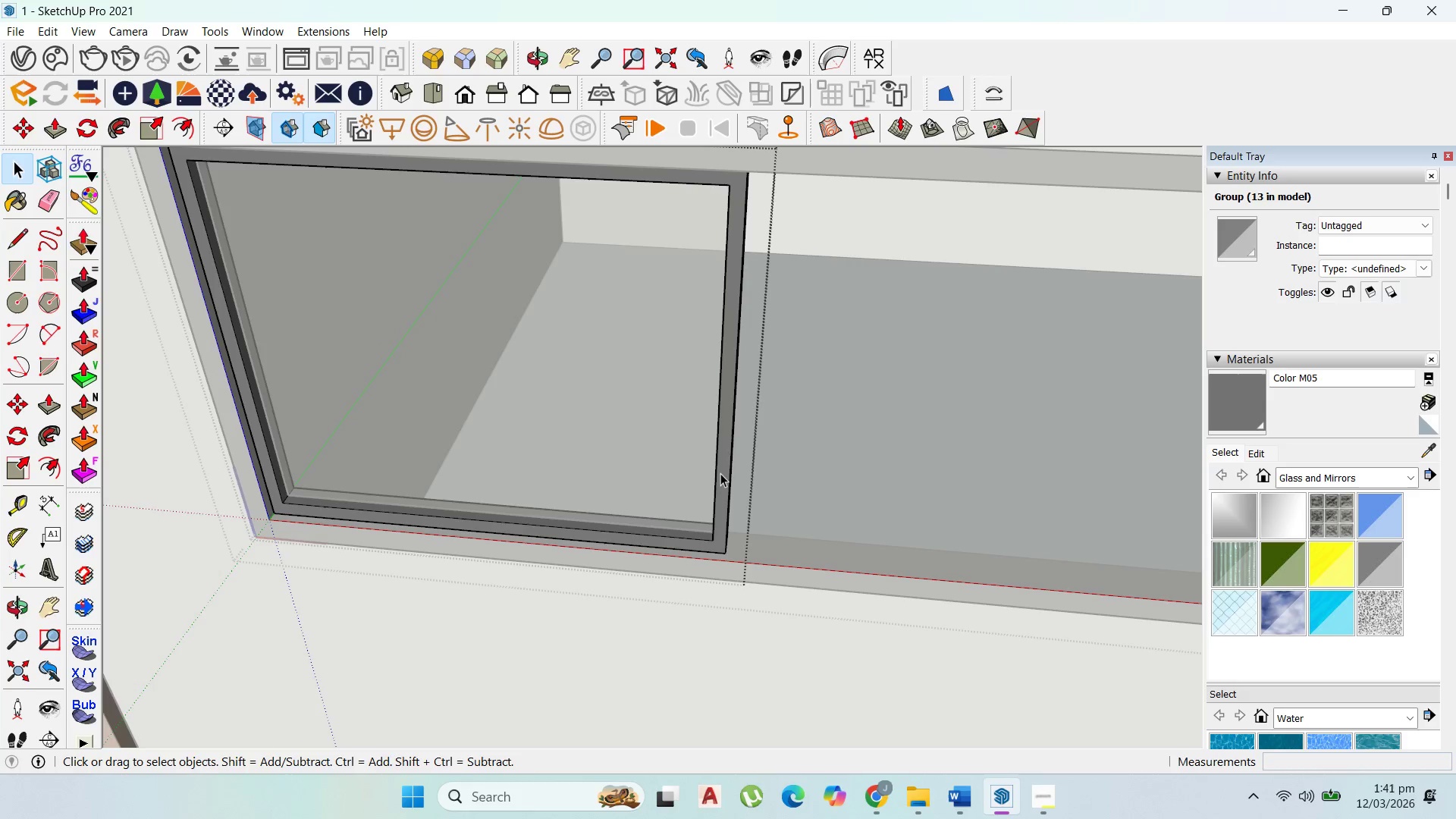 
triple_click([720, 473])
 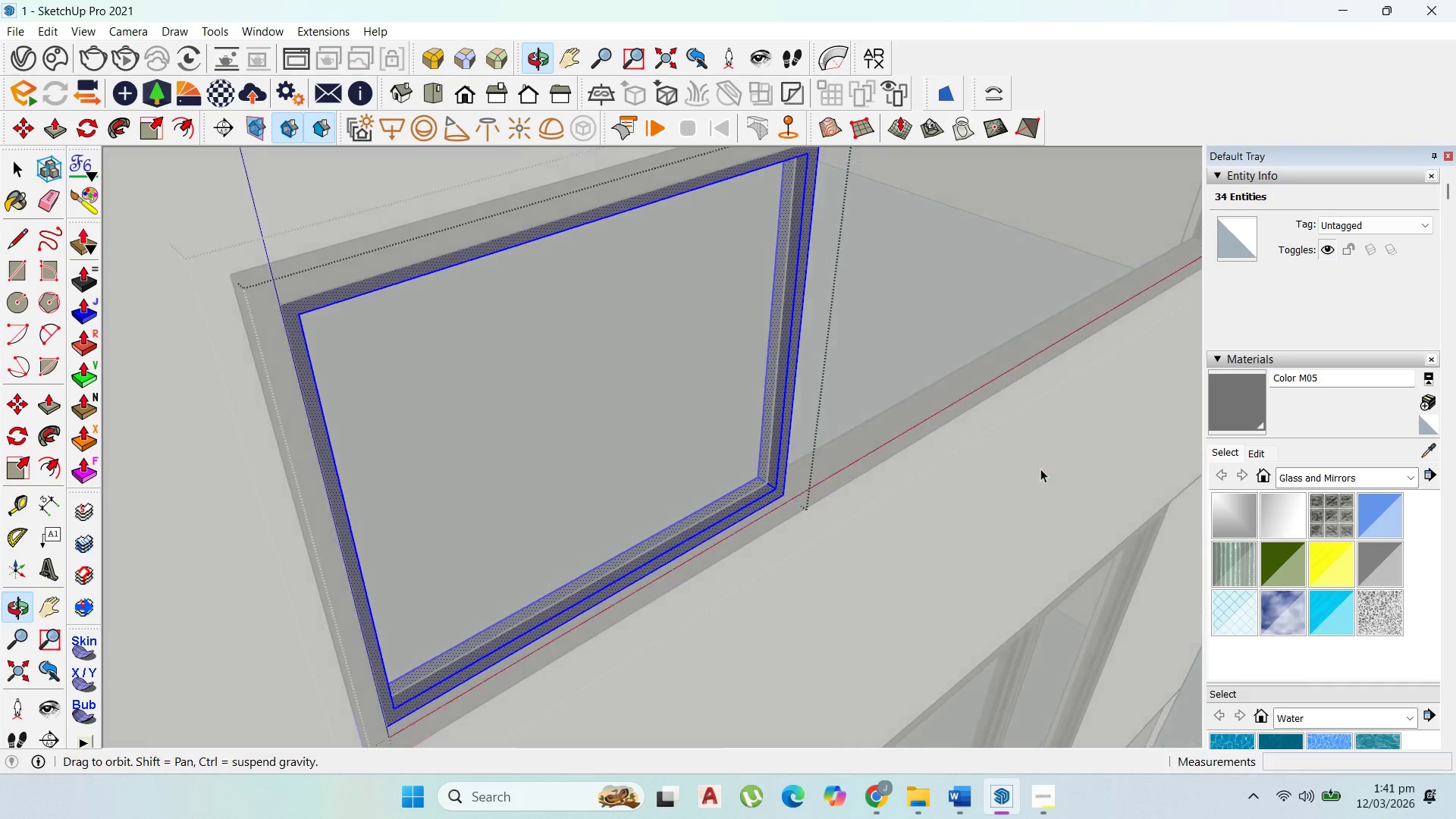 
left_click_drag(start_coordinate=[896, 398], to_coordinate=[745, 299])
 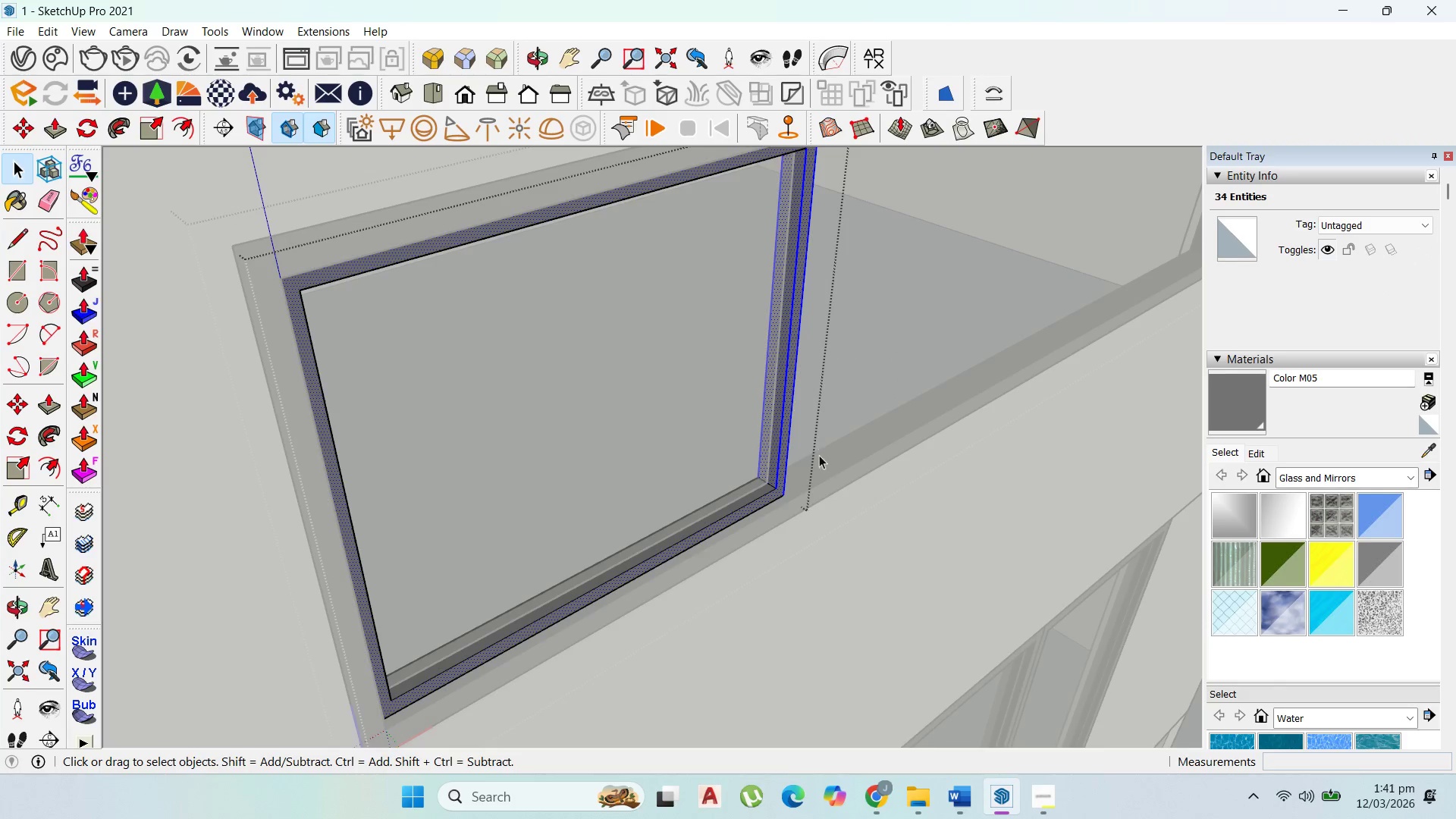 
hold_key(key=ShiftLeft, duration=0.56)
 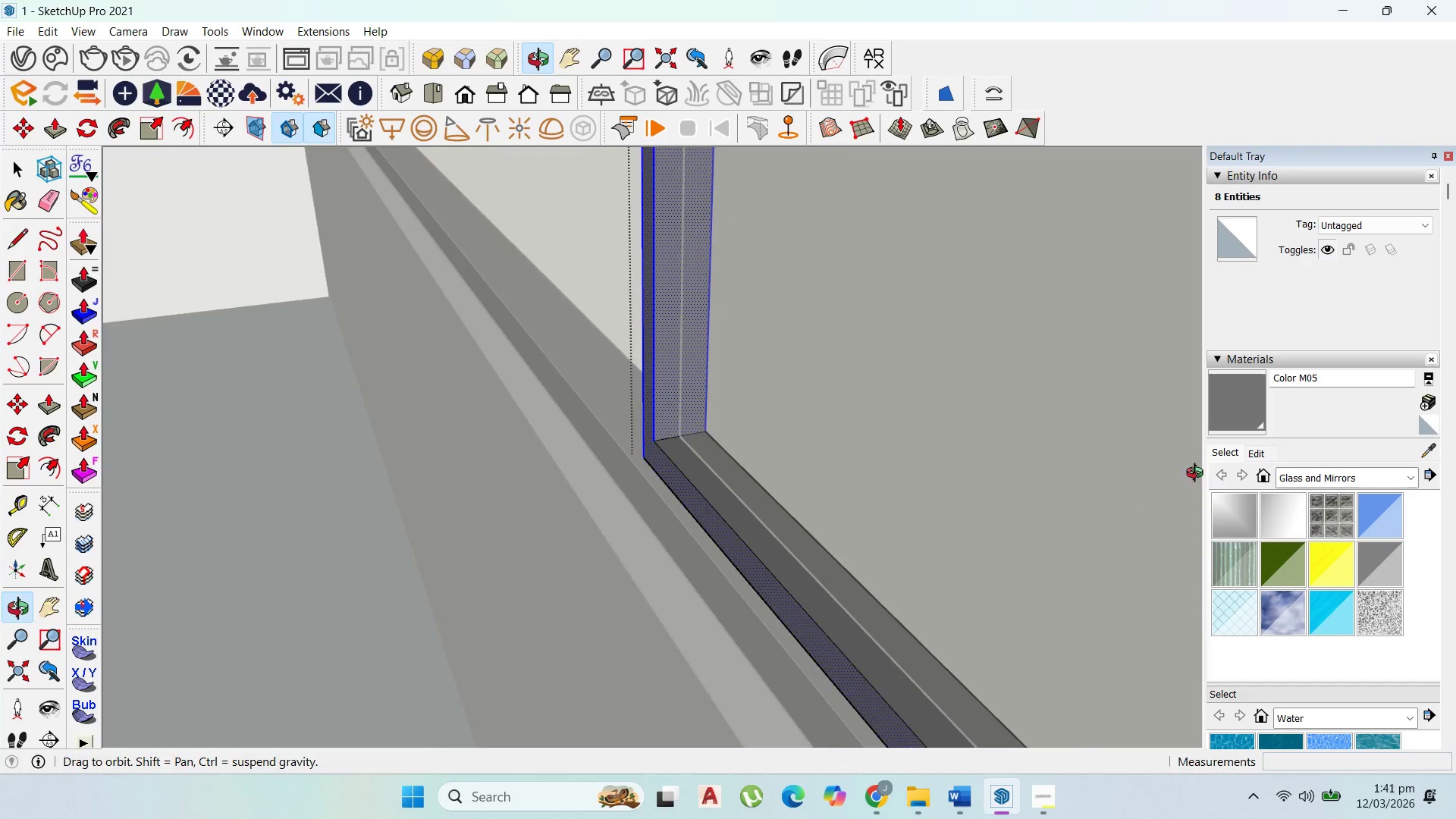 
scroll: coordinate [753, 491], scroll_direction: up, amount: 6.0
 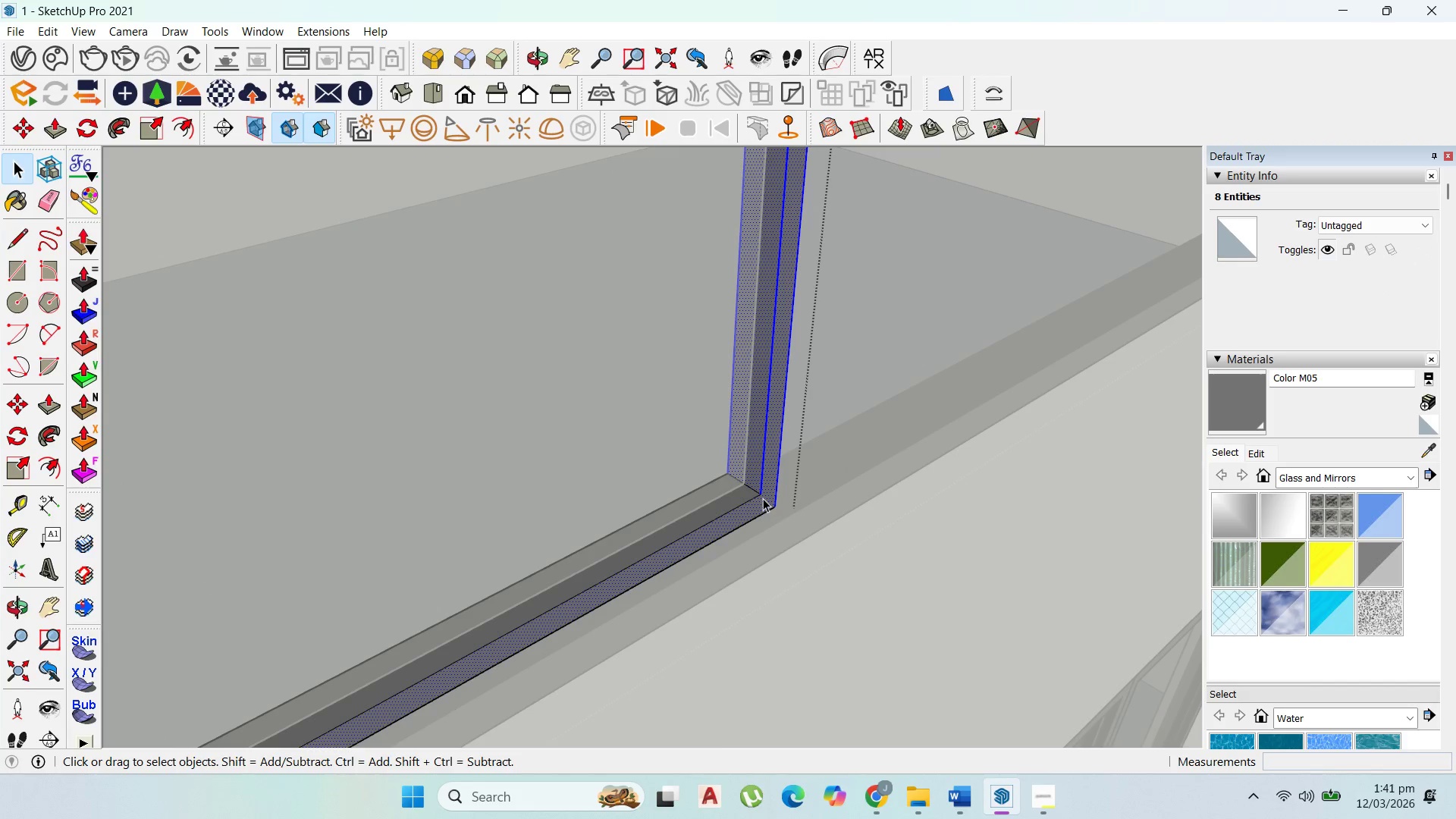 
left_click([764, 502])
 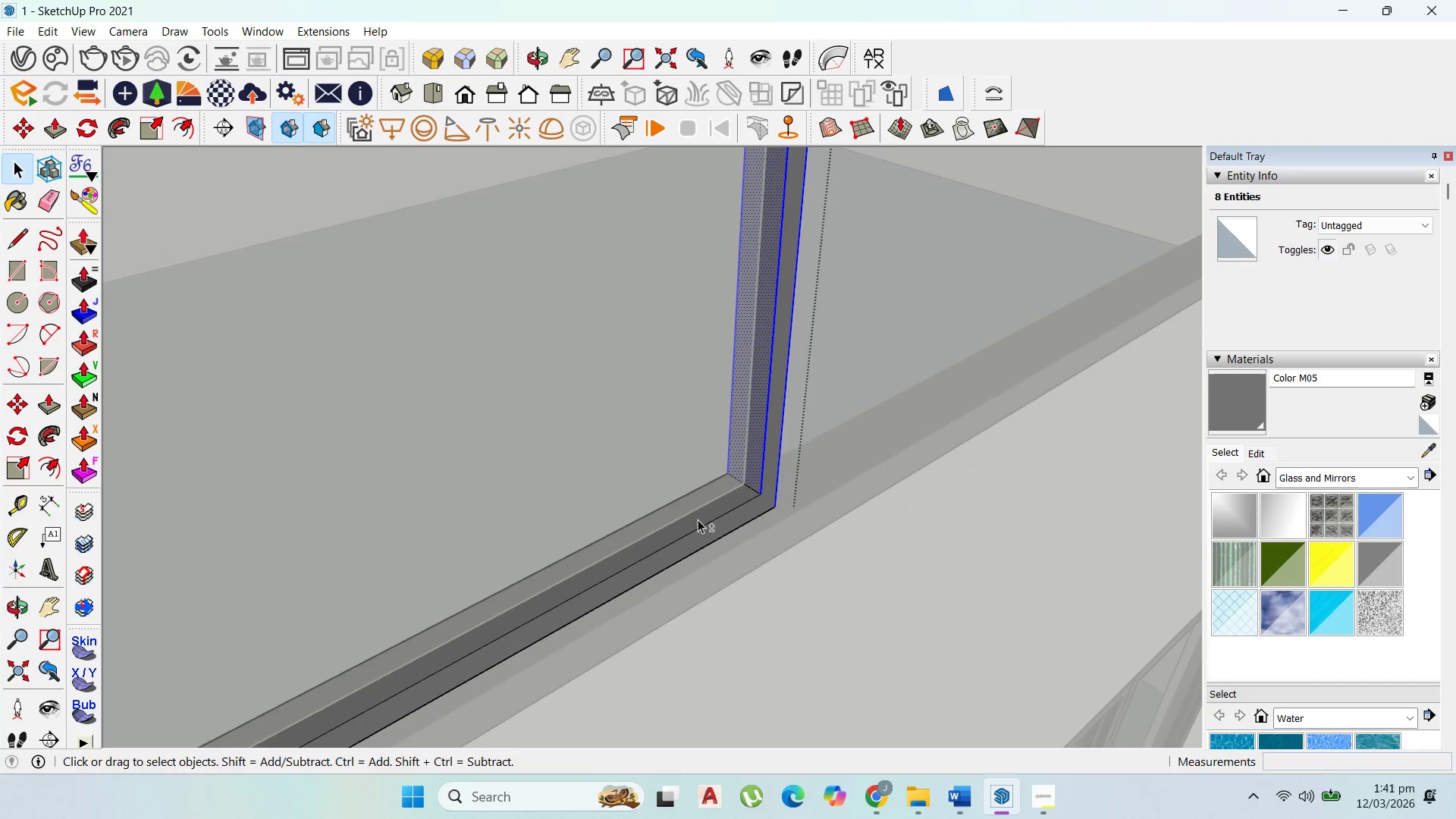 
scroll: coordinate [698, 519], scroll_direction: up, amount: 2.0
 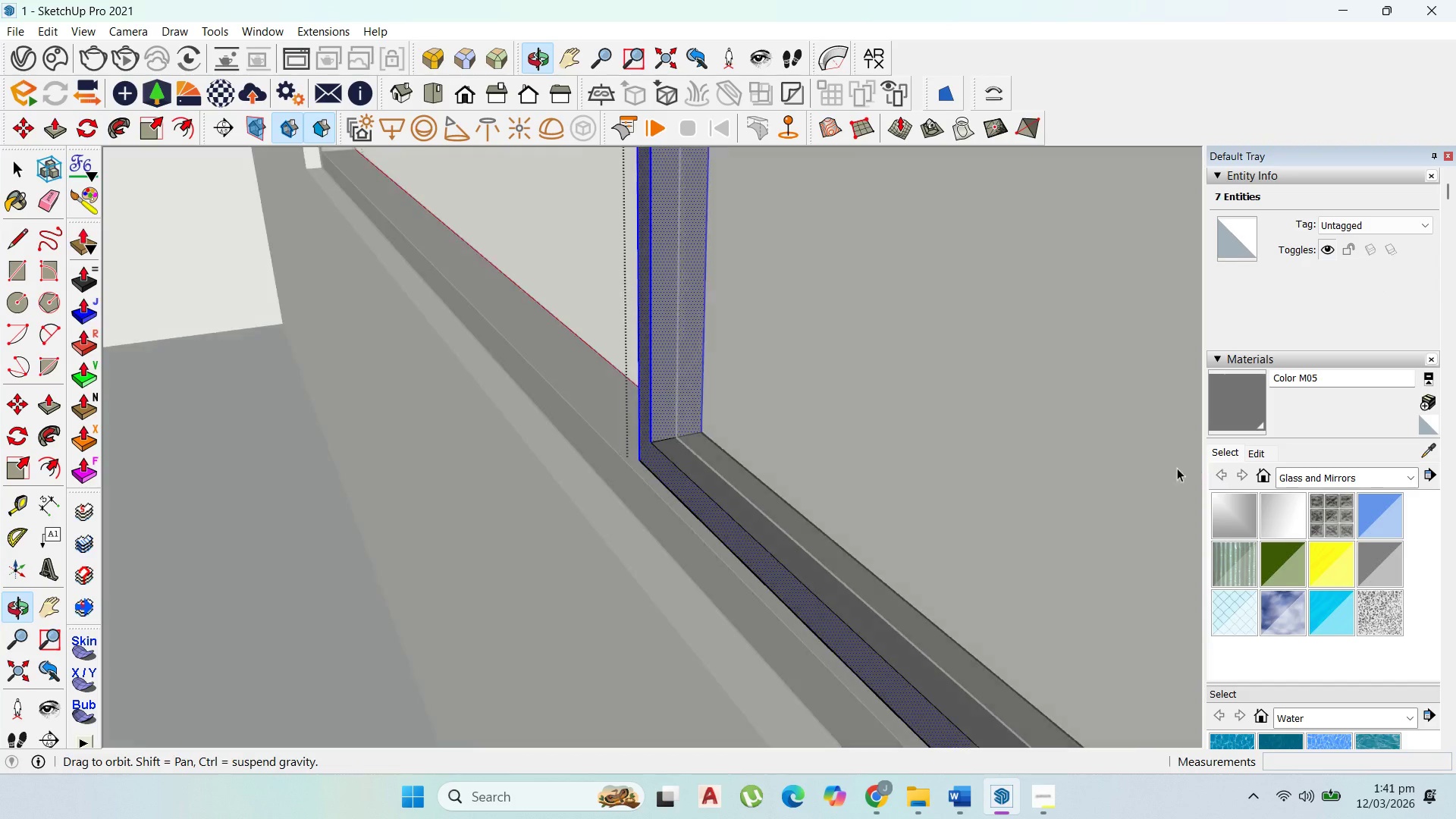 
hold_key(key=ShiftLeft, duration=1.16)
scroll: coordinate [666, 438], scroll_direction: up, amount: 2.0
 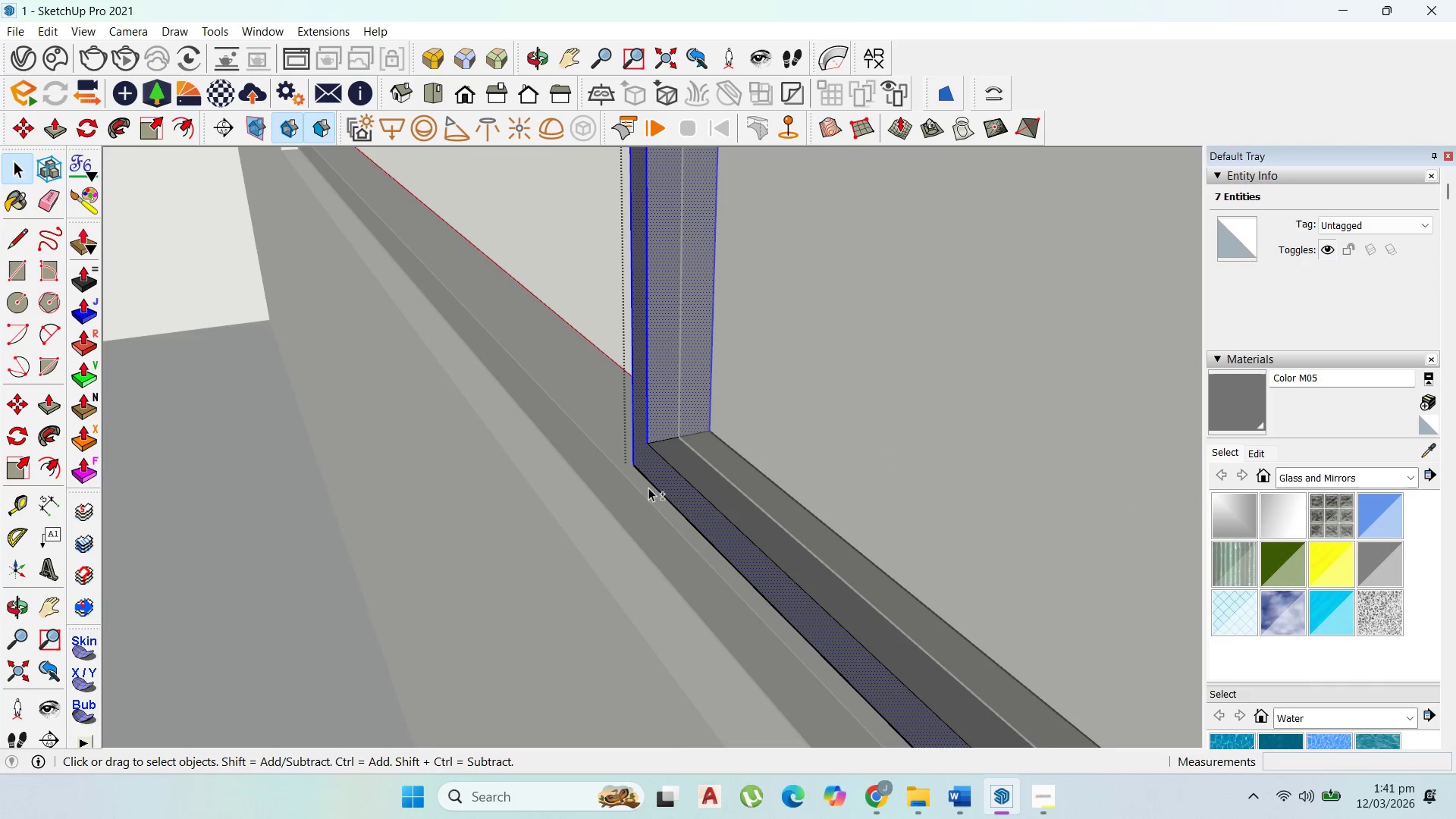 
left_click([651, 483])
 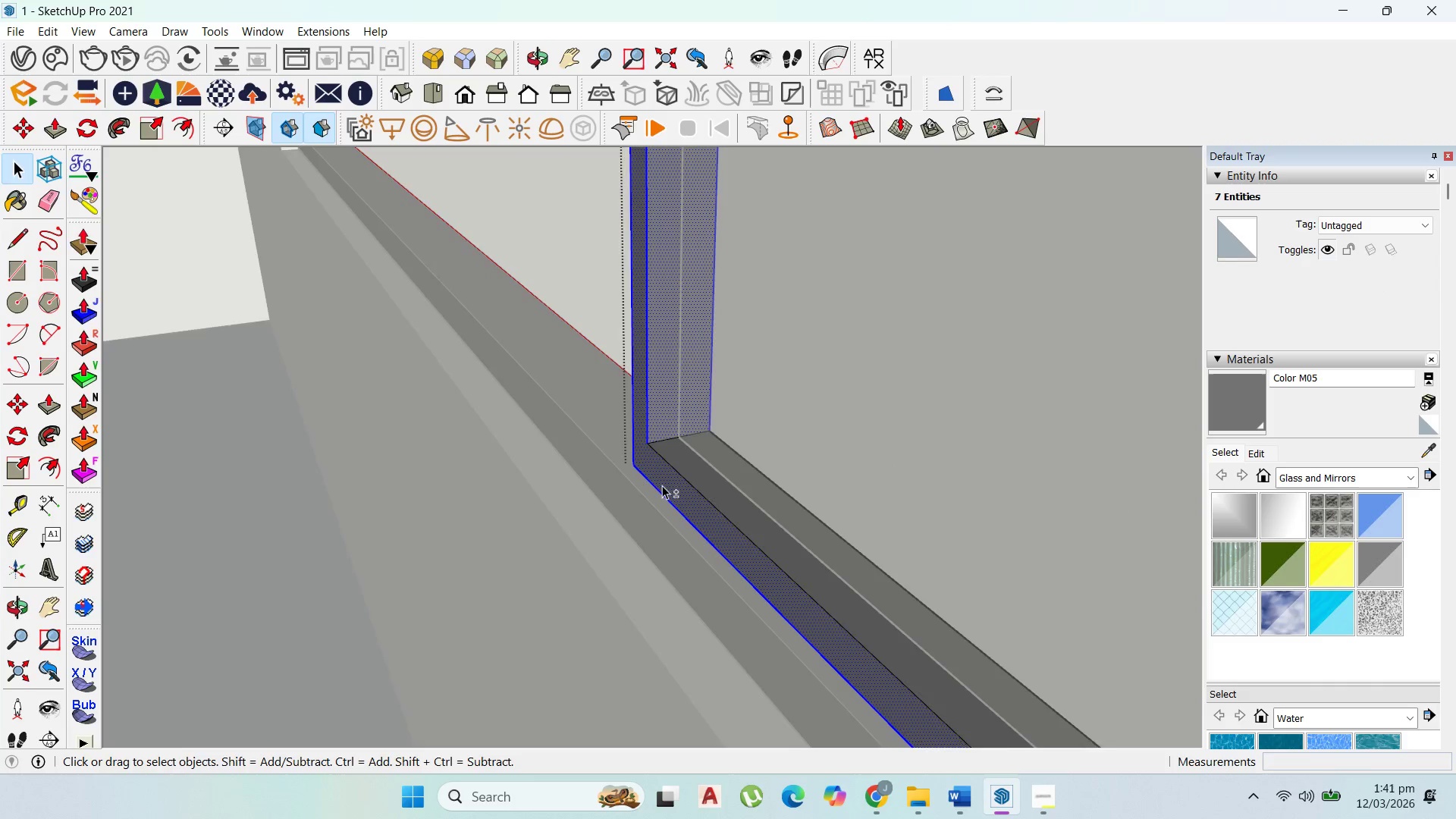 
scroll: coordinate [660, 494], scroll_direction: up, amount: 2.0
 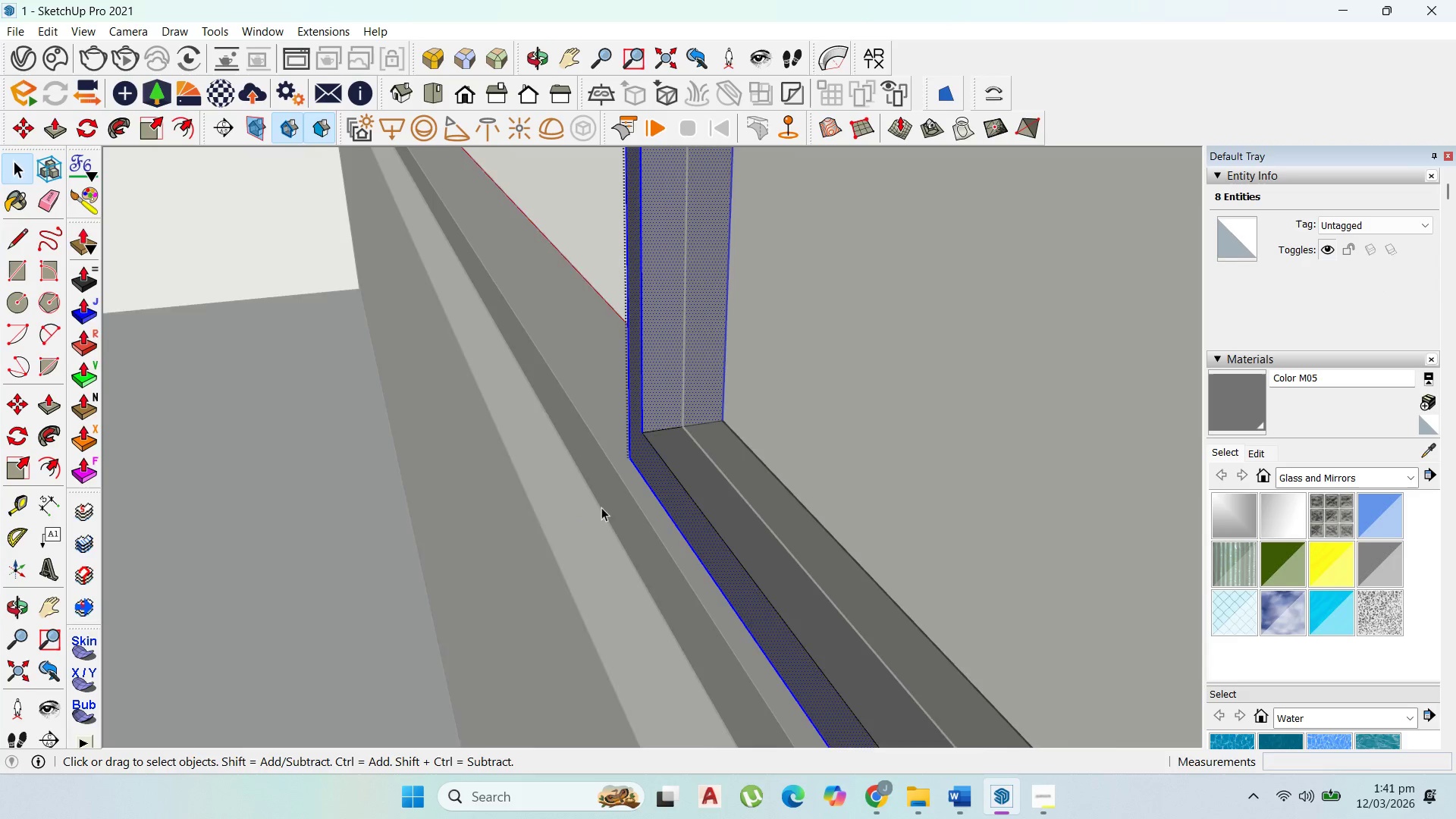 
hold_key(key=ShiftLeft, duration=1.41)
left_click([661, 476])
 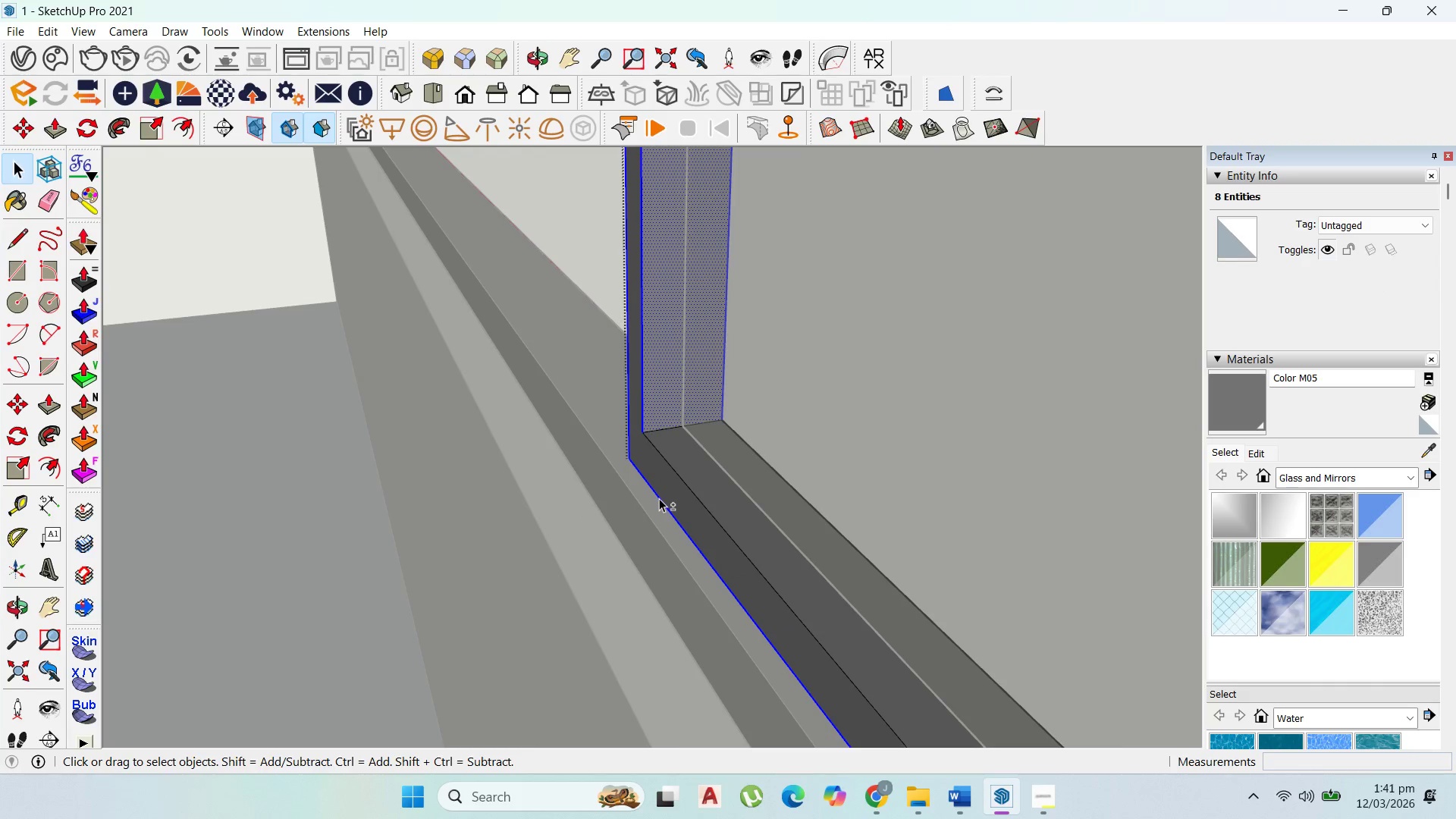 
left_click([659, 498])
 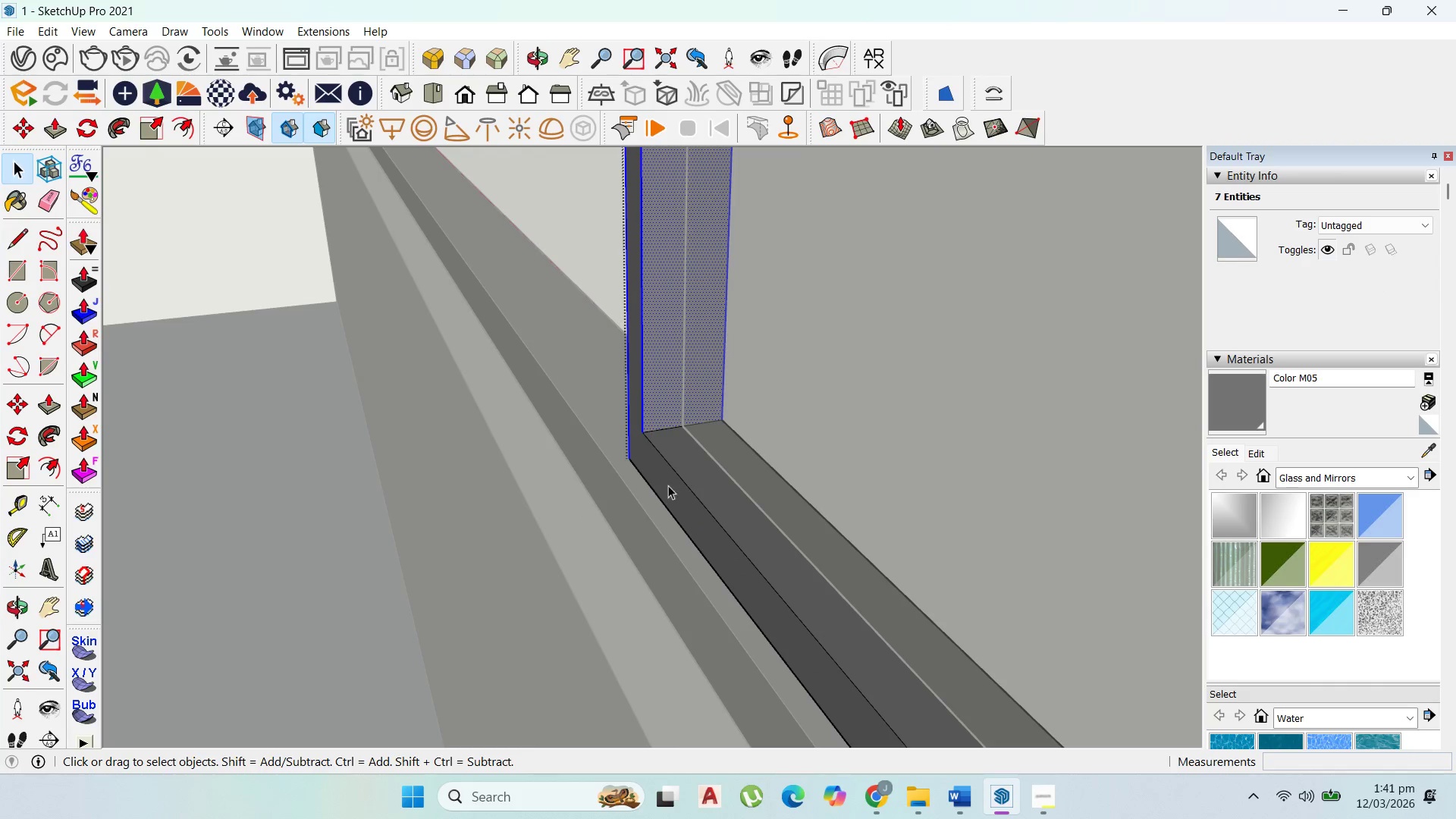 
hold_key(key=ShiftLeft, duration=19.58)
 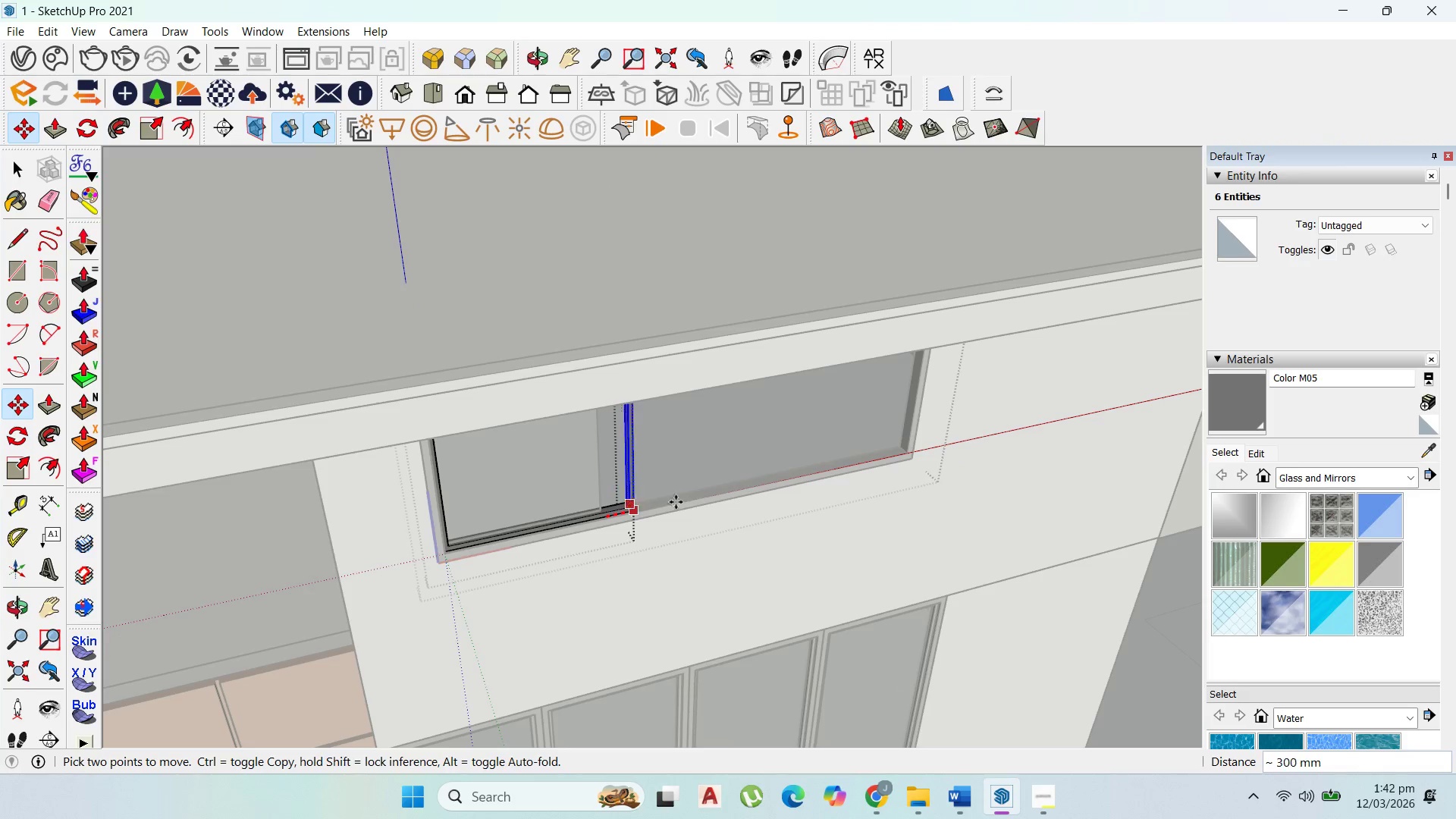 
key(M)
 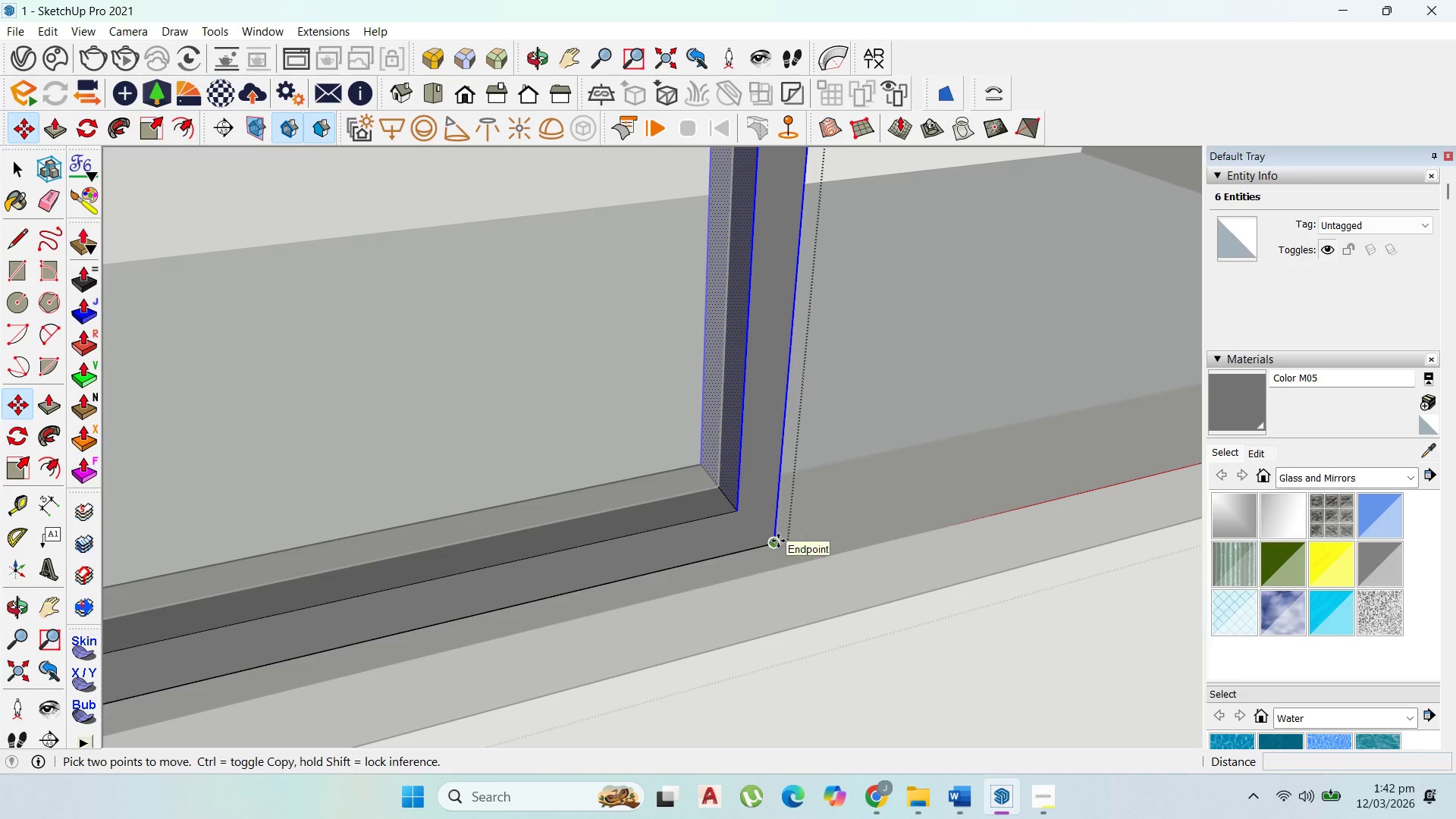 
scroll: coordinate [462, 547], scroll_direction: down, amount: 15.0
 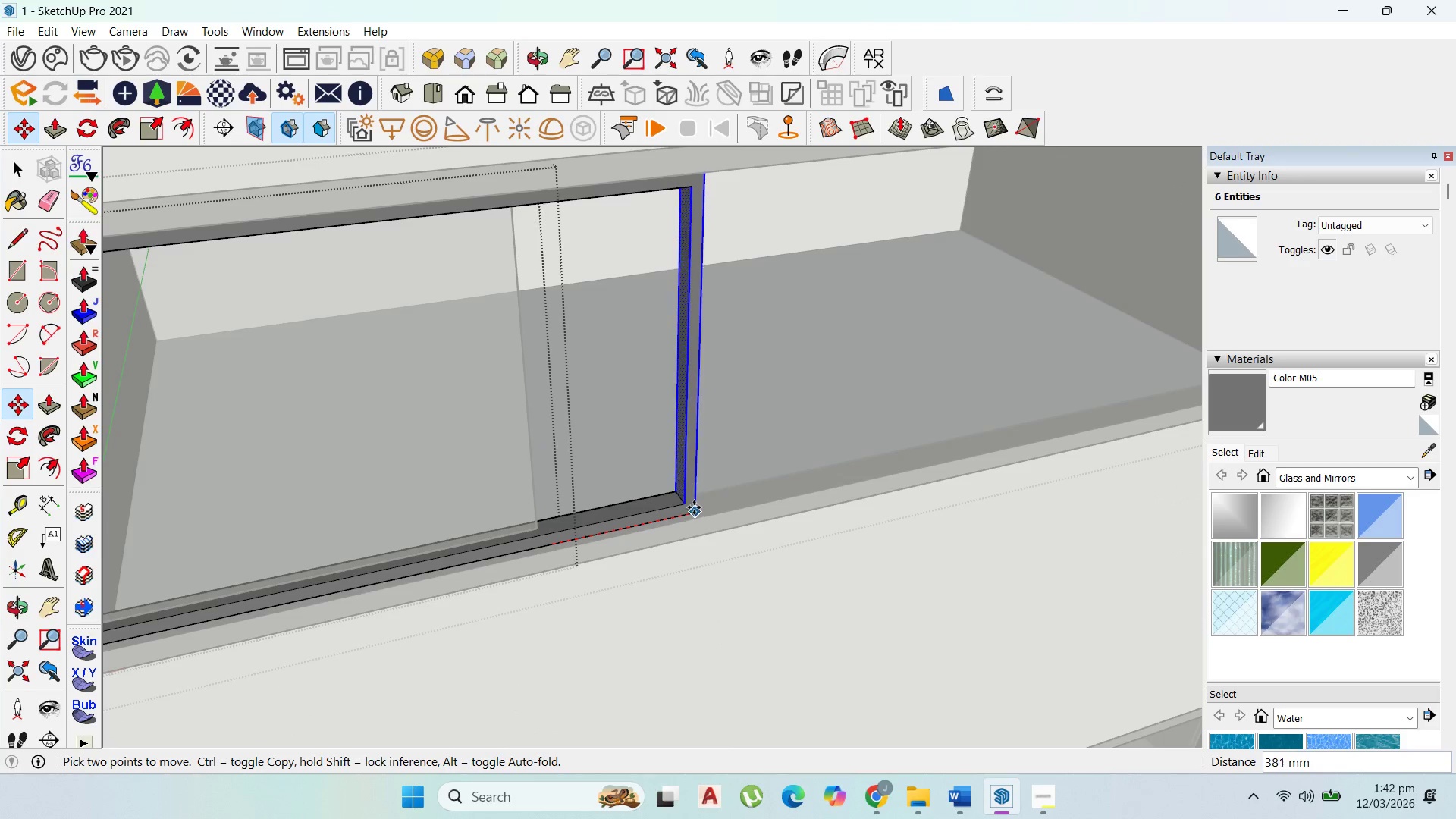 
hold_key(key=ShiftLeft, duration=1.52)
 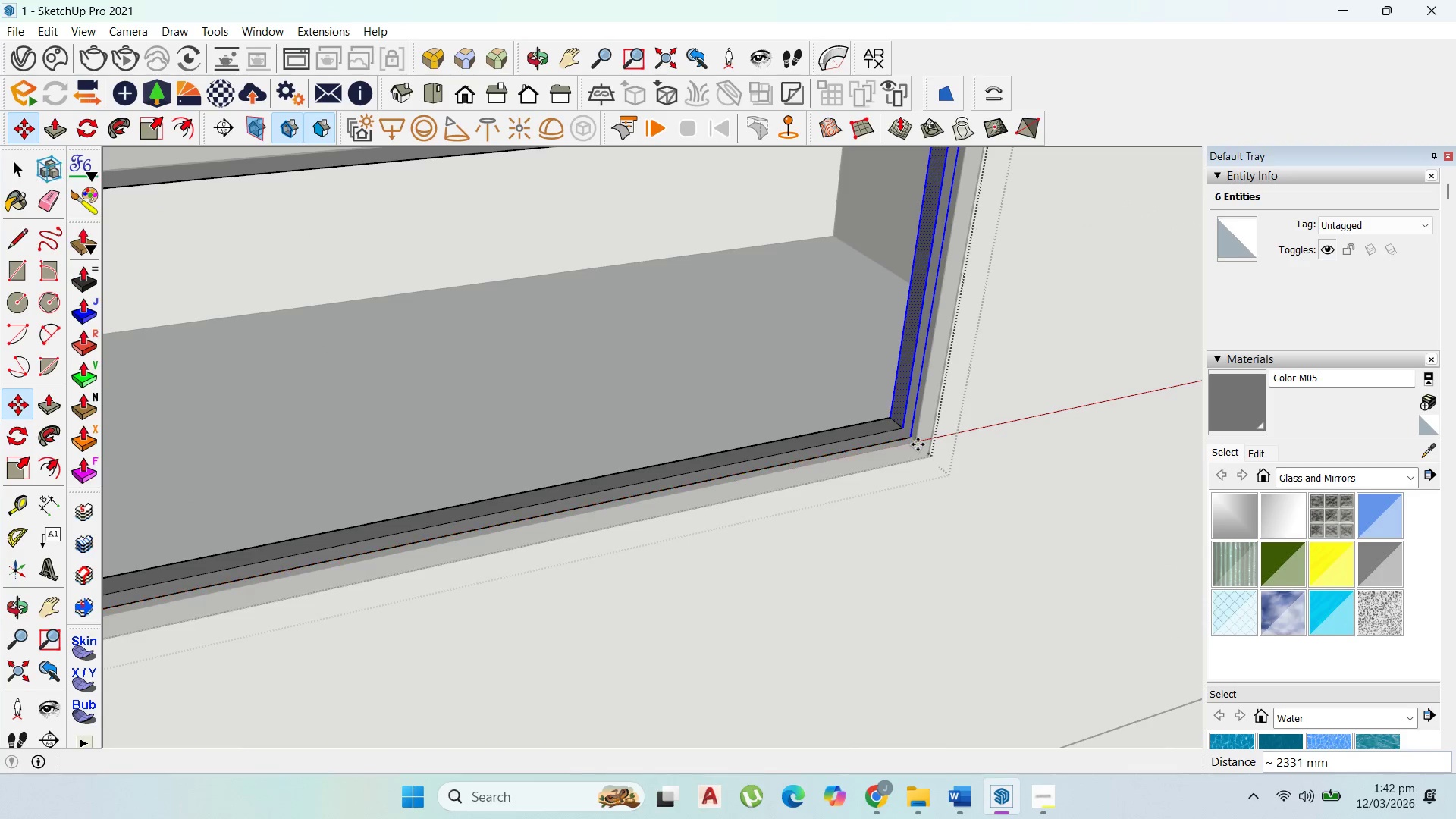 
hold_key(key=ShiftLeft, duration=0.72)
left_click([918, 444])
 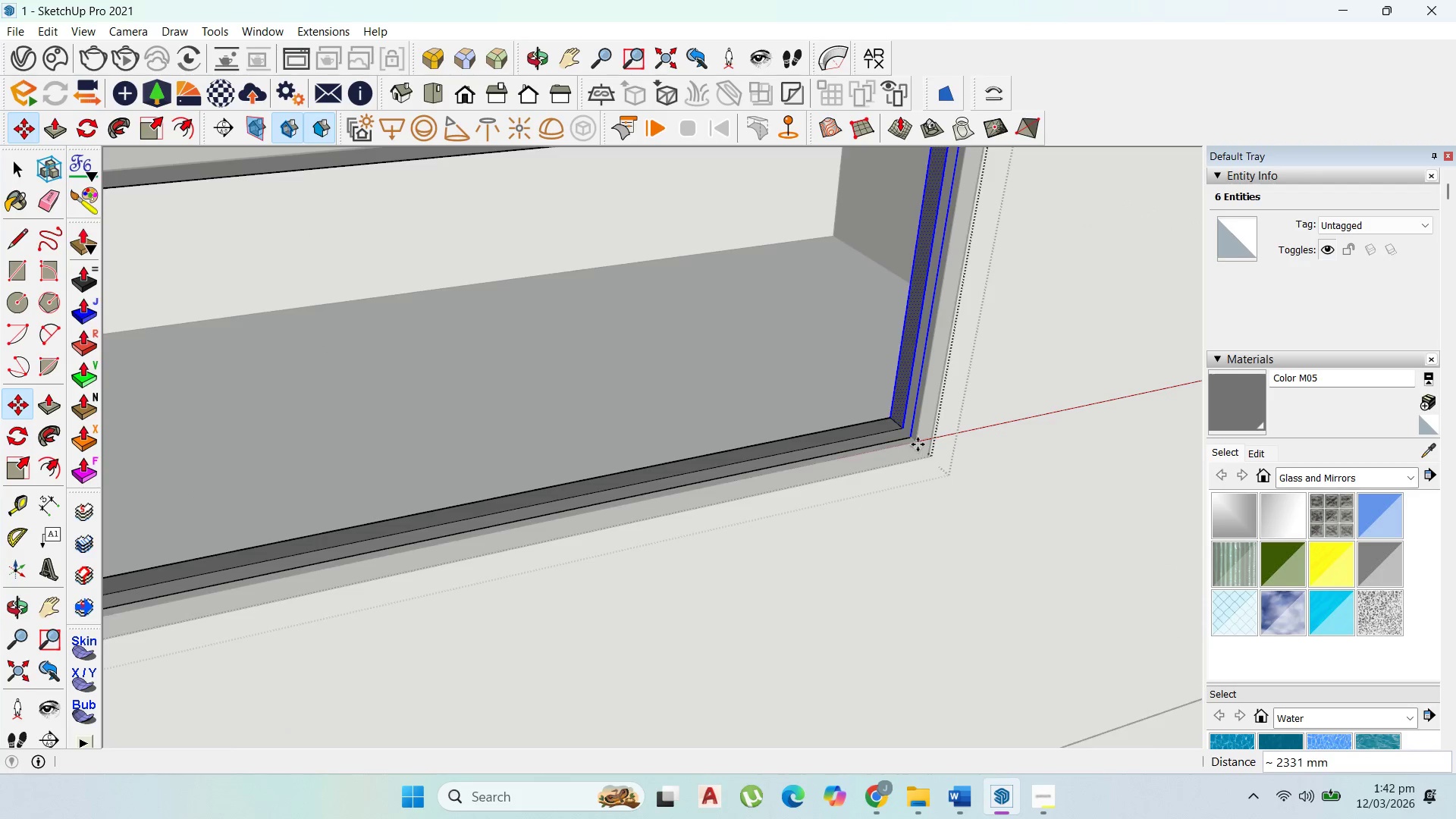 
scroll: coordinate [918, 424], scroll_direction: up, amount: 2.0
 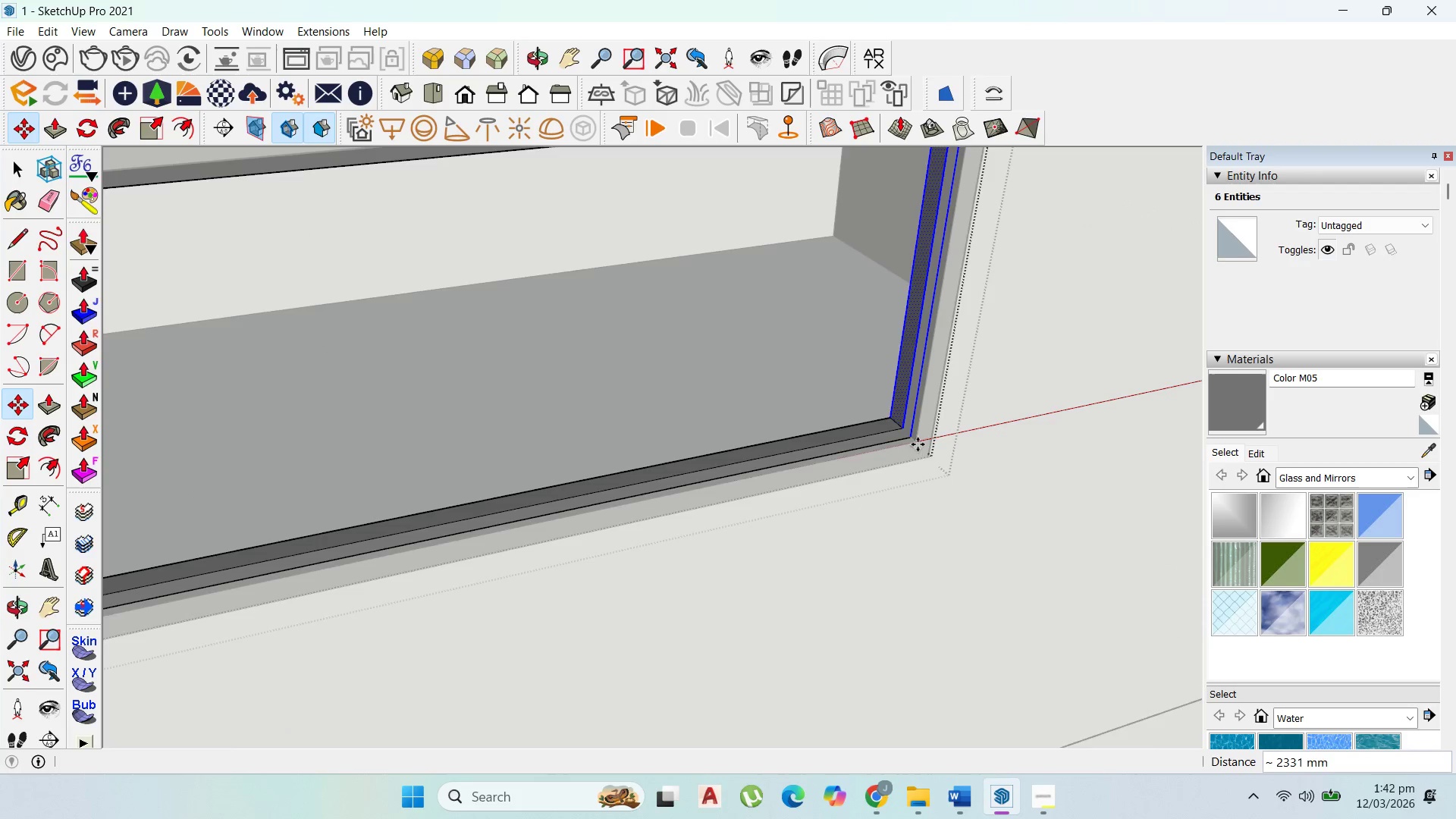 
scroll: coordinate [394, 435], scroll_direction: down, amount: 11.0
 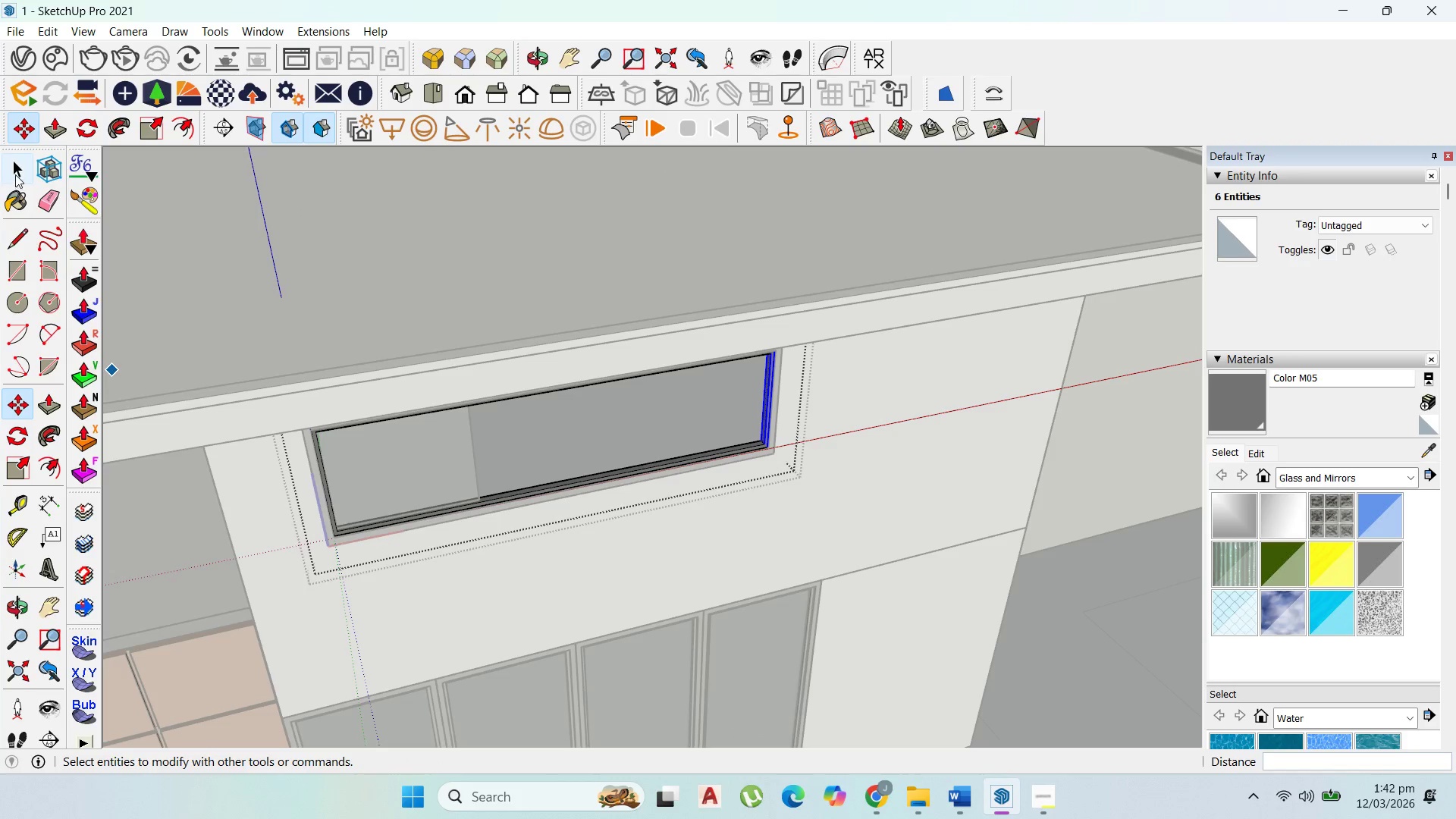 
key(Escape)
 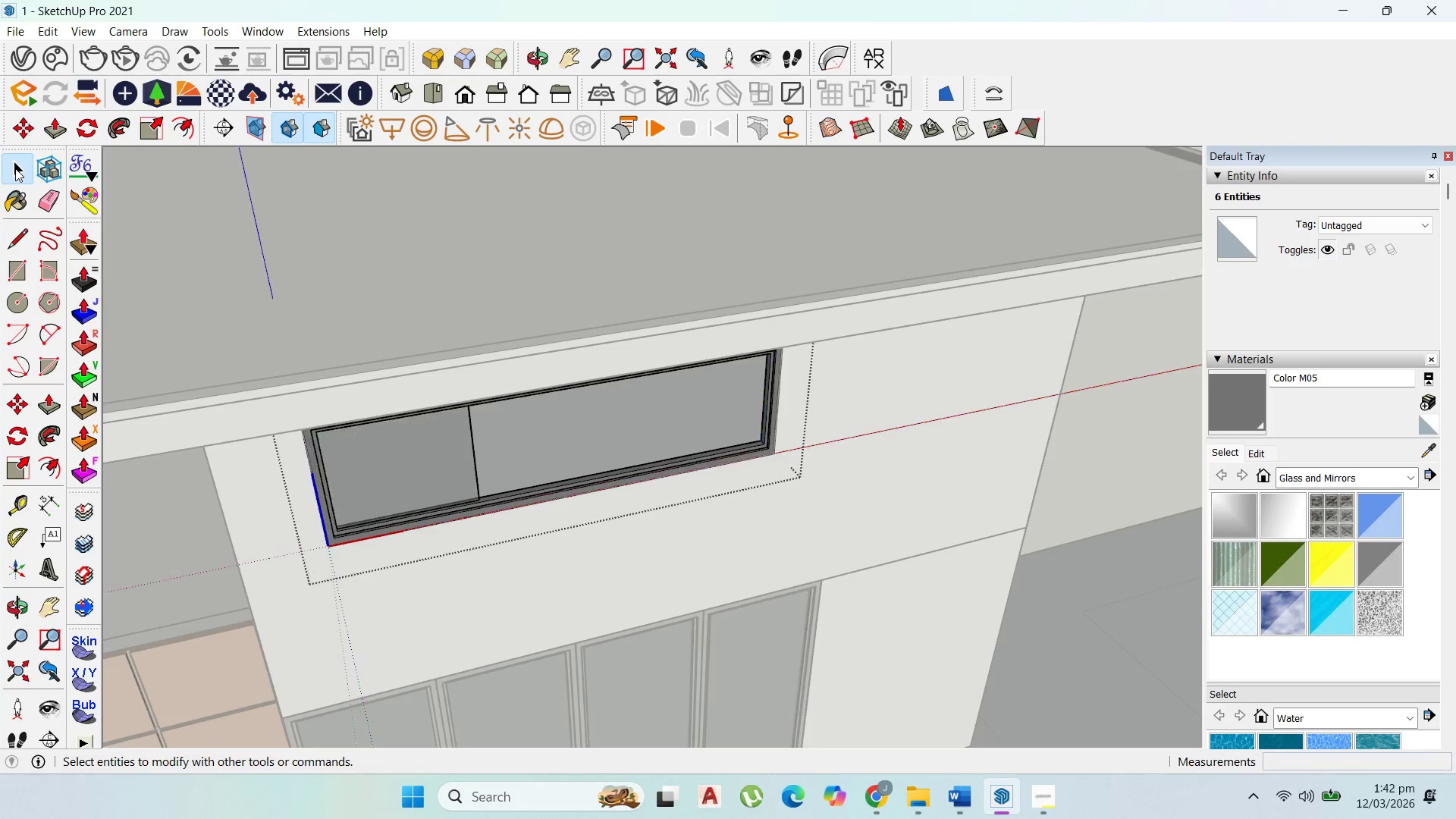 
key(Escape)
 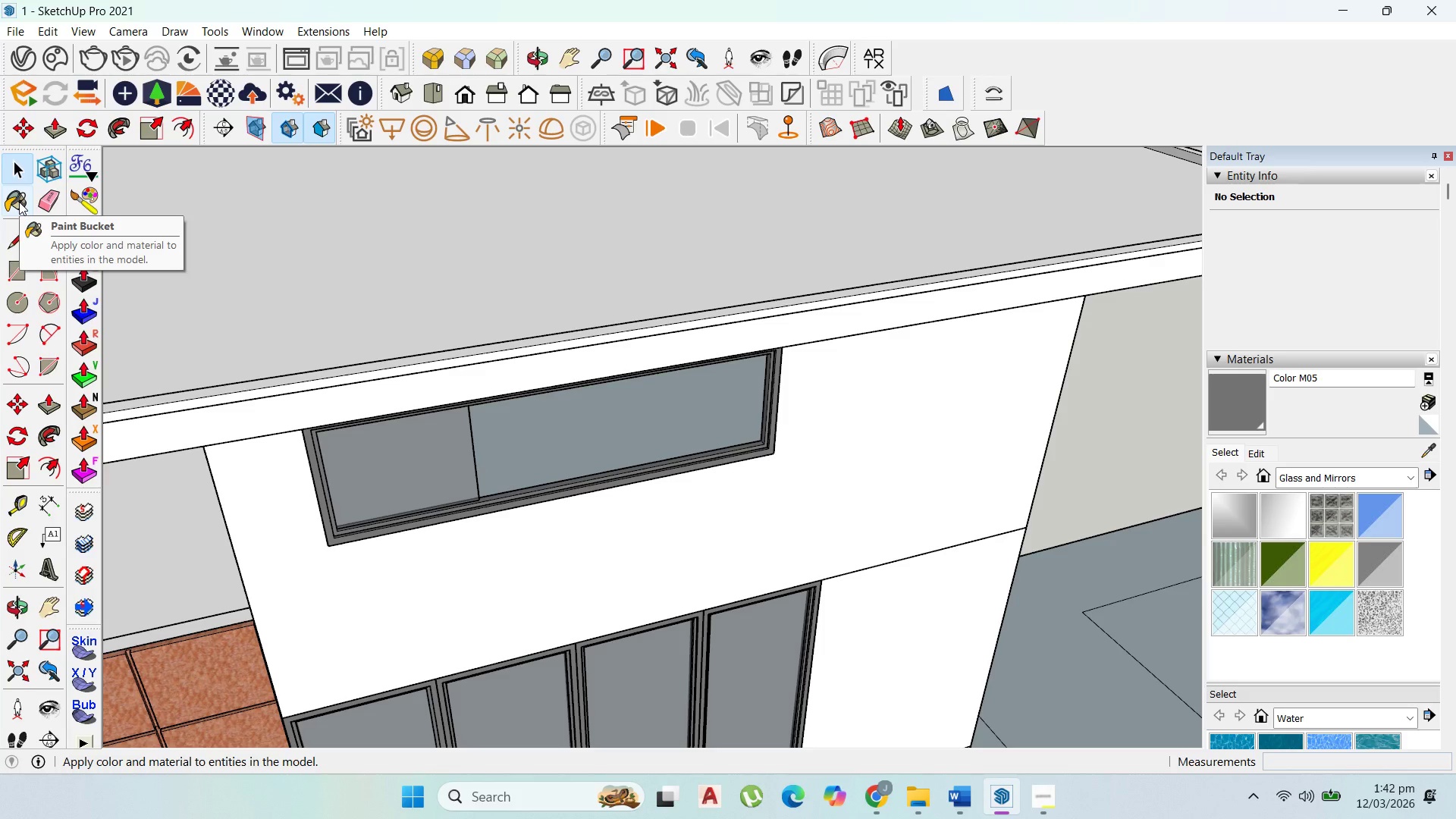 
wait(5.67)
 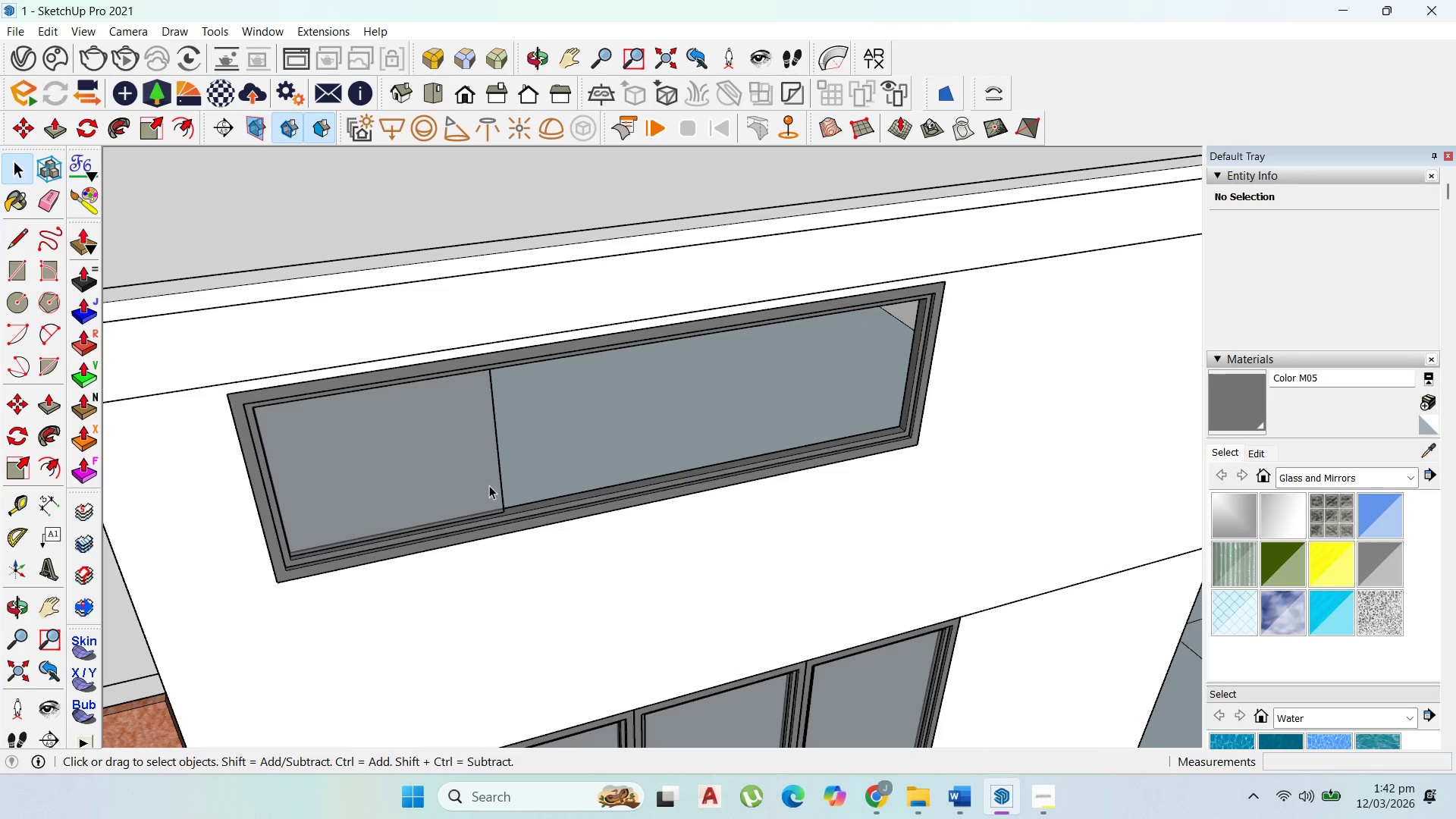 
left_click([489, 485])
 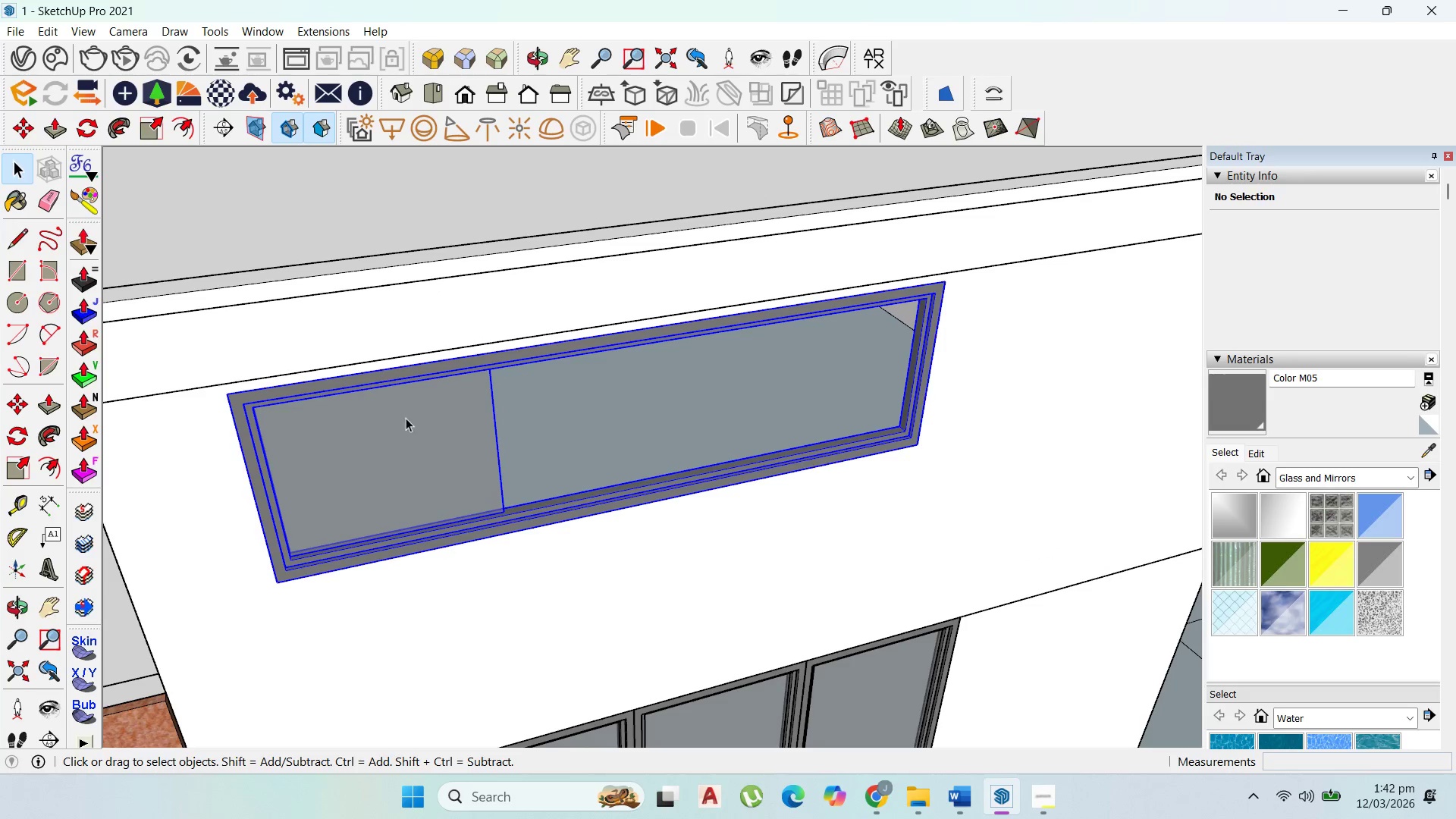 
scroll: coordinate [472, 489], scroll_direction: up, amount: 1.0
 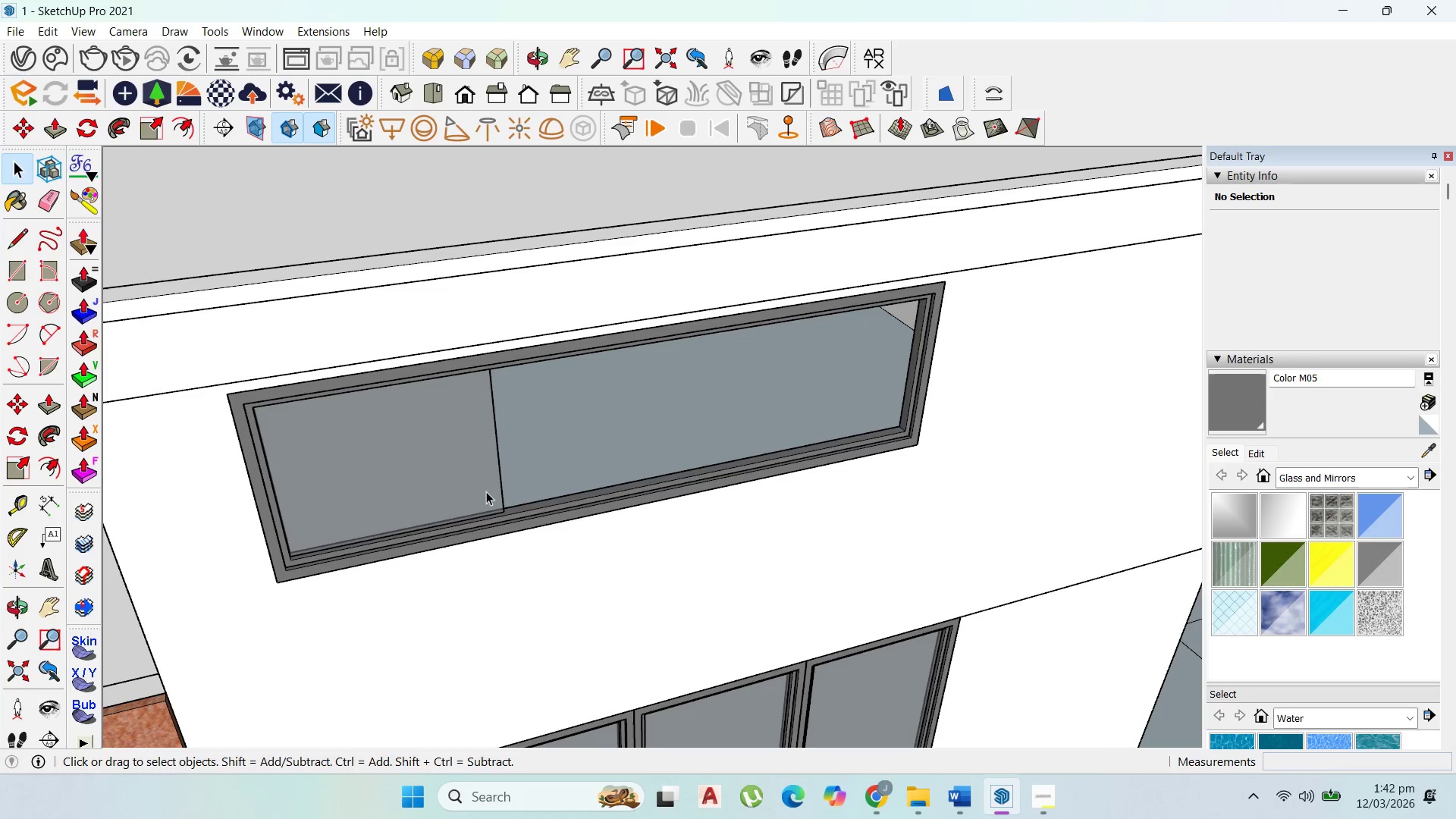 
double_click([438, 428])
 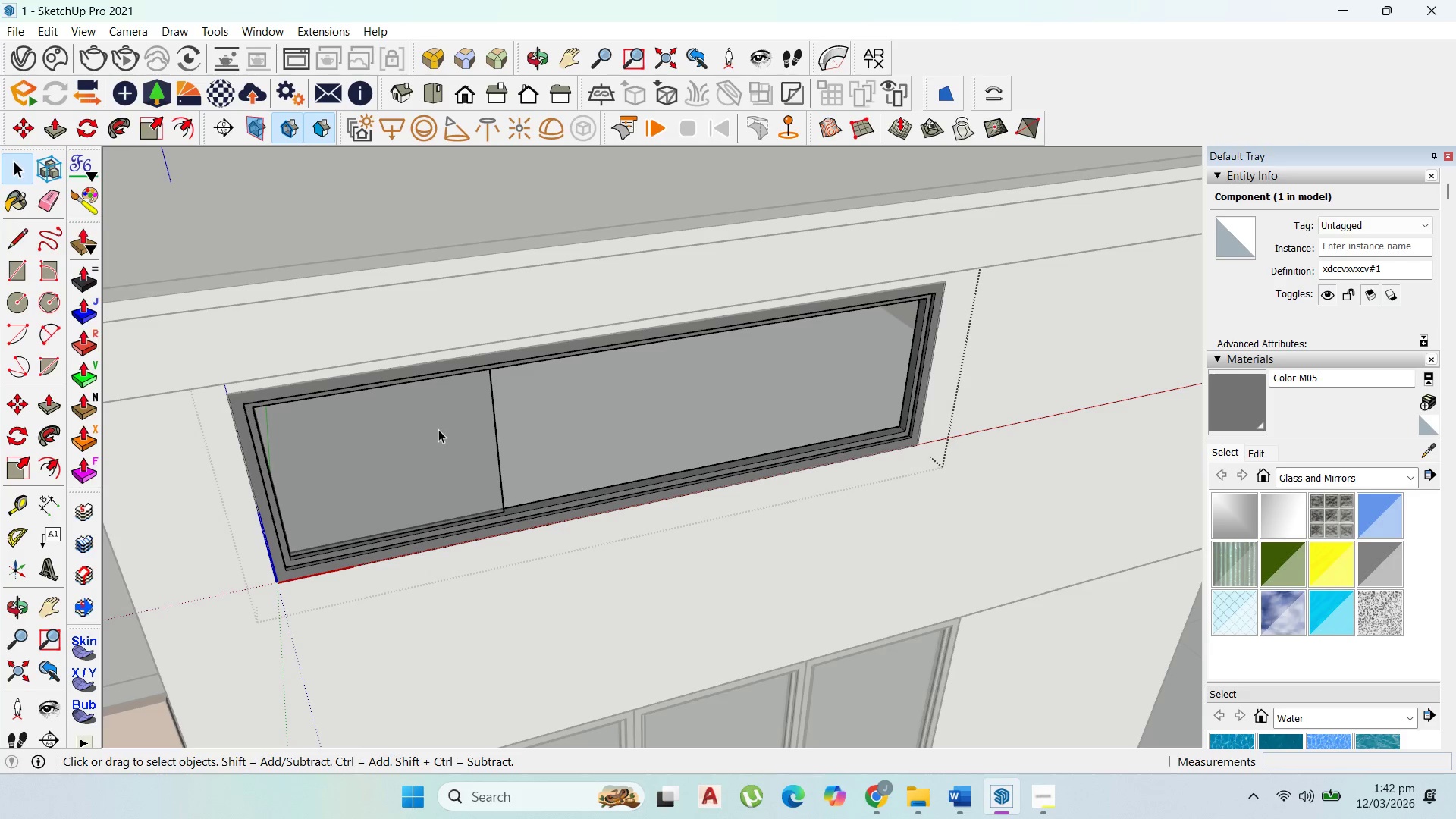 
triple_click([438, 430])
 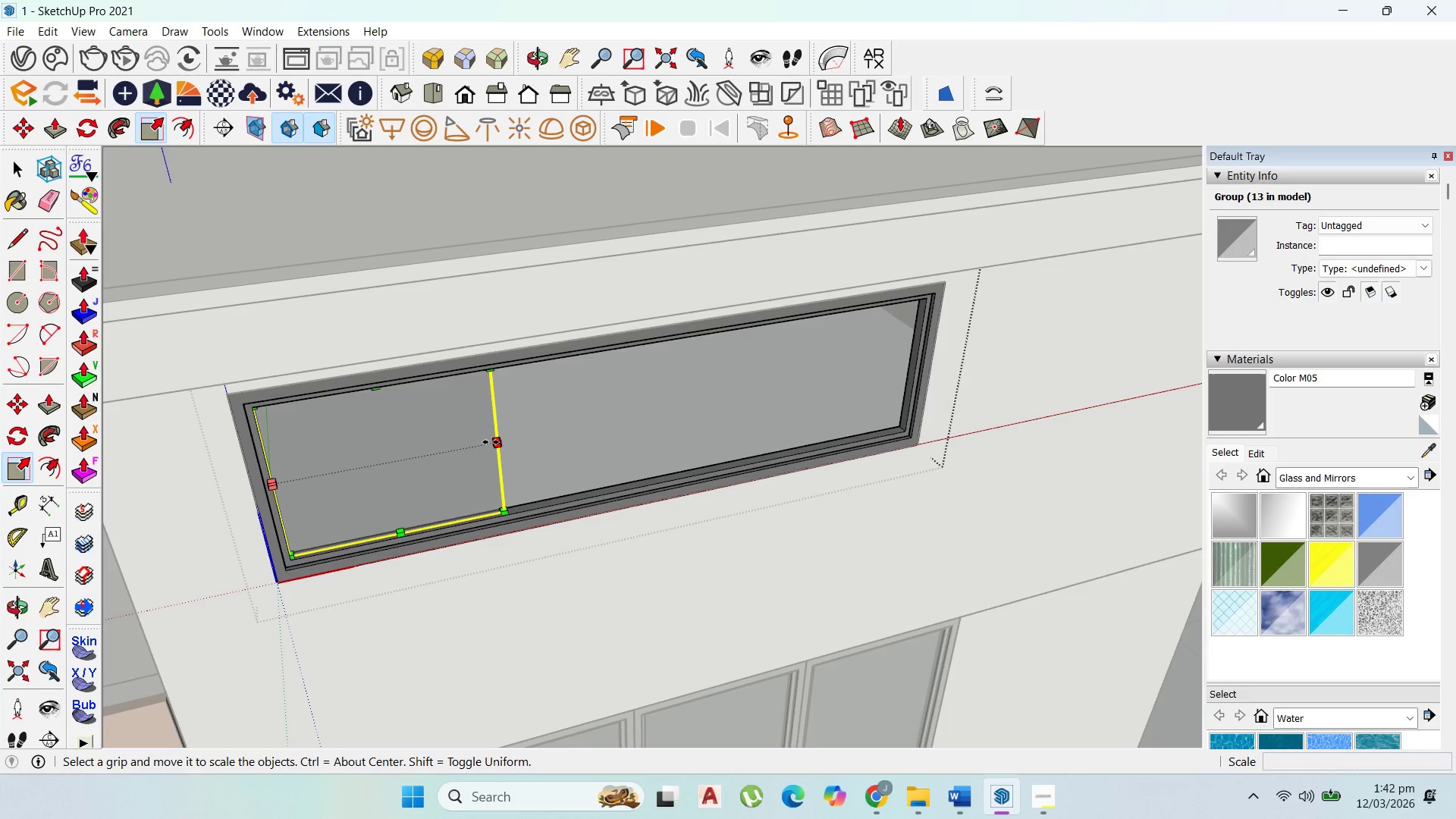 
left_click([914, 367])
 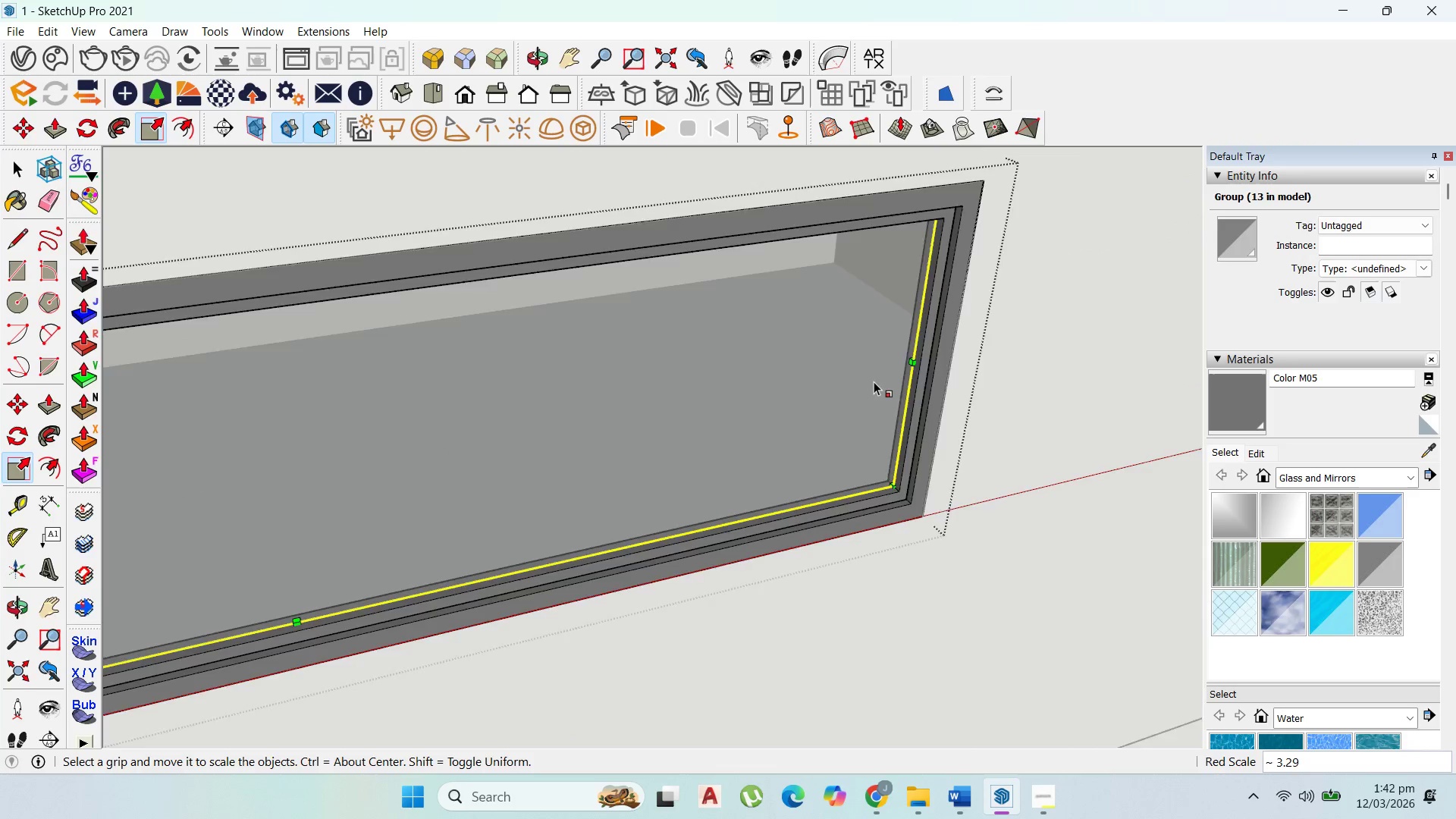 
scroll: coordinate [914, 368], scroll_direction: up, amount: 7.0
 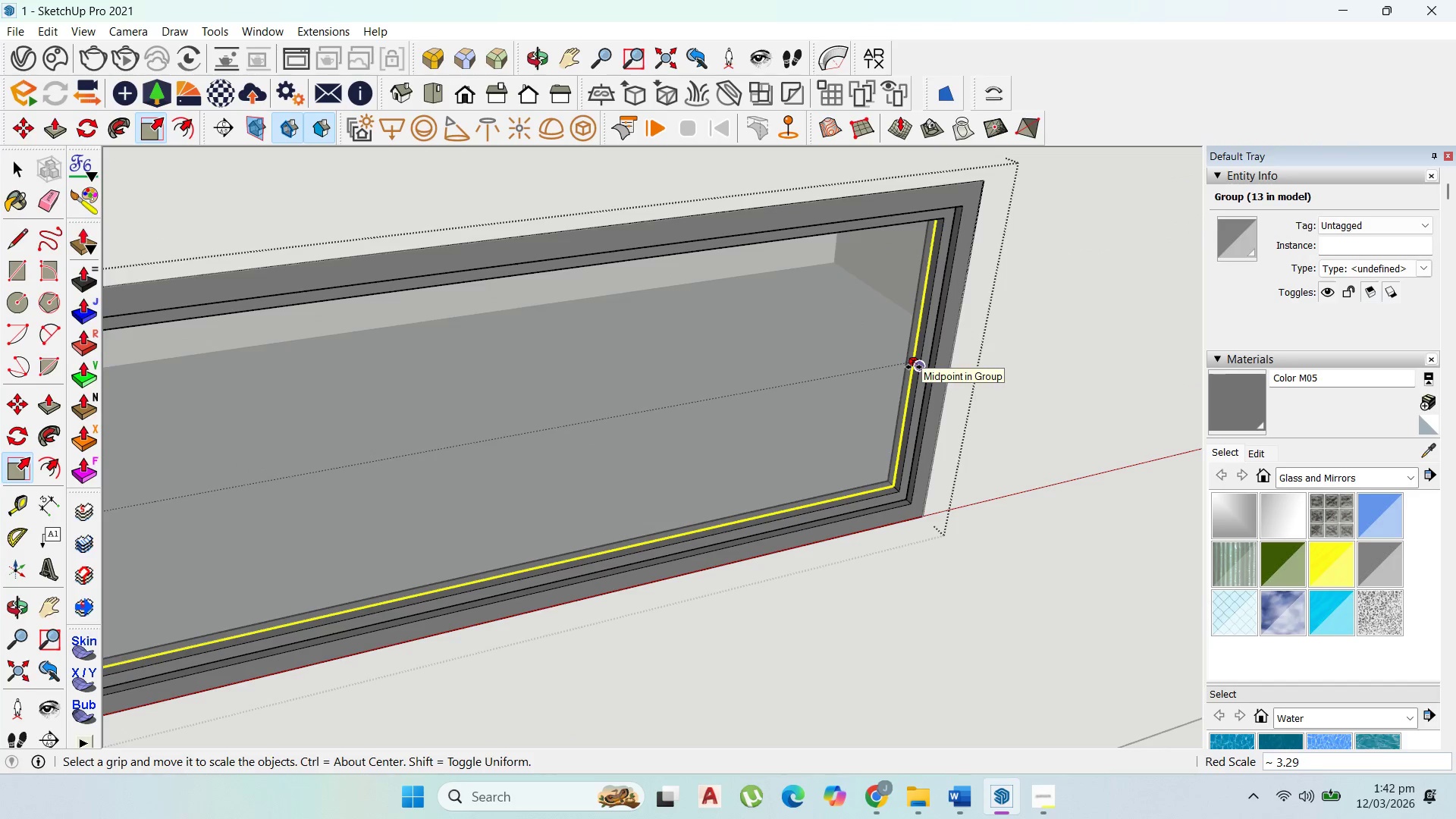 
scroll: coordinate [863, 388], scroll_direction: down, amount: 10.0
 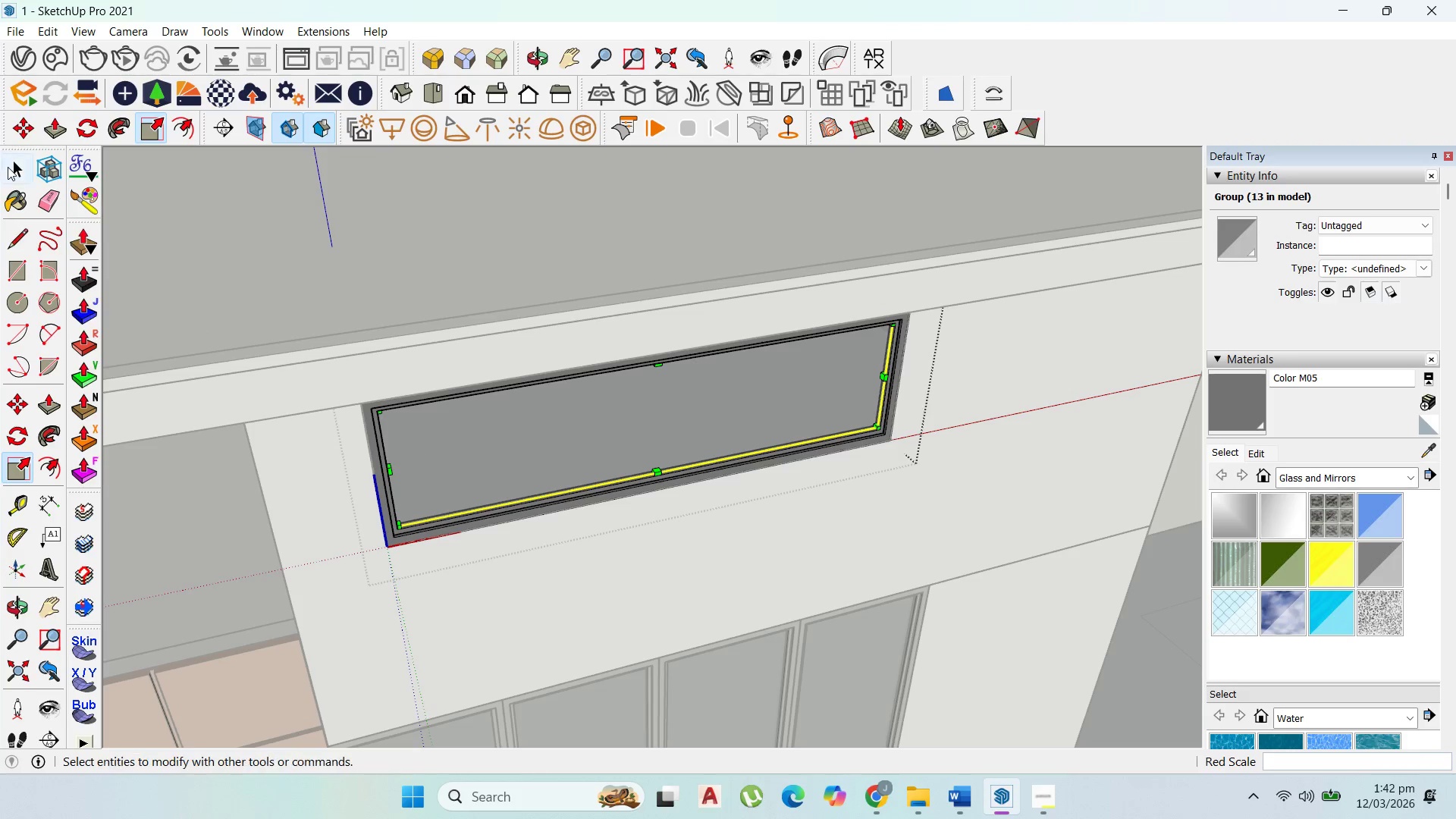 
left_click([11, 168])
 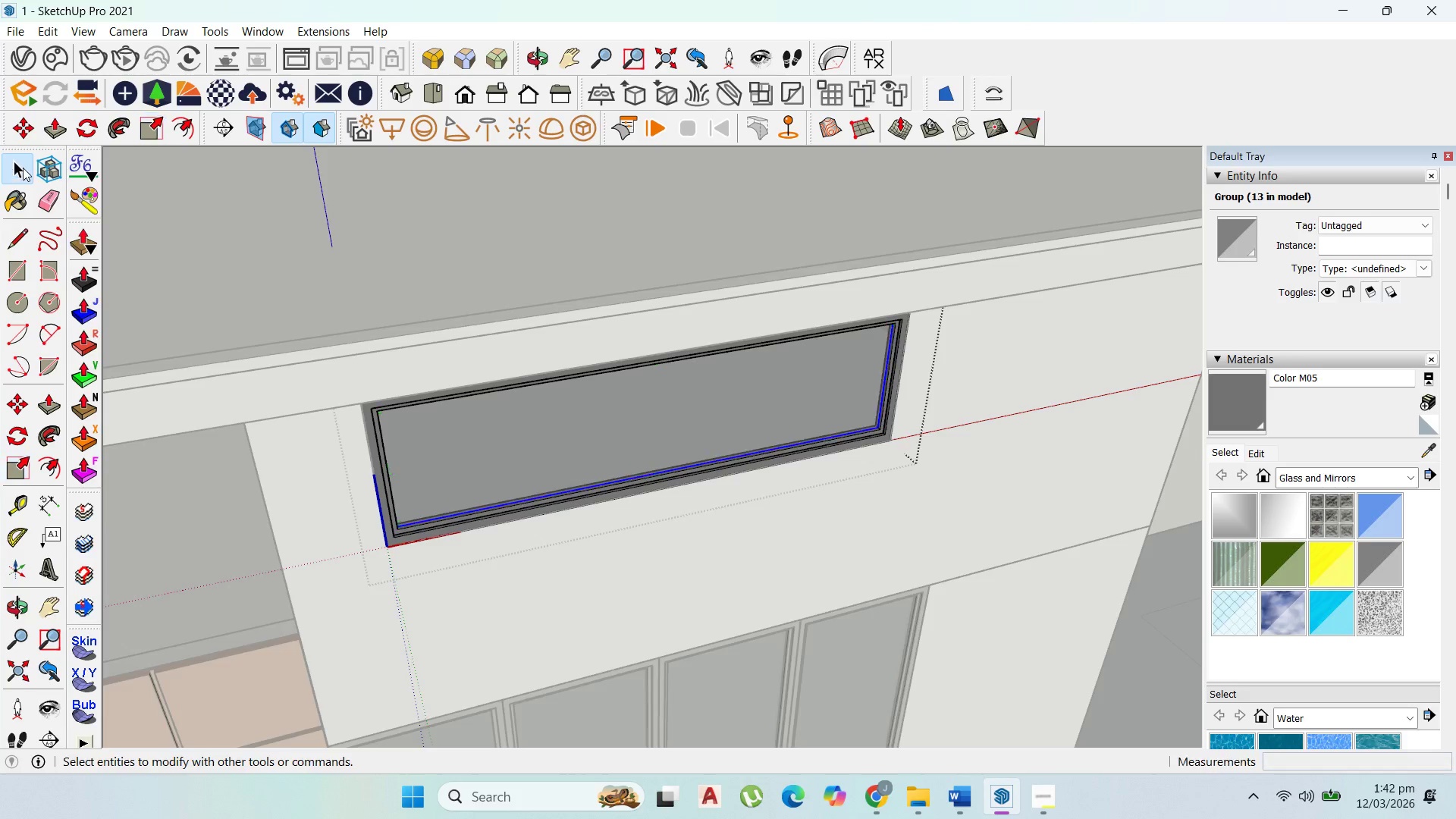 
key(Escape)
 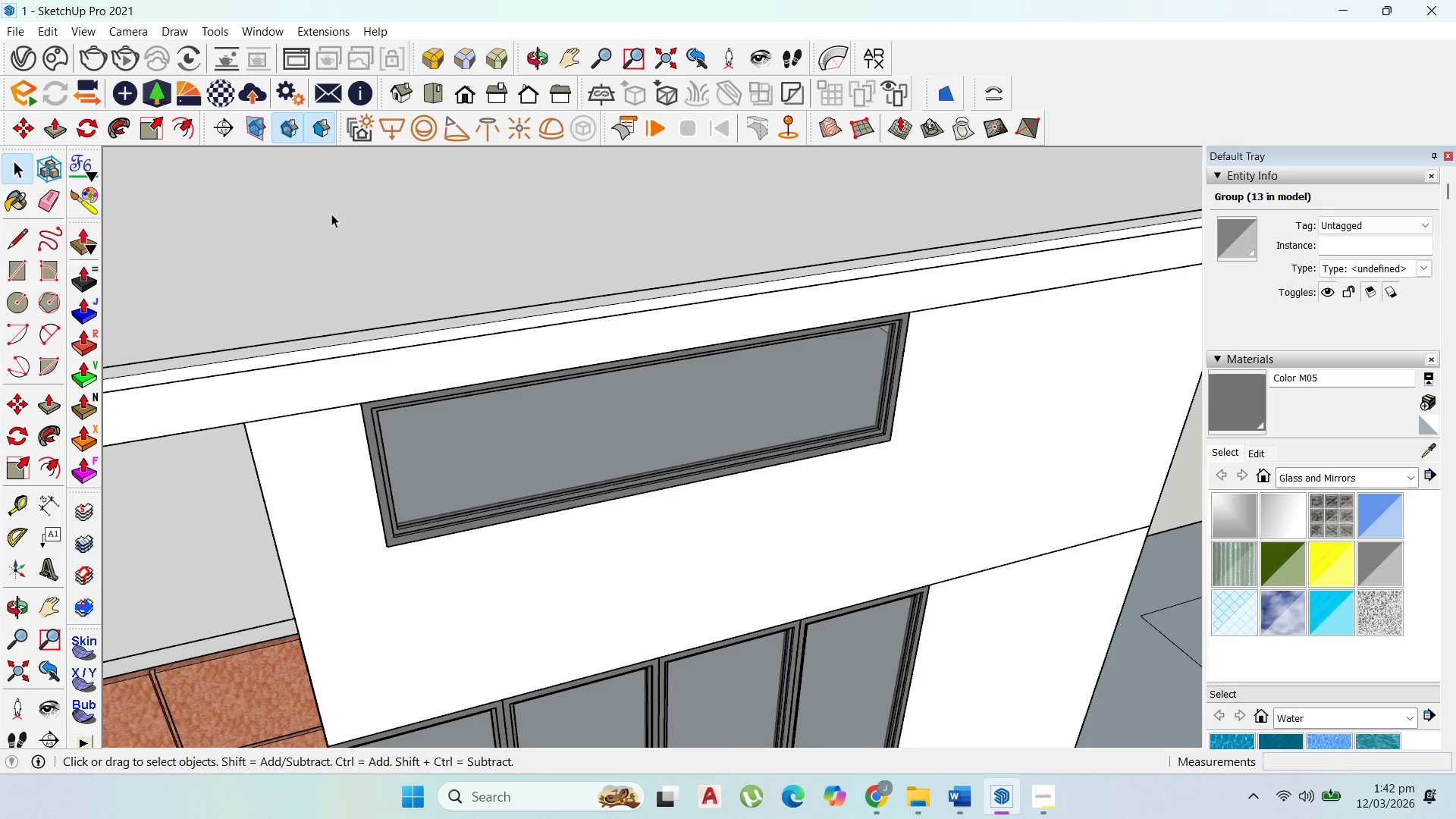 
key(Escape)
 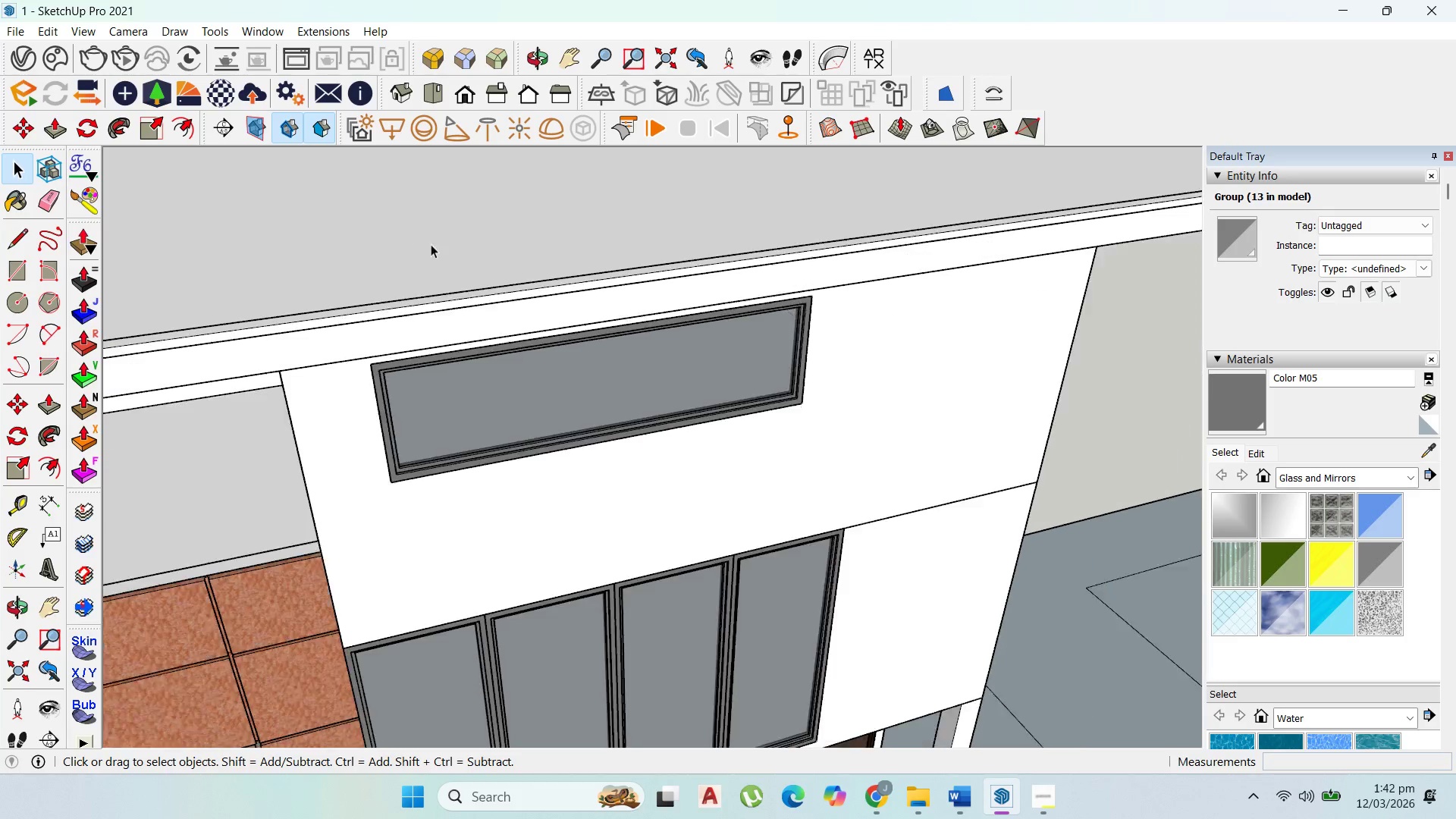 
scroll: coordinate [543, 300], scroll_direction: down, amount: 14.0
 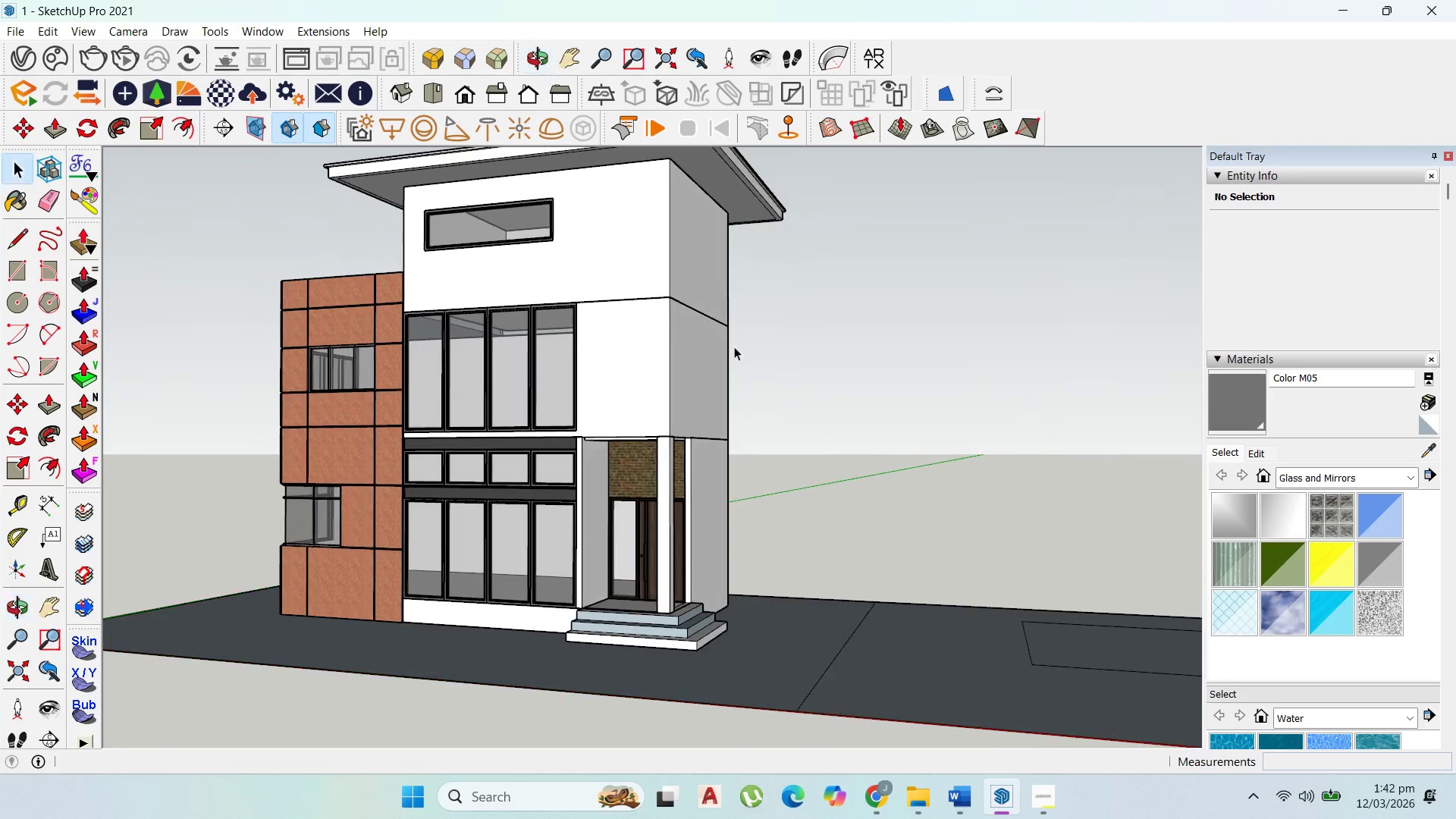 
scroll: coordinate [585, 367], scroll_direction: up, amount: 4.0
 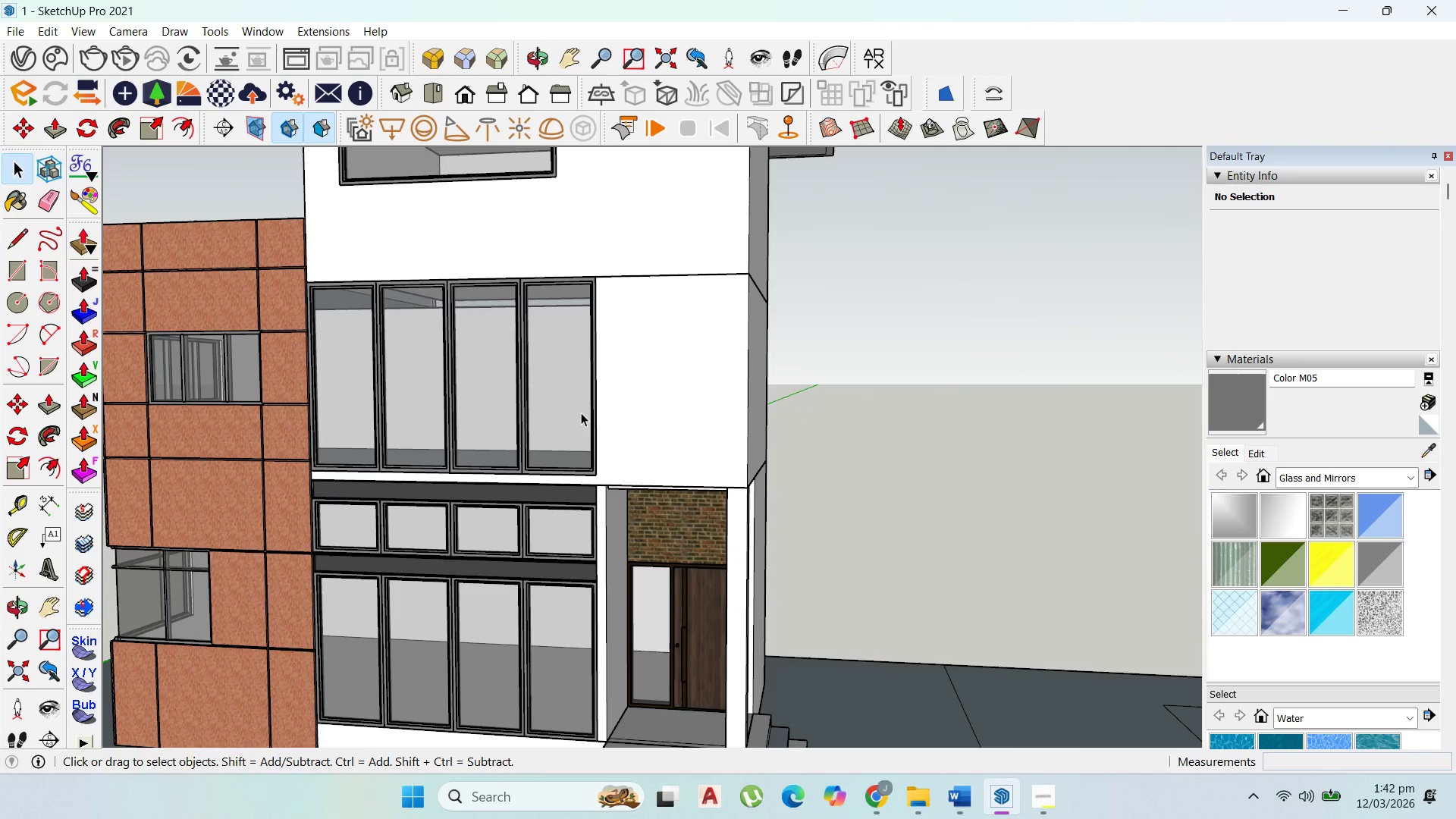 
scroll: coordinate [797, 441], scroll_direction: down, amount: 2.0
 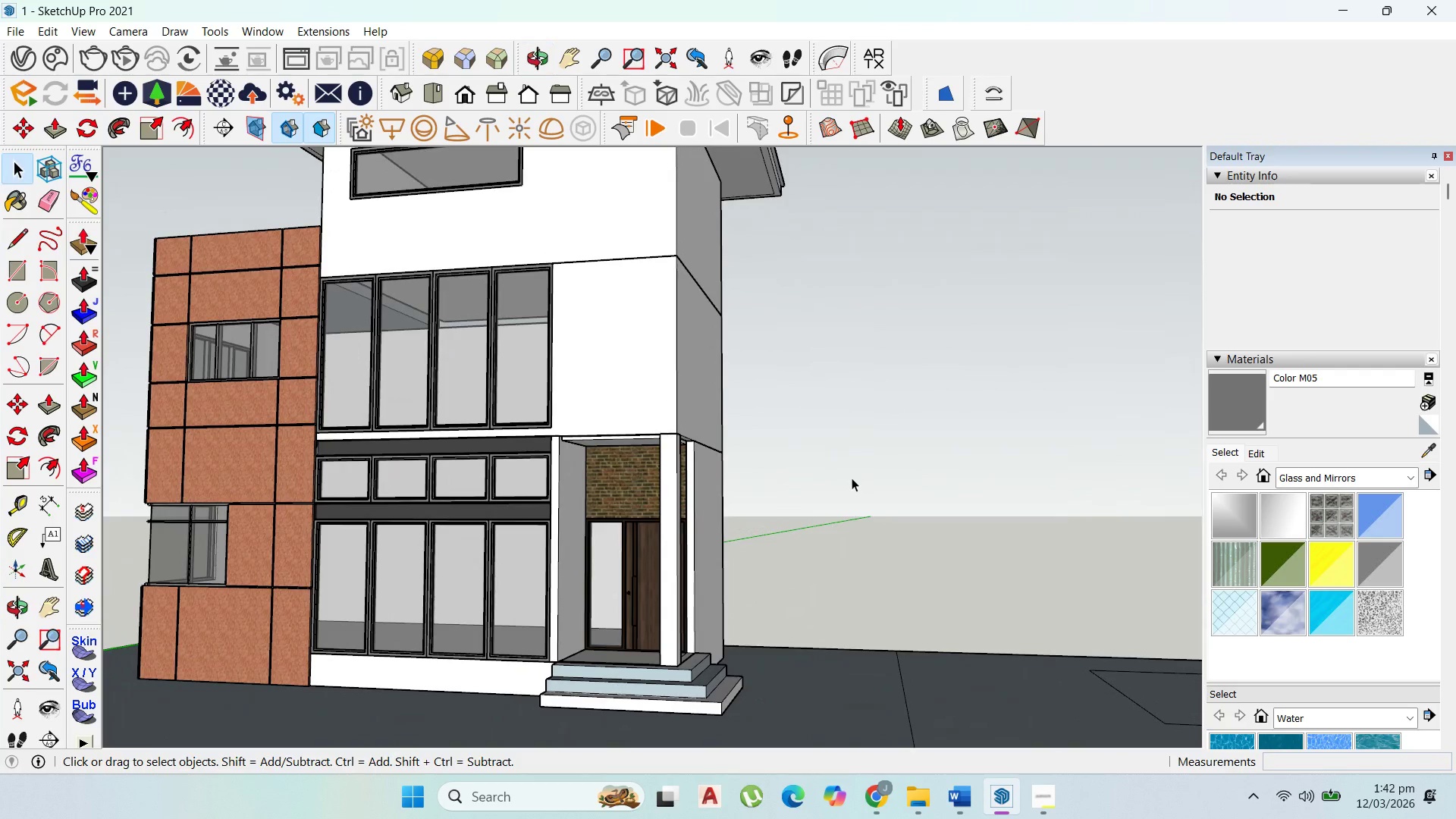 
wait(5.03)
 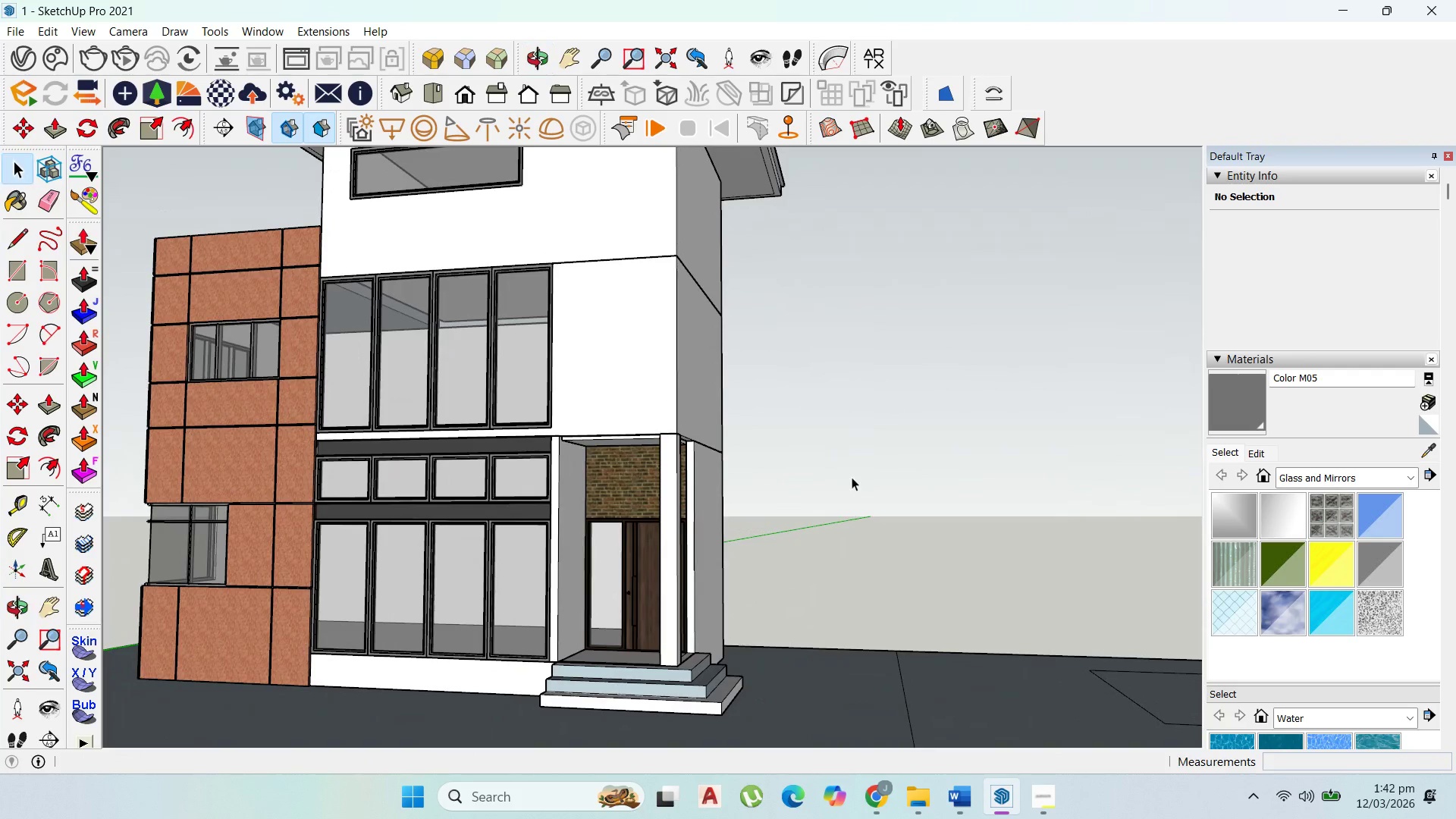 
scroll: coordinate [803, 391], scroll_direction: down, amount: 6.0
 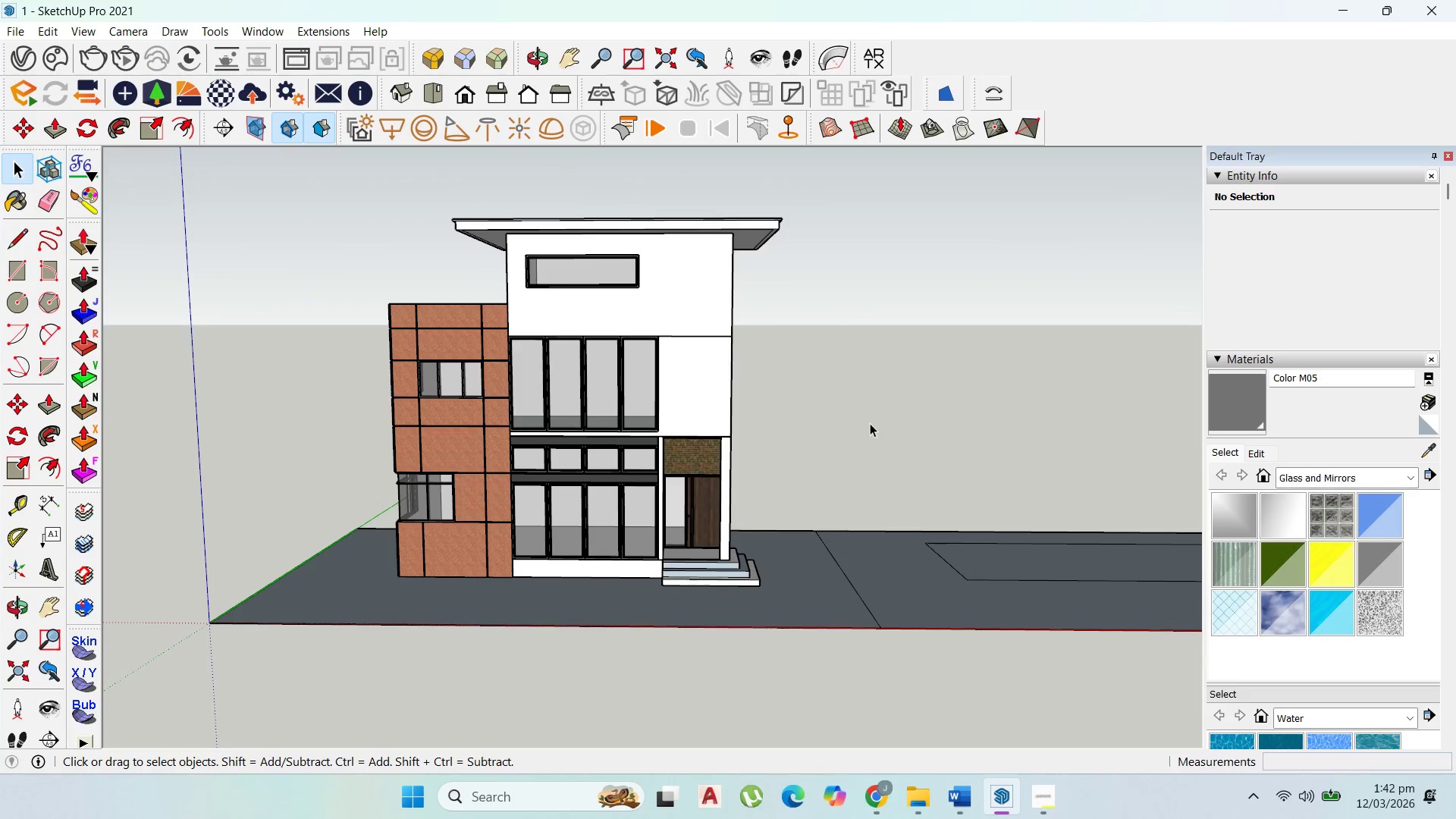 
wait(10.68)
 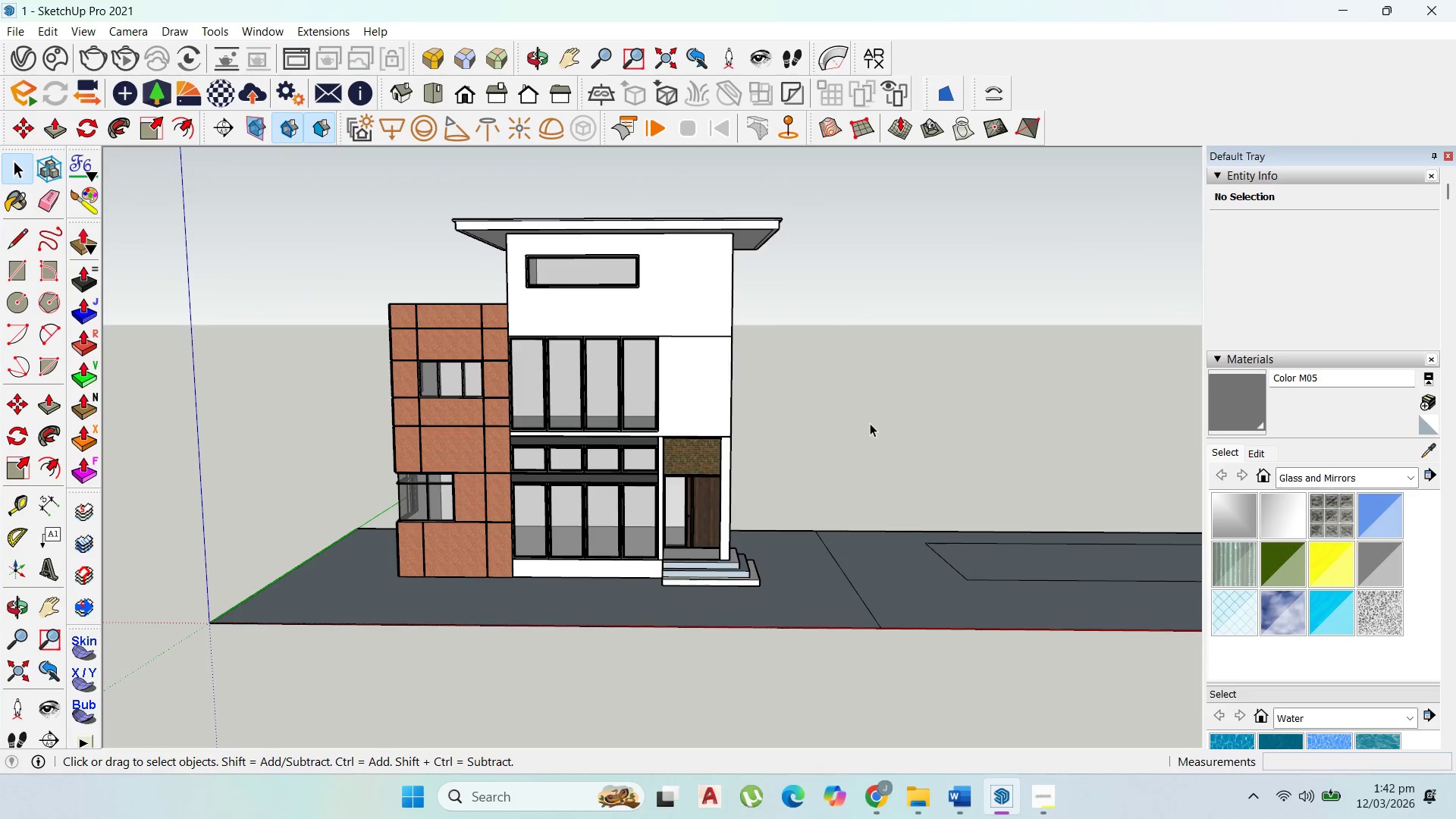 
scroll: coordinate [843, 408], scroll_direction: down, amount: 1.0
 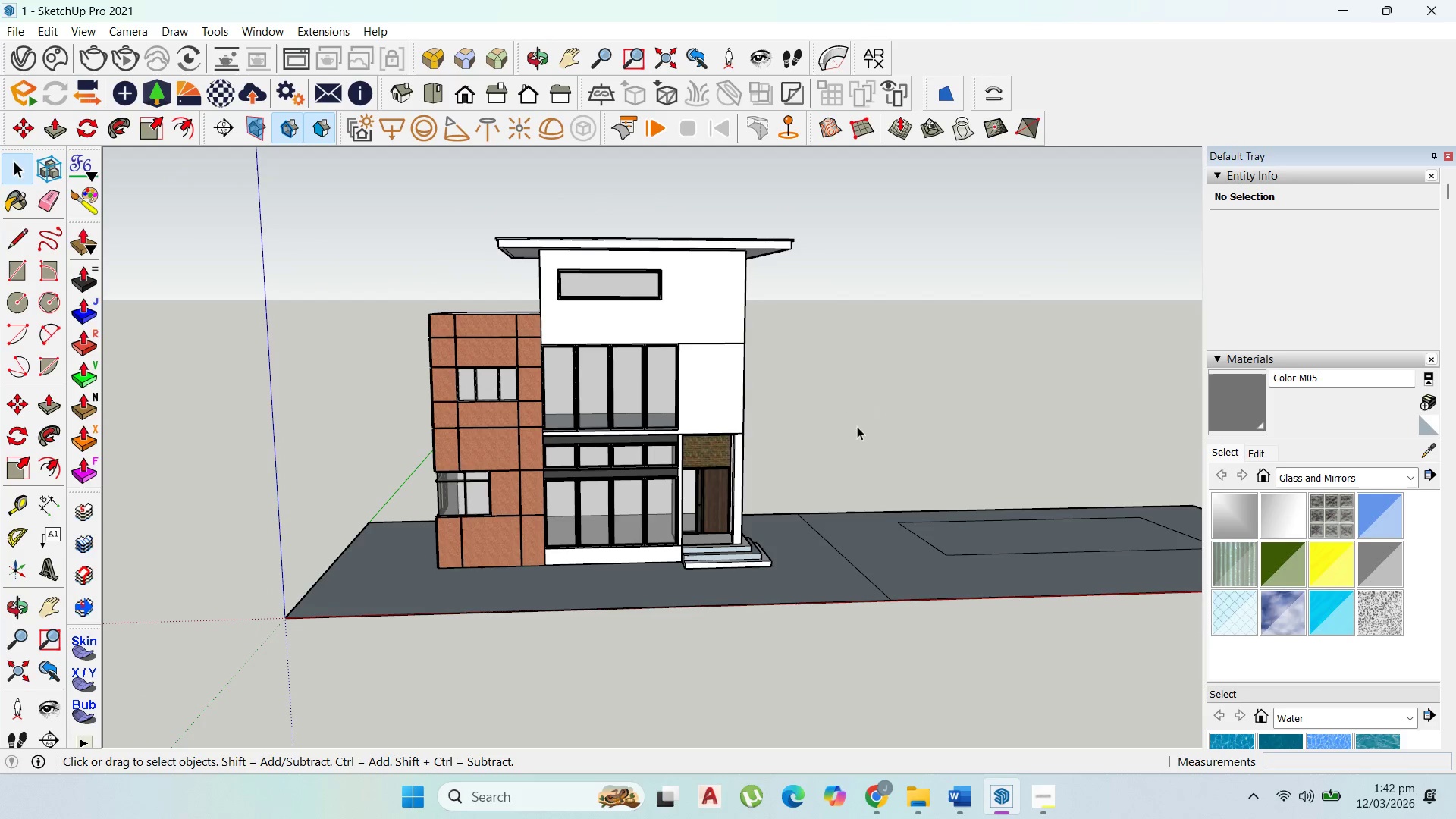 
scroll: coordinate [585, 434], scroll_direction: up, amount: 5.0
 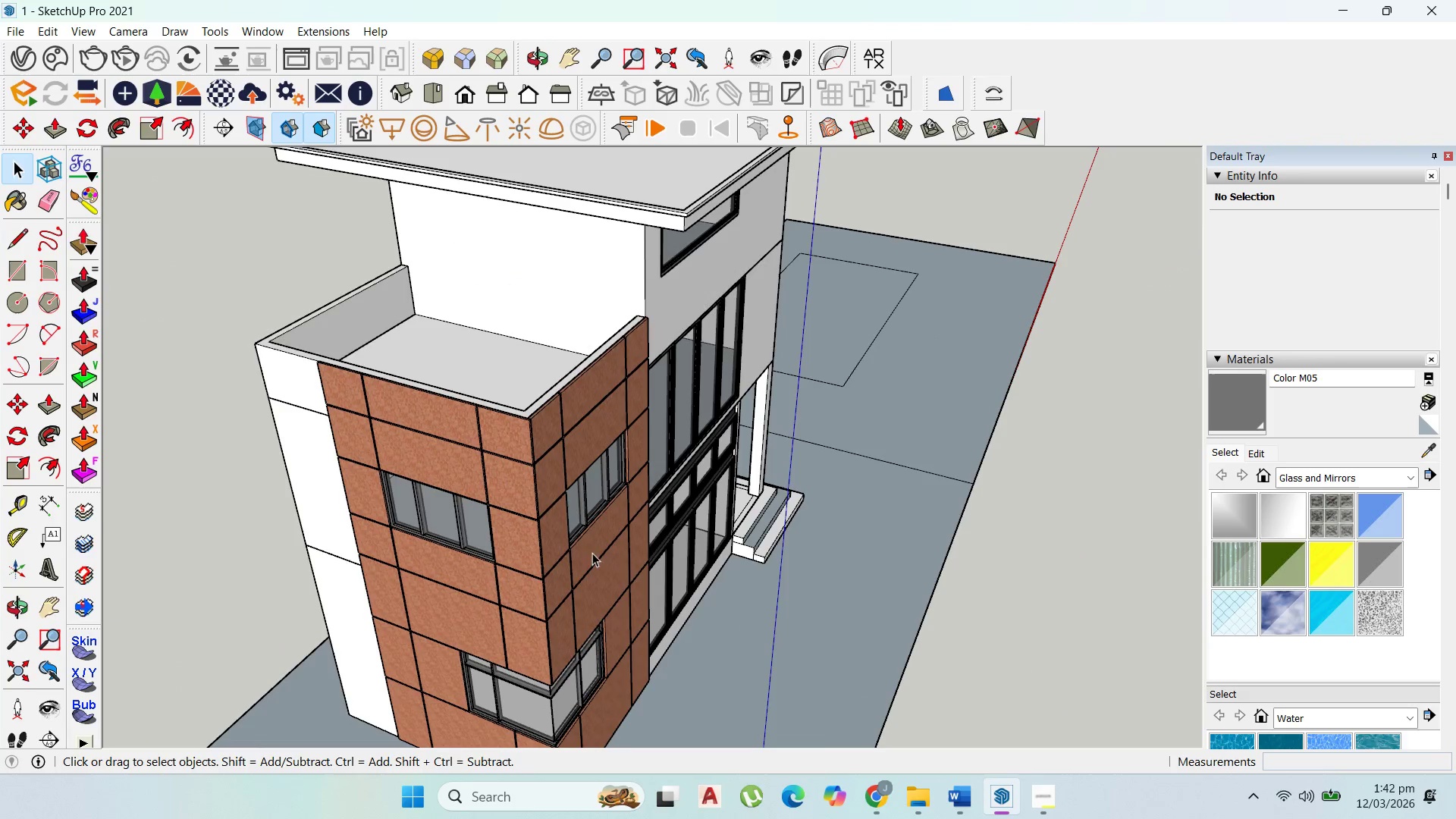 
left_click([571, 524])
 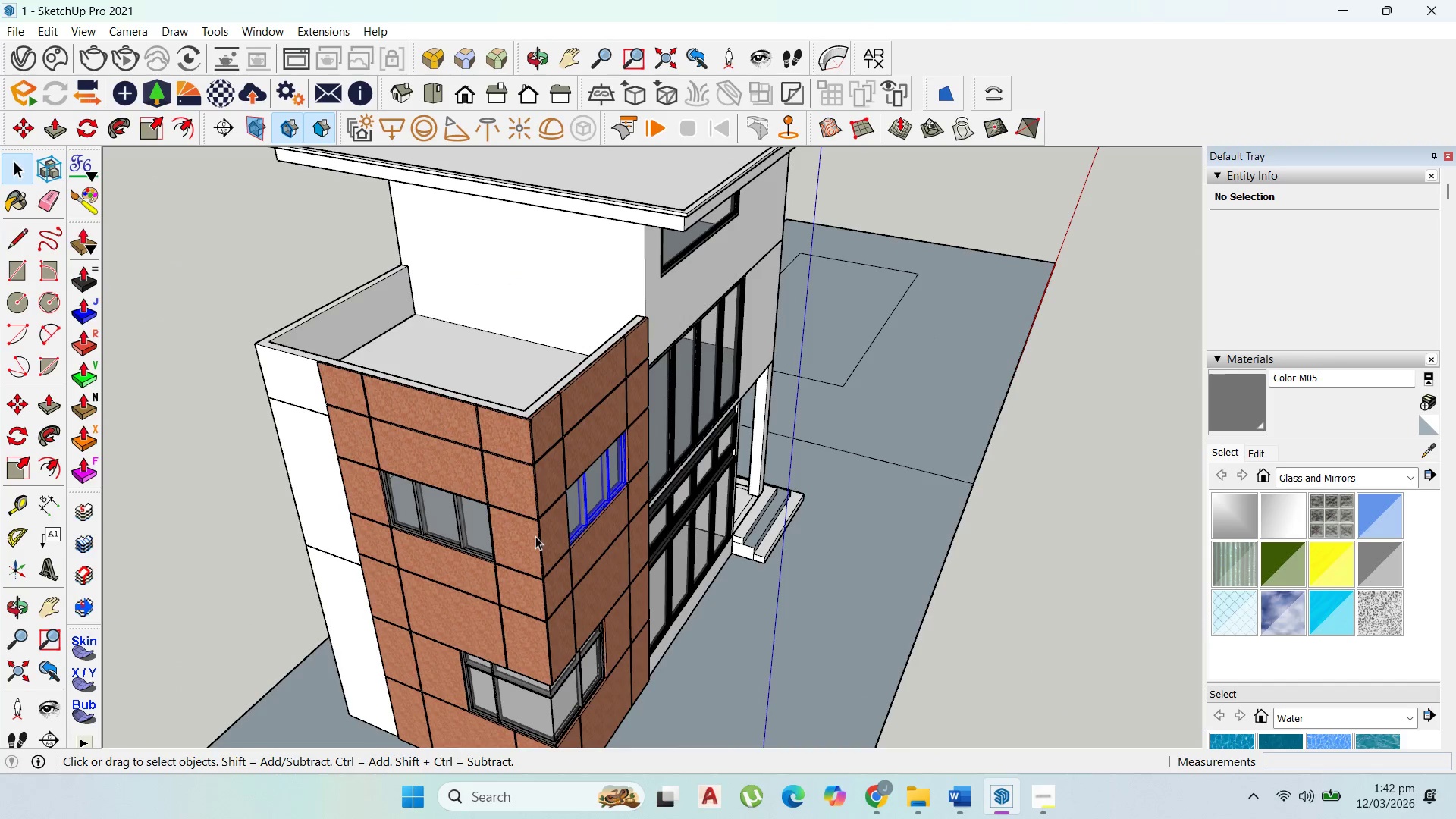 
left_click([563, 551])
 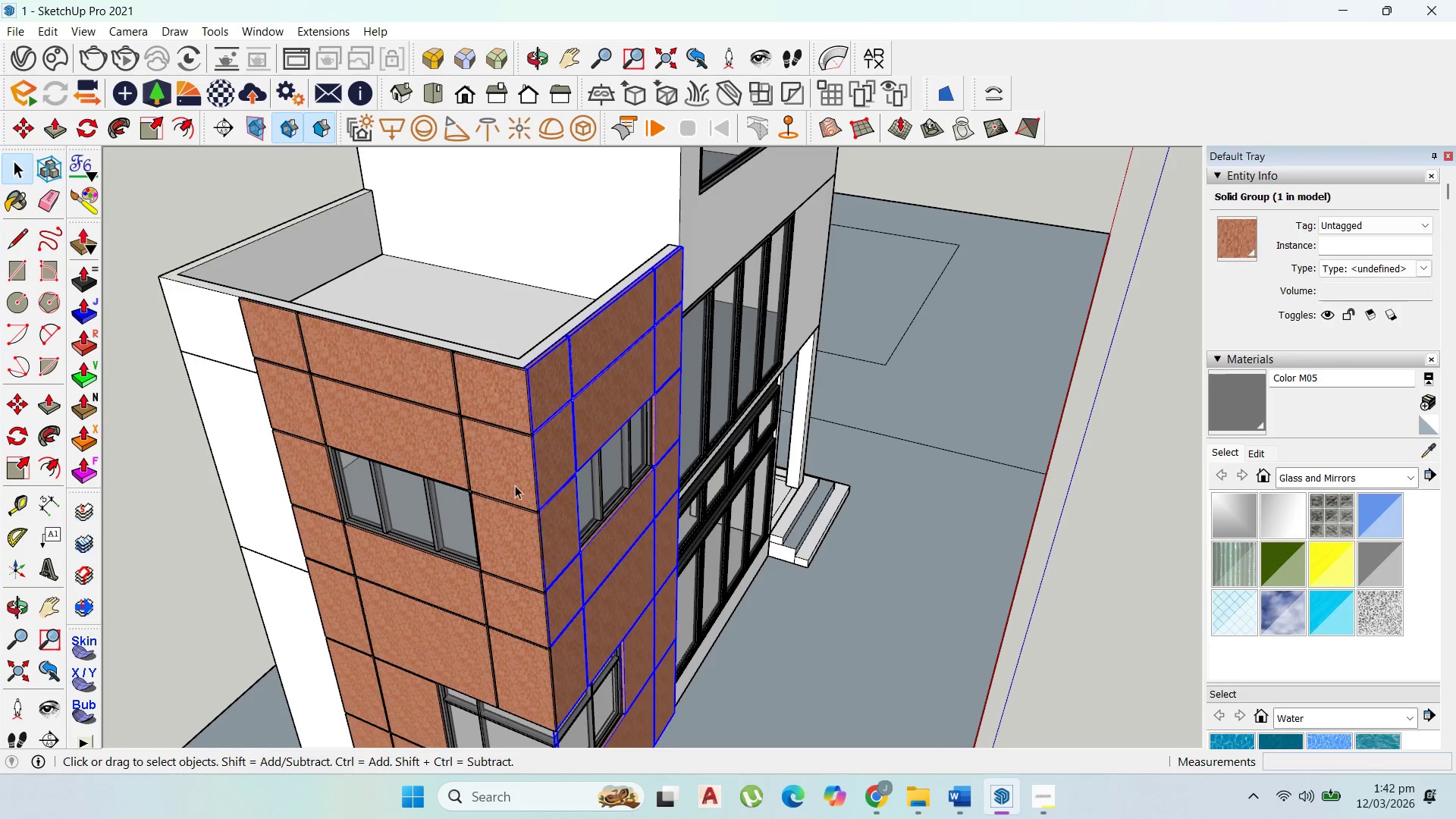 
scroll: coordinate [541, 542], scroll_direction: up, amount: 3.0
 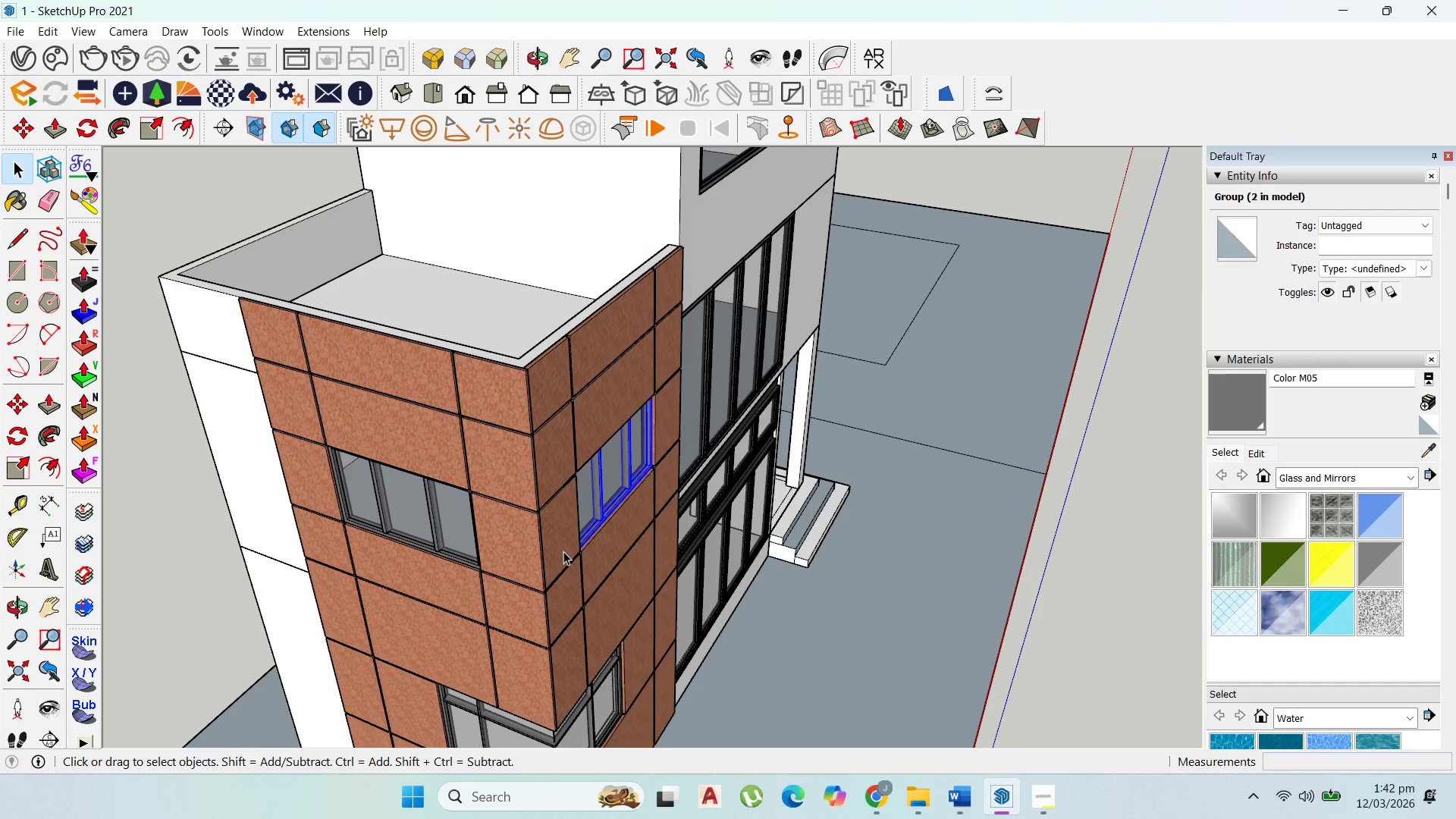 
hold_key(key=ShiftLeft, duration=0.55)
left_click([515, 481])
 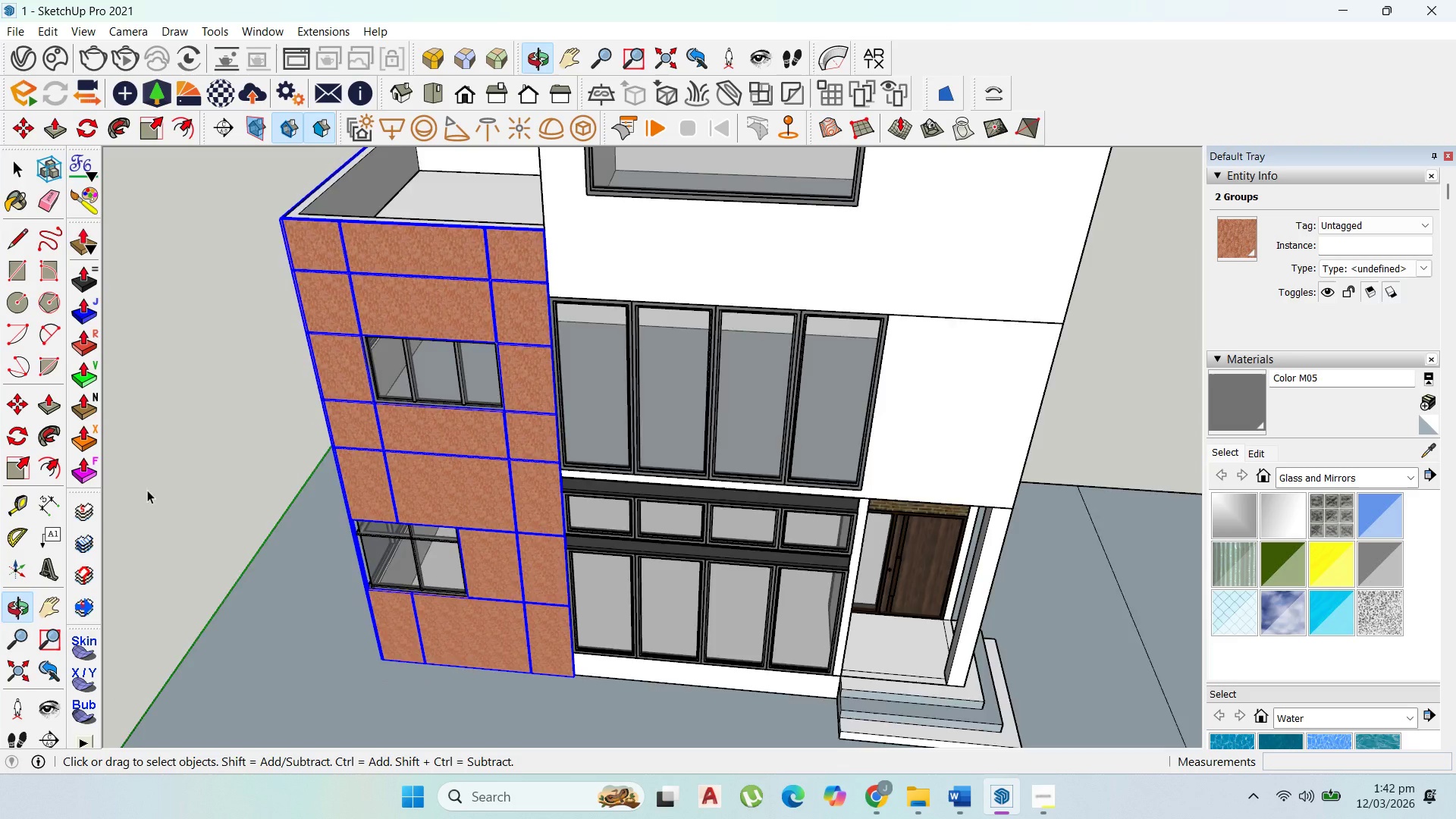 
scroll: coordinate [861, 468], scroll_direction: down, amount: 3.0
 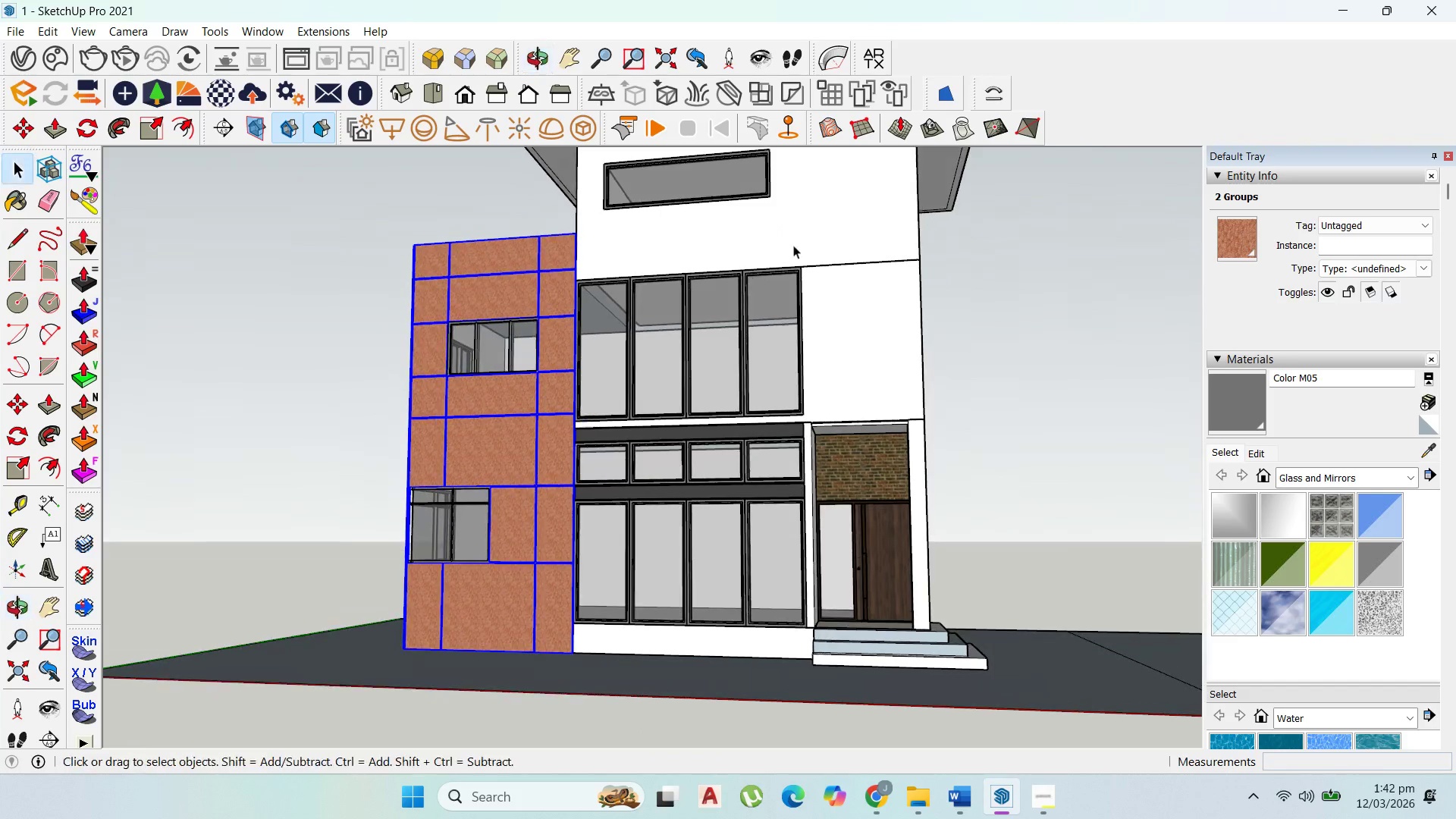 
scroll: coordinate [859, 342], scroll_direction: up, amount: 3.0
 